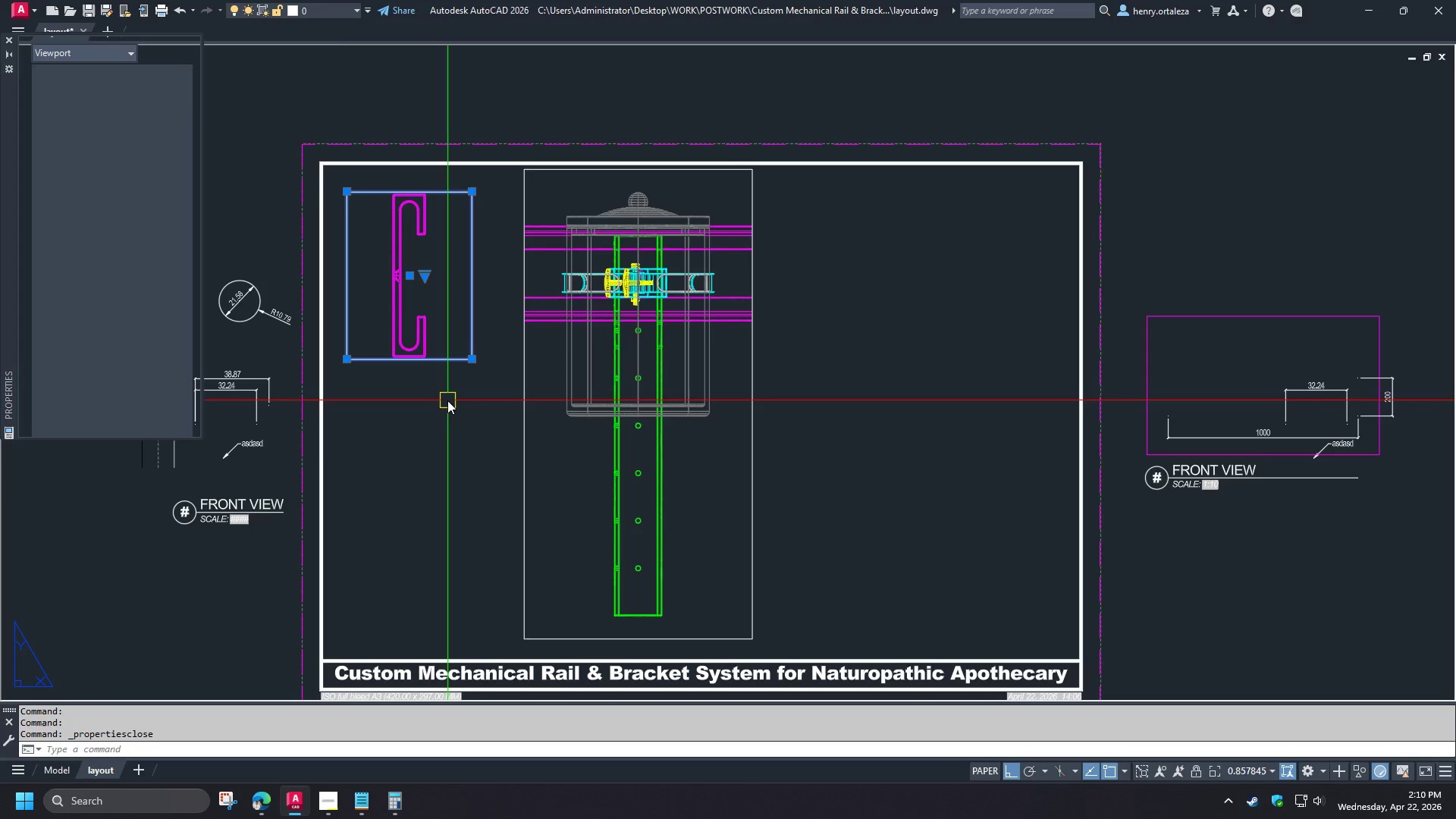 
key(Control+1)
 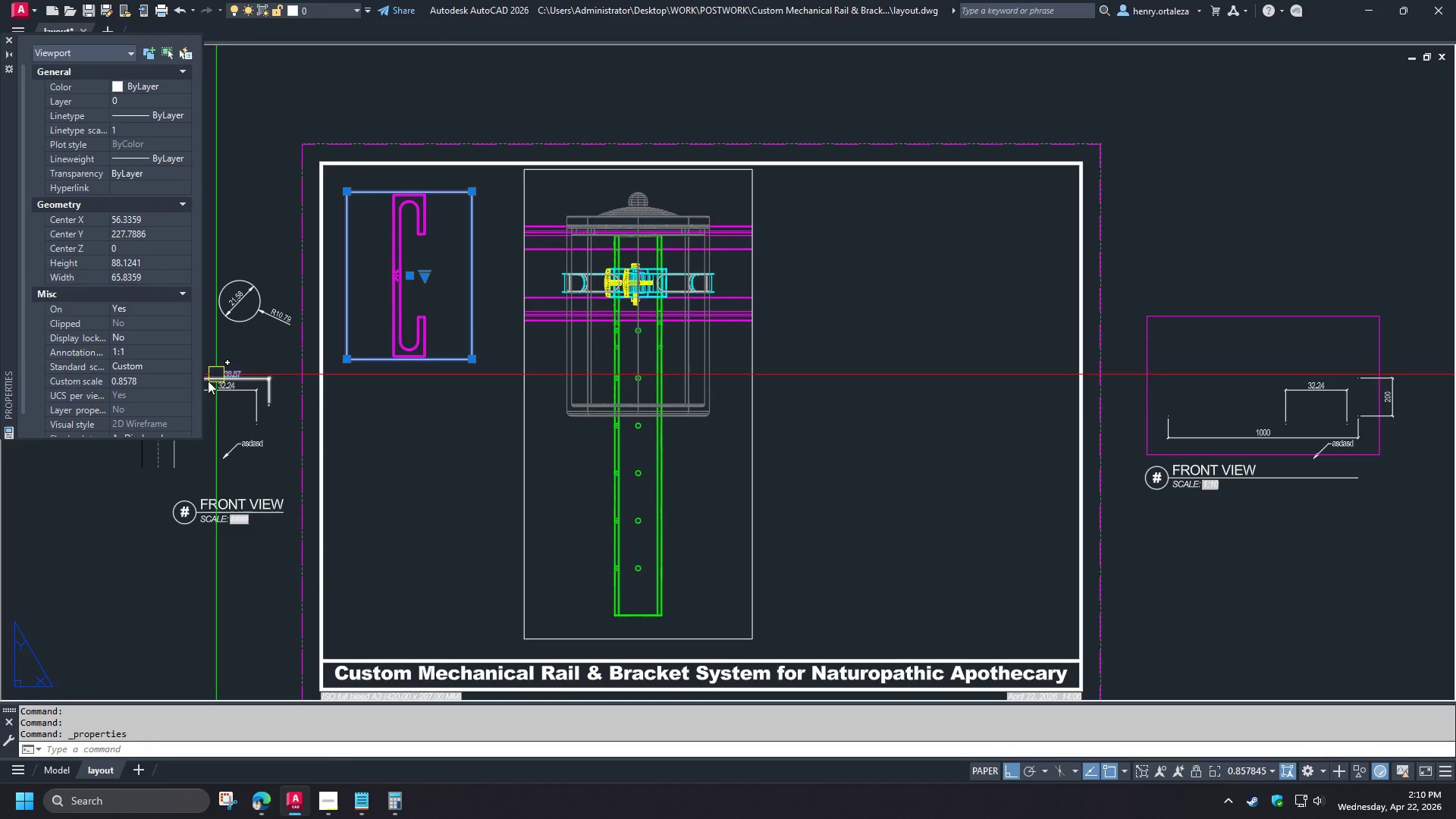 
left_click([162, 390])
 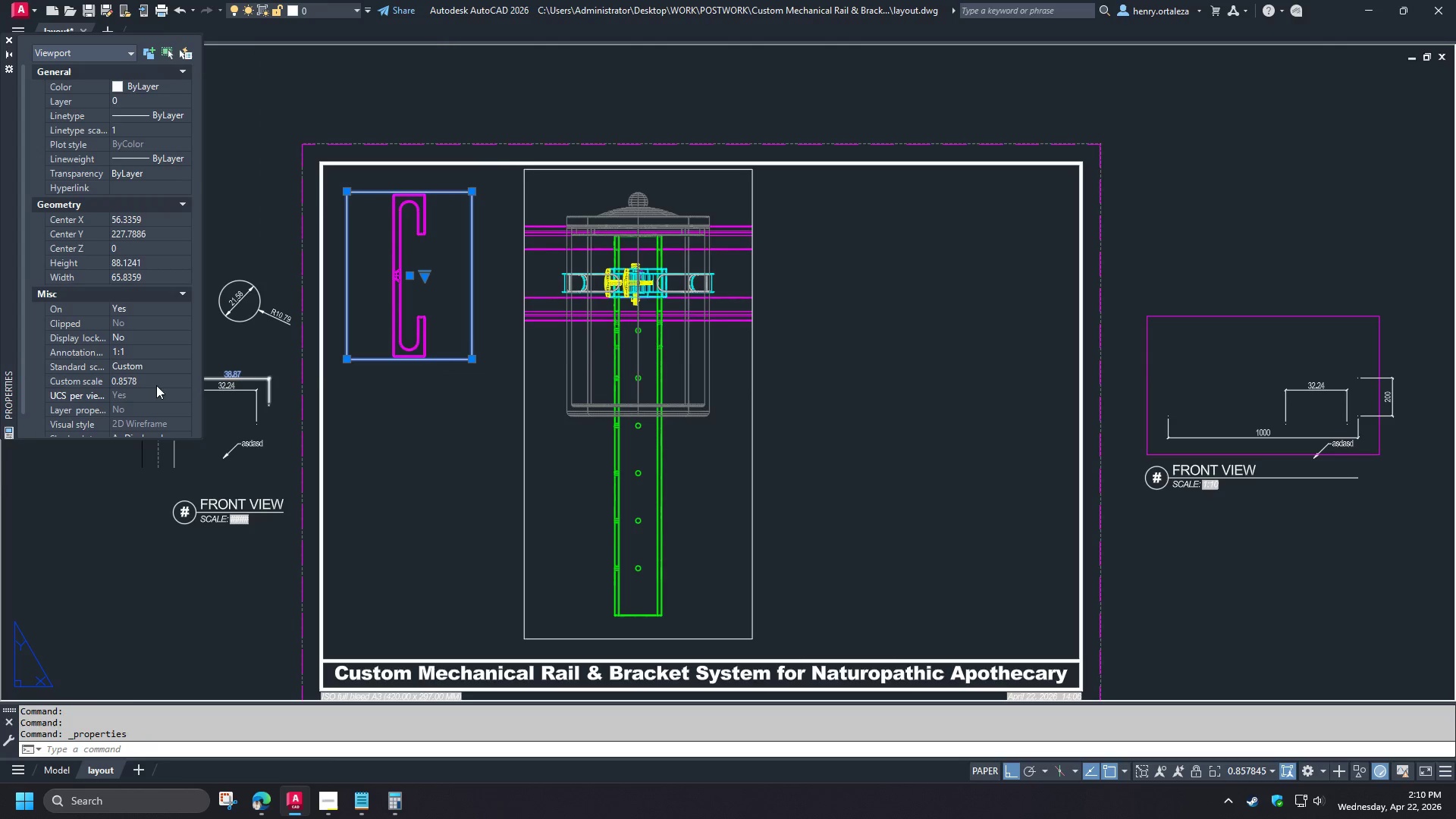 
double_click([154, 383])
 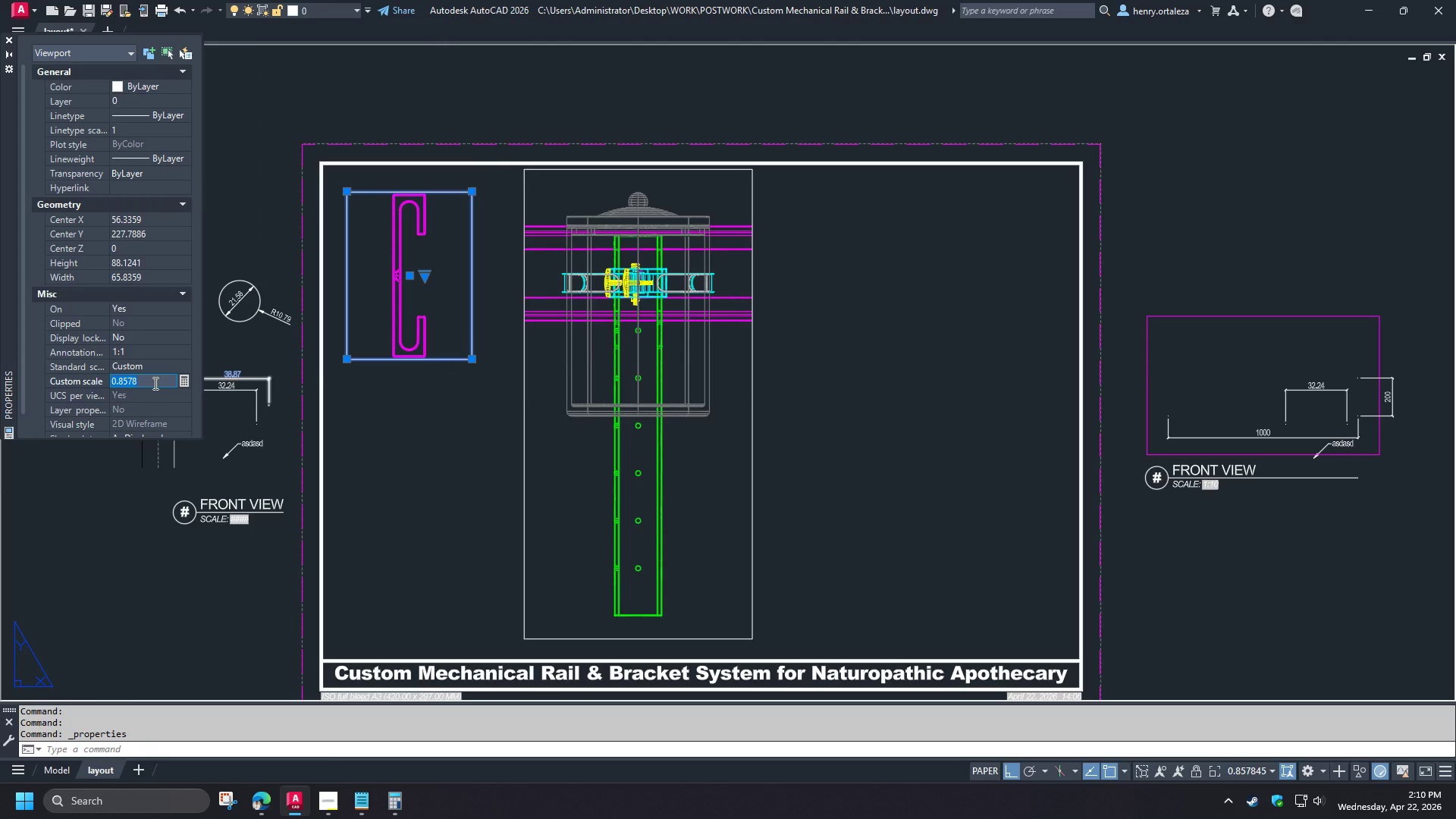 
key(NumpadDecimal)
 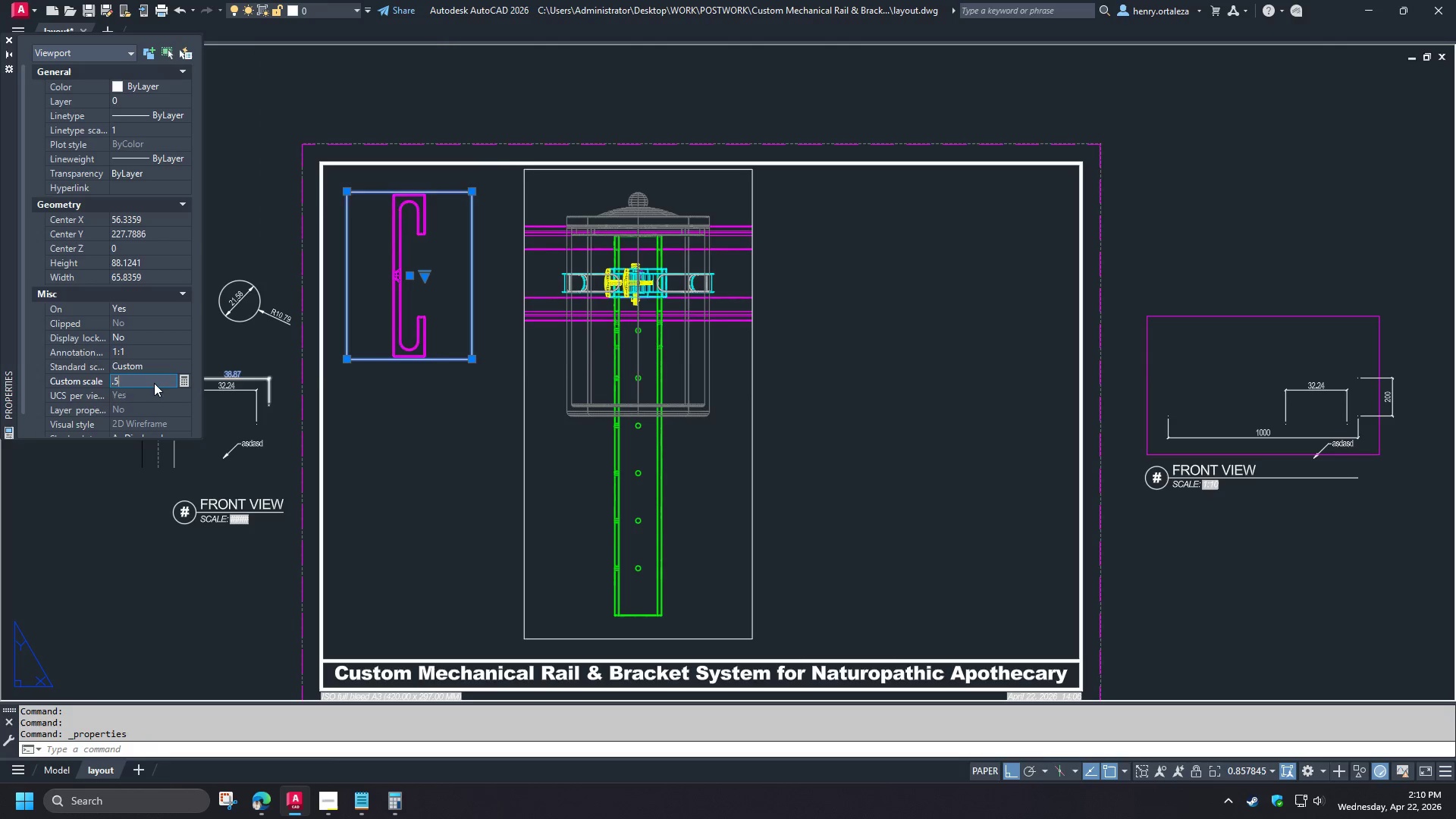 
key(Numpad5)
 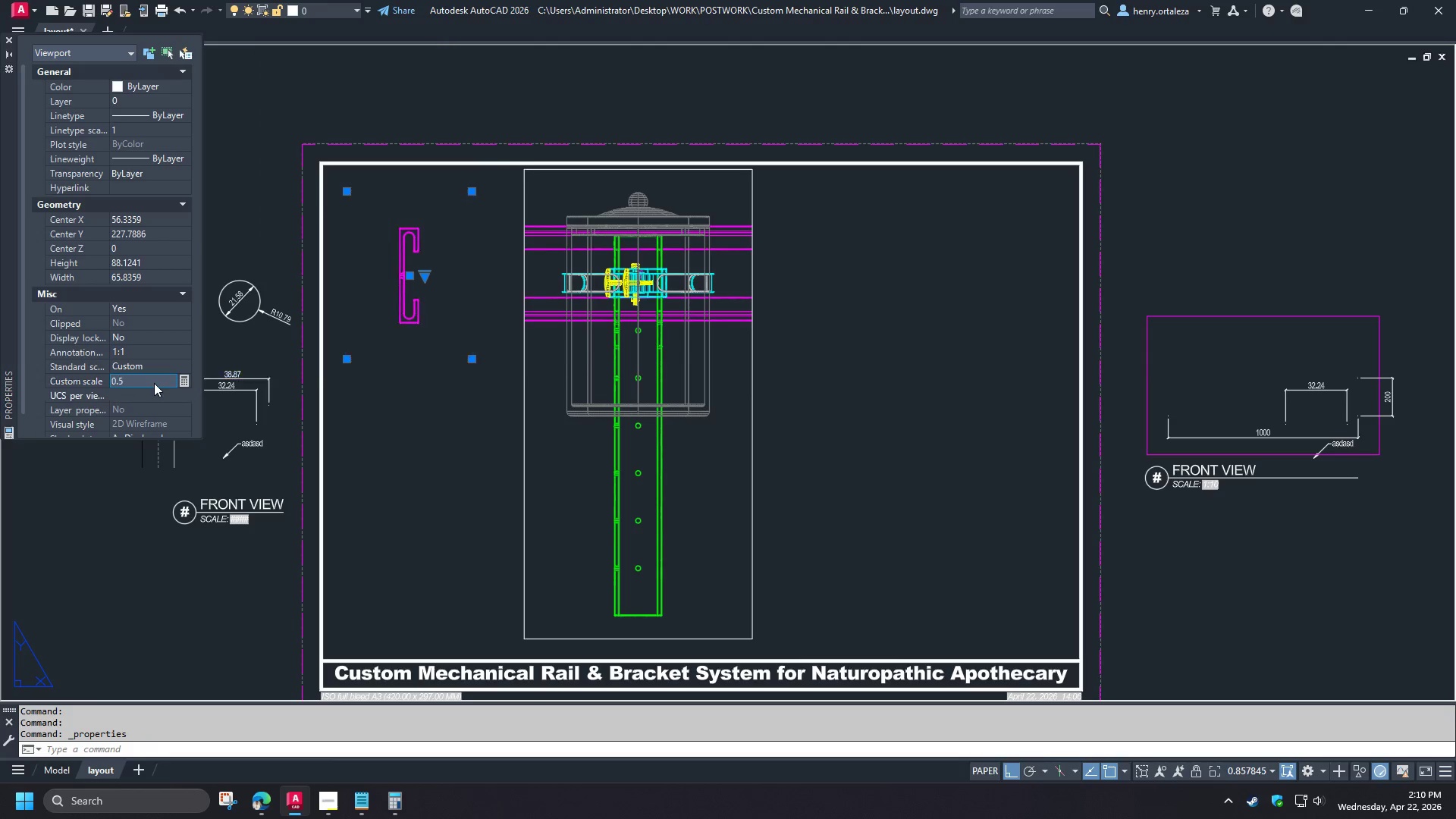 
key(NumpadEnter)
 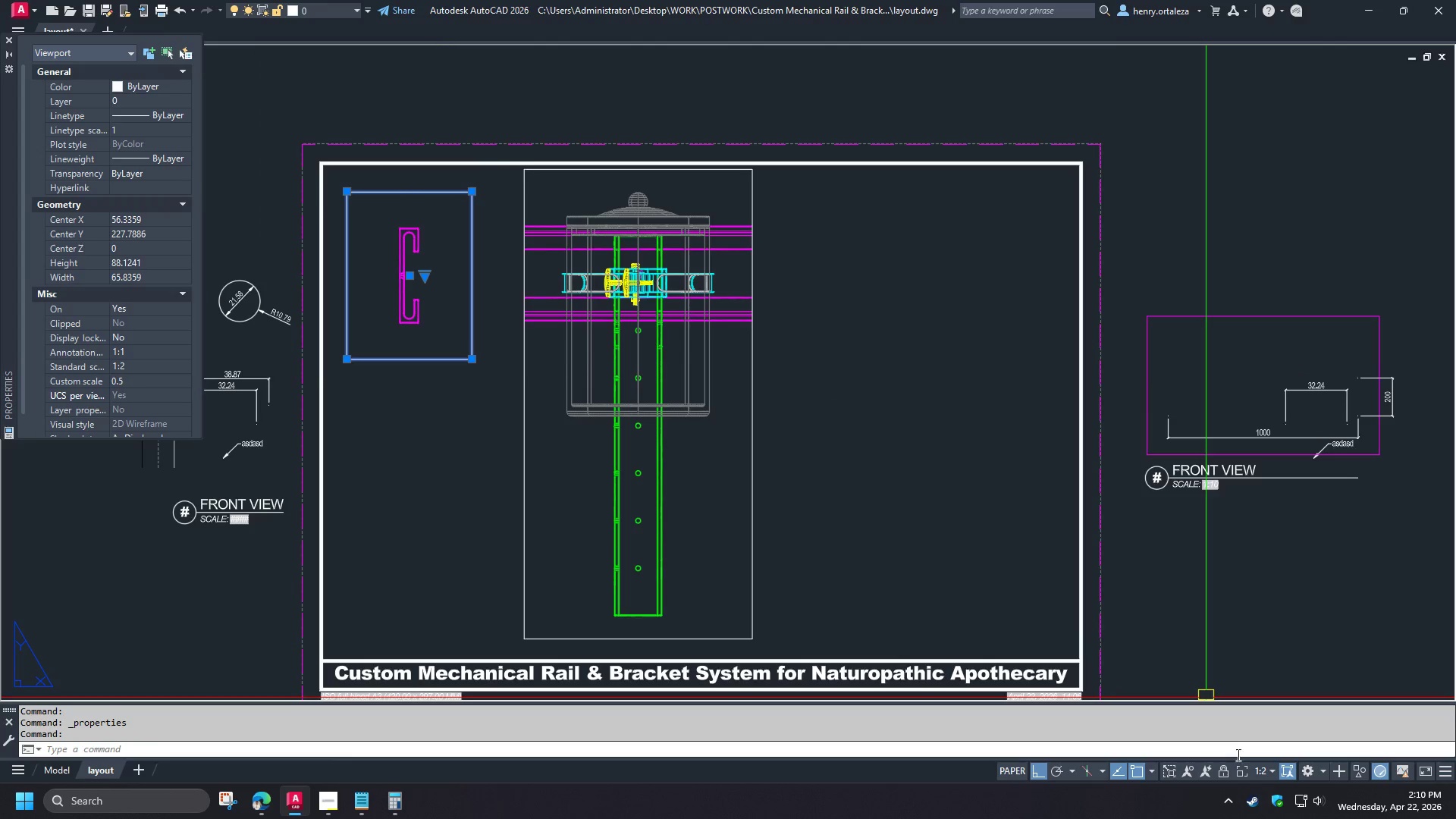 
left_click([1226, 773])
 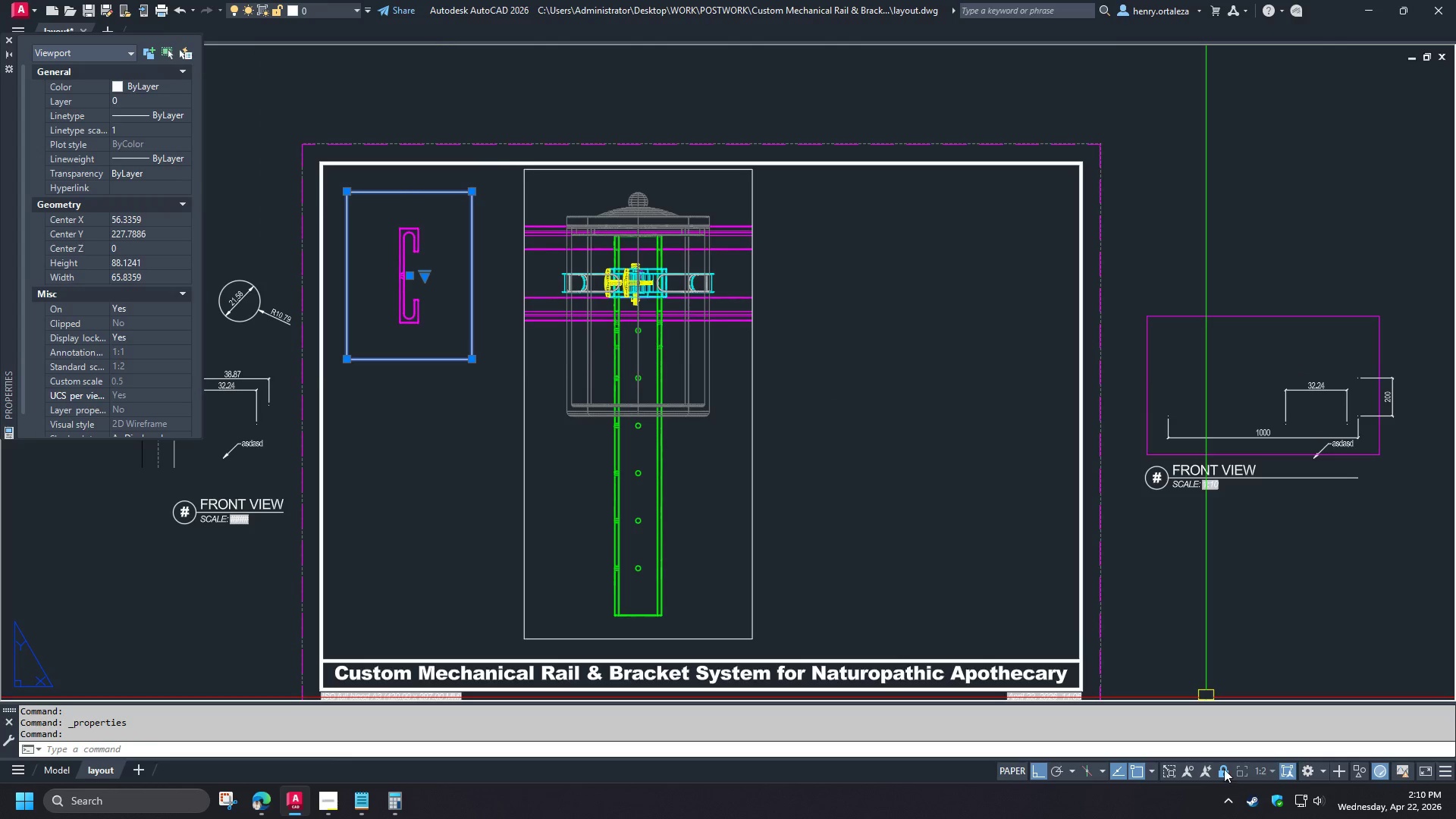 
key(Control+ControlLeft)
 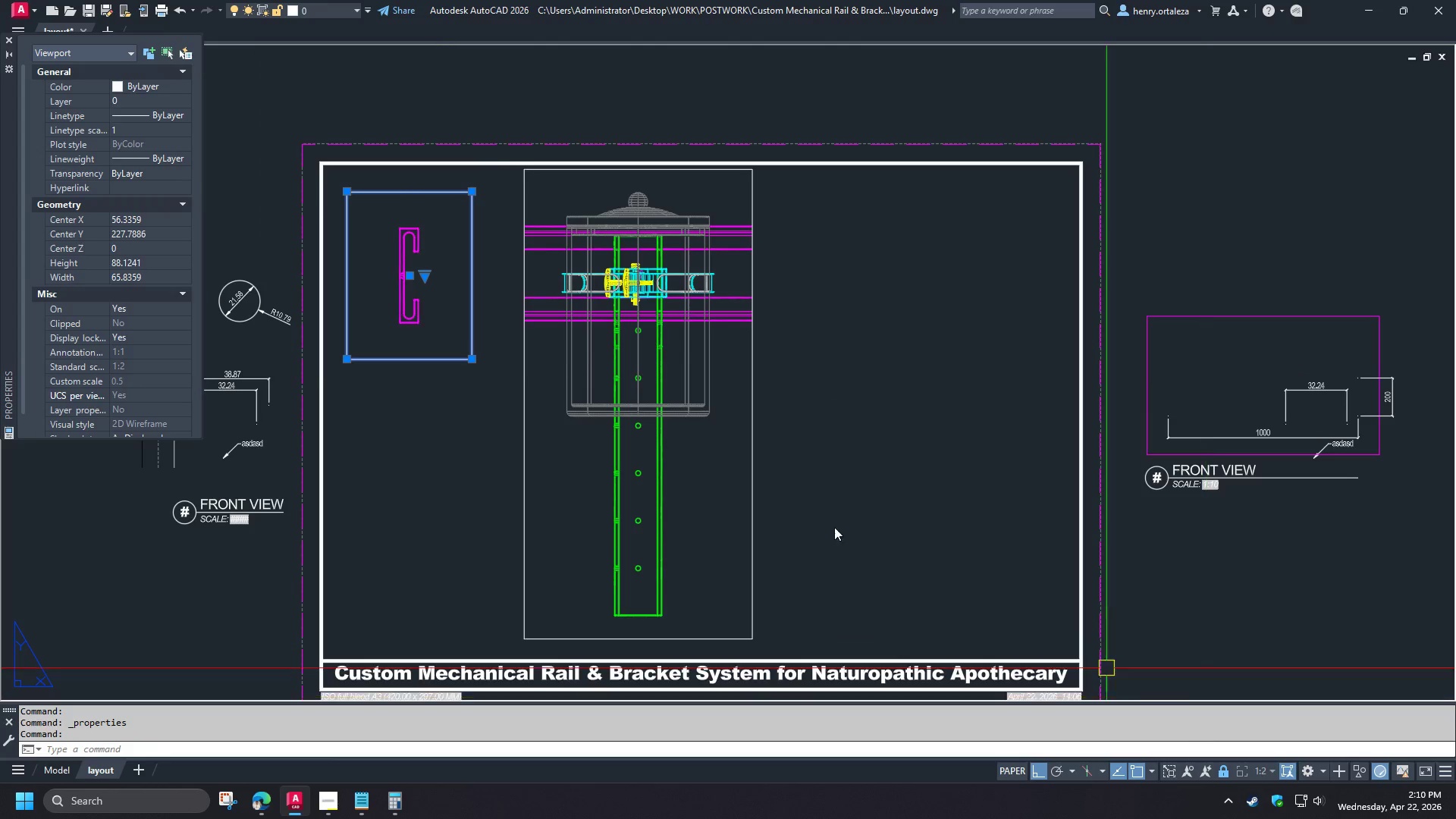 
key(Control+1)
 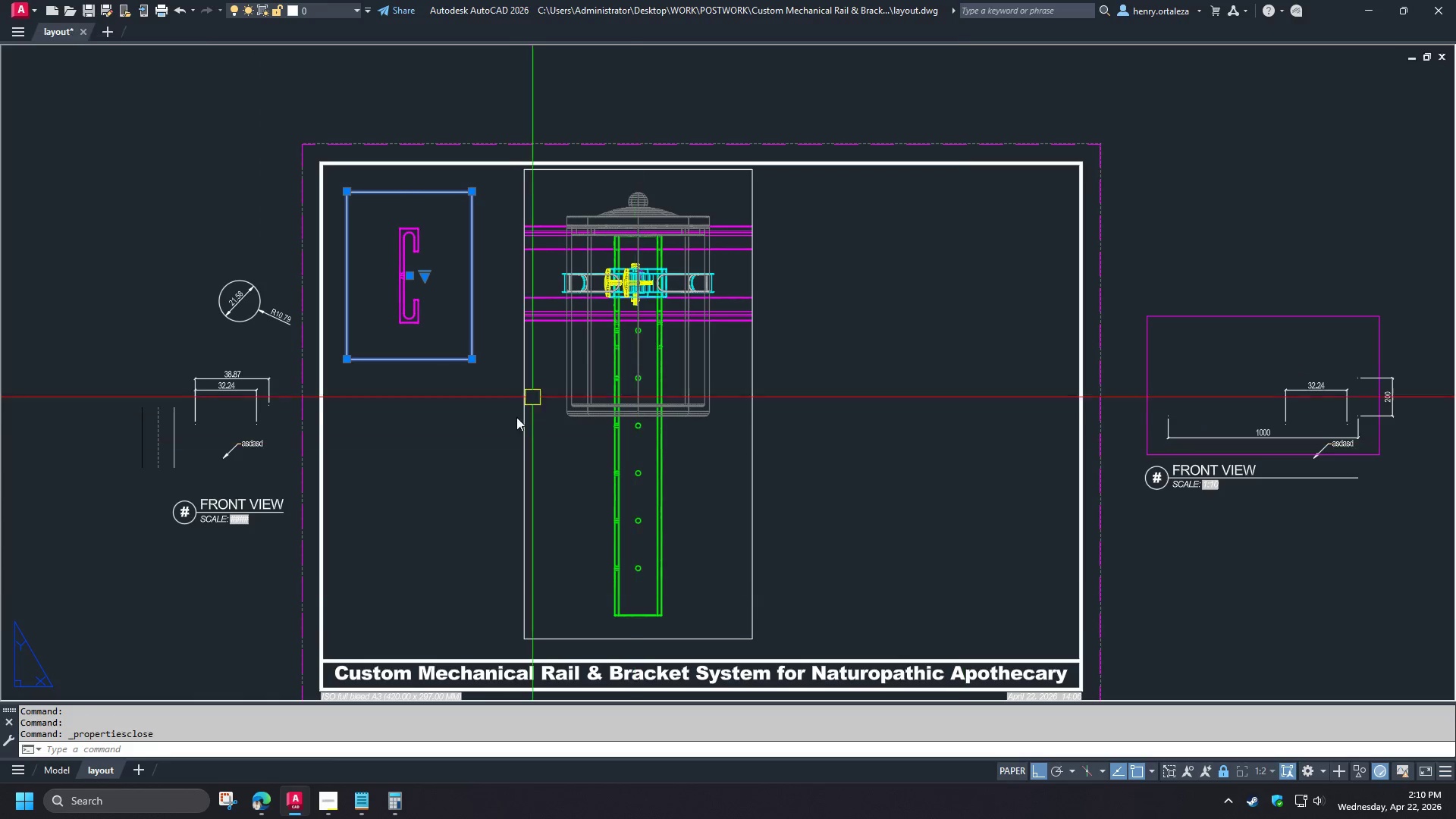 
key(Escape)
 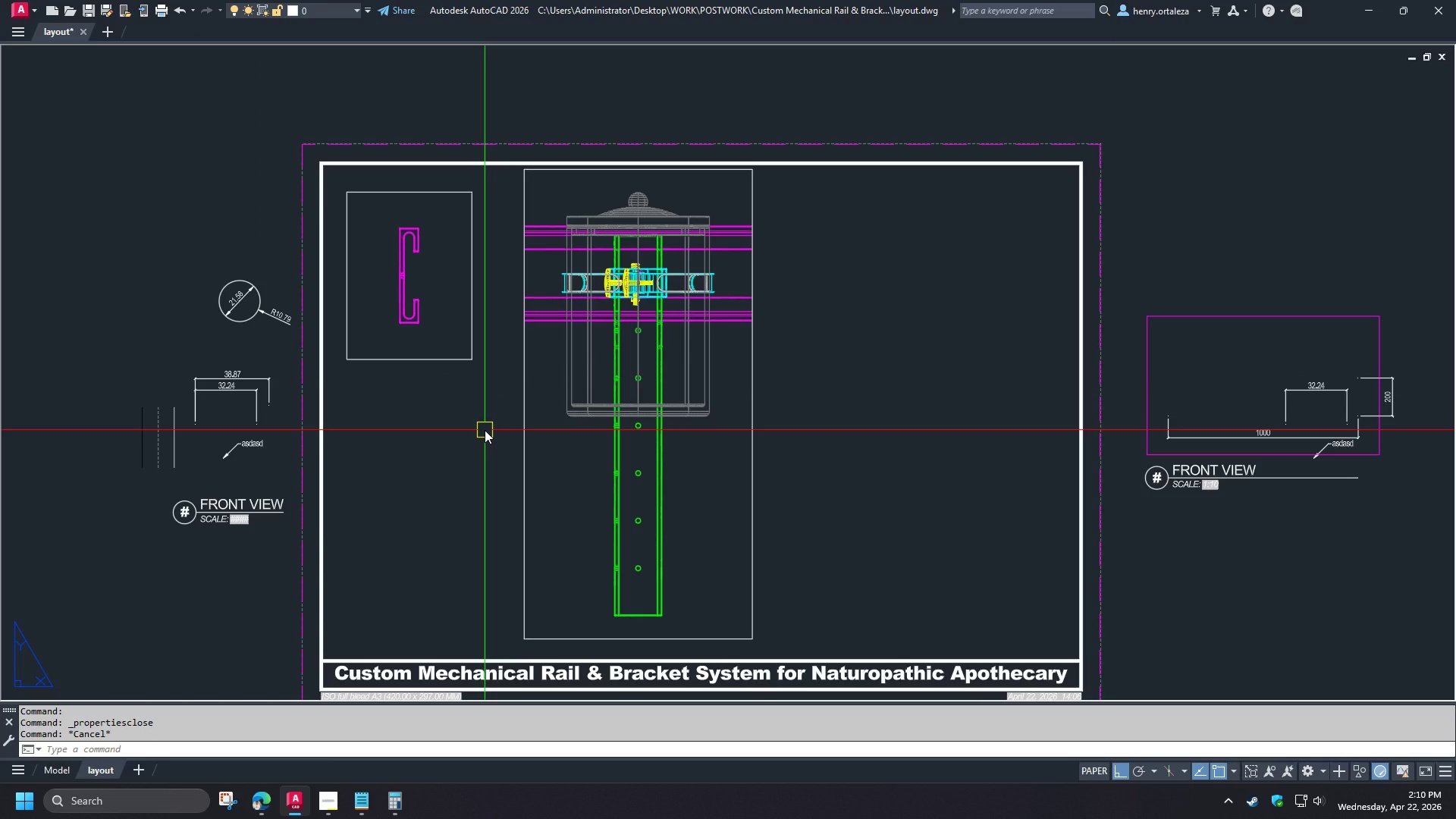 
wait(8.09)
 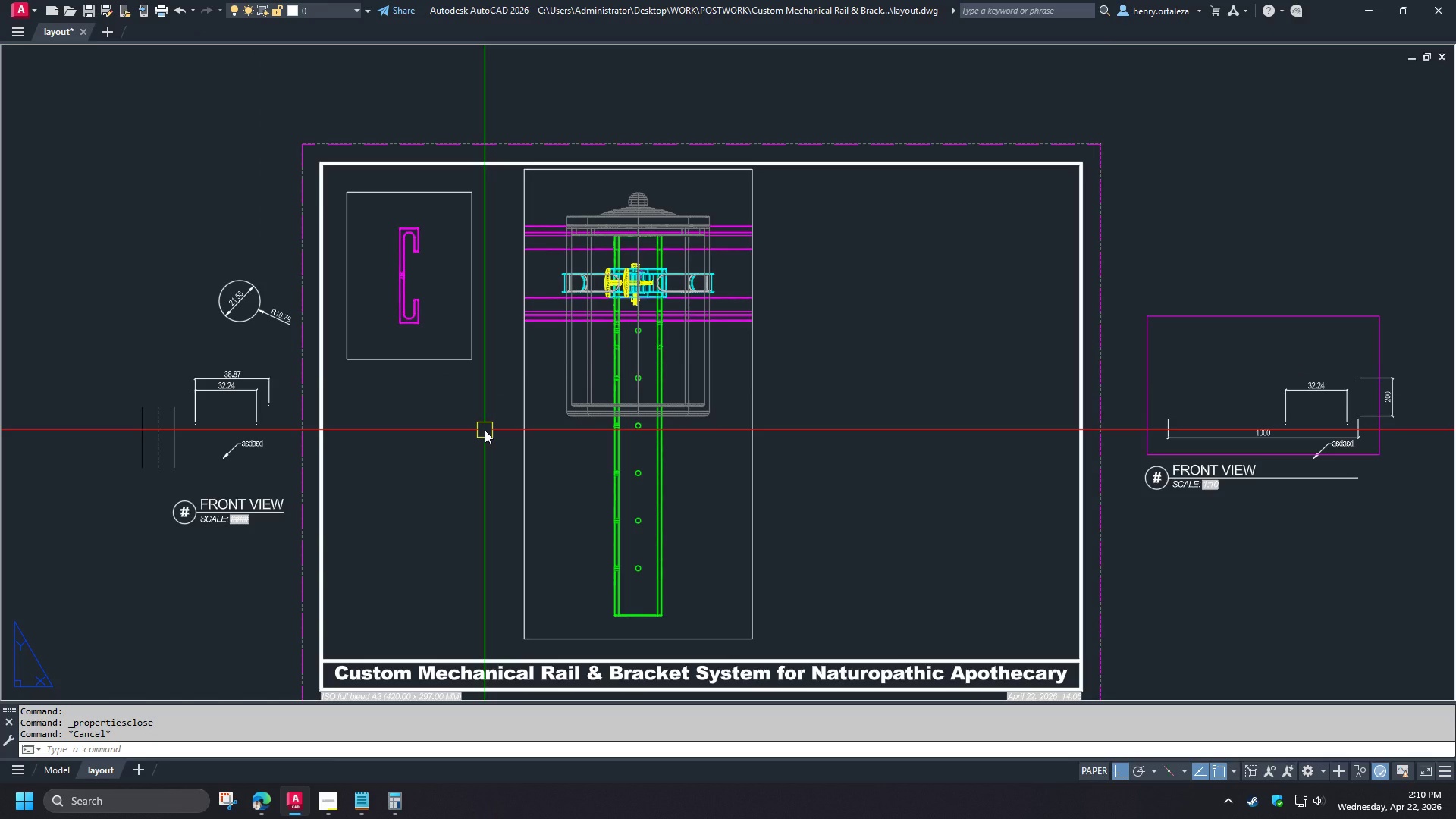 
type(ma )
 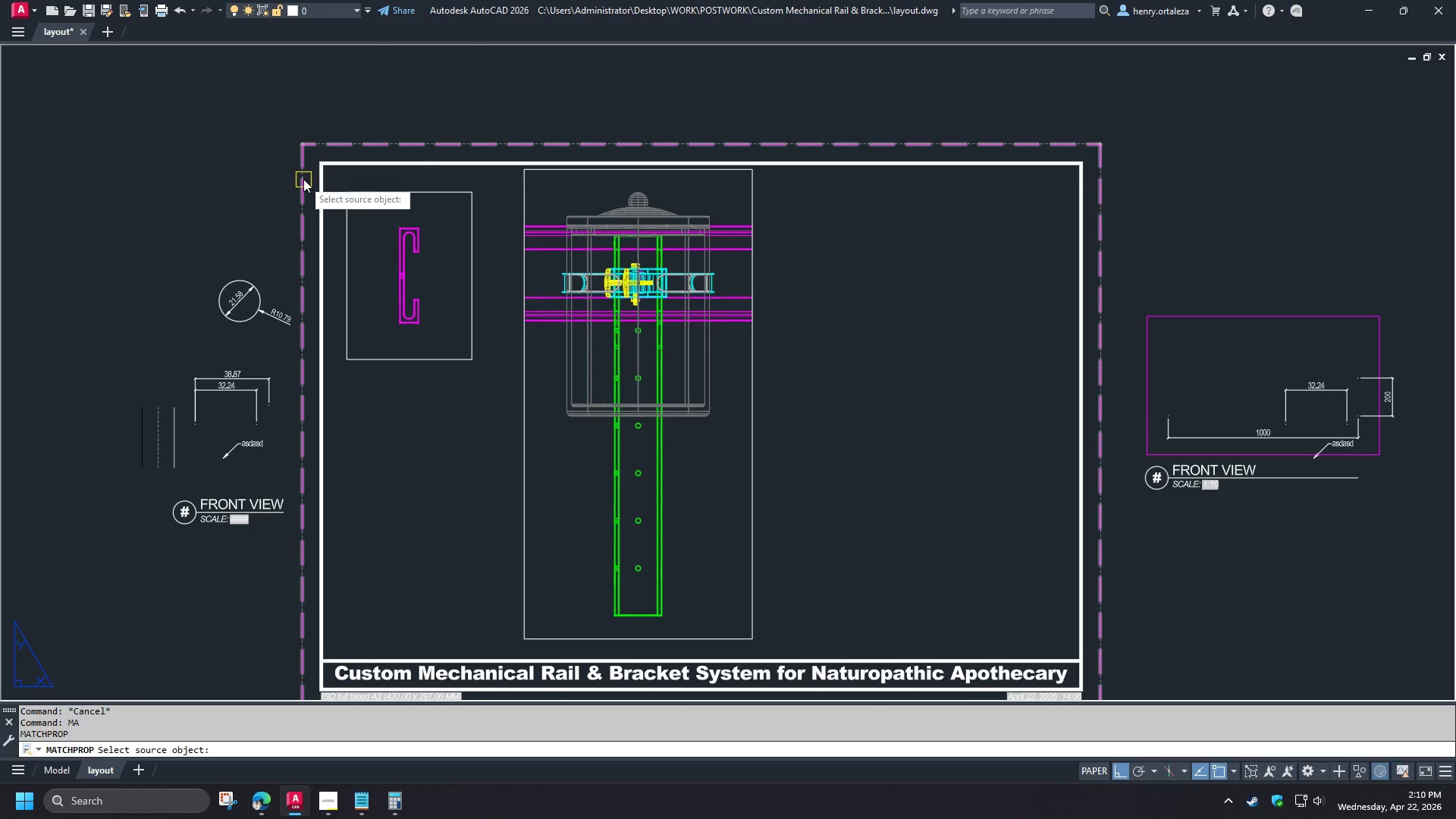 
left_click([301, 178])
 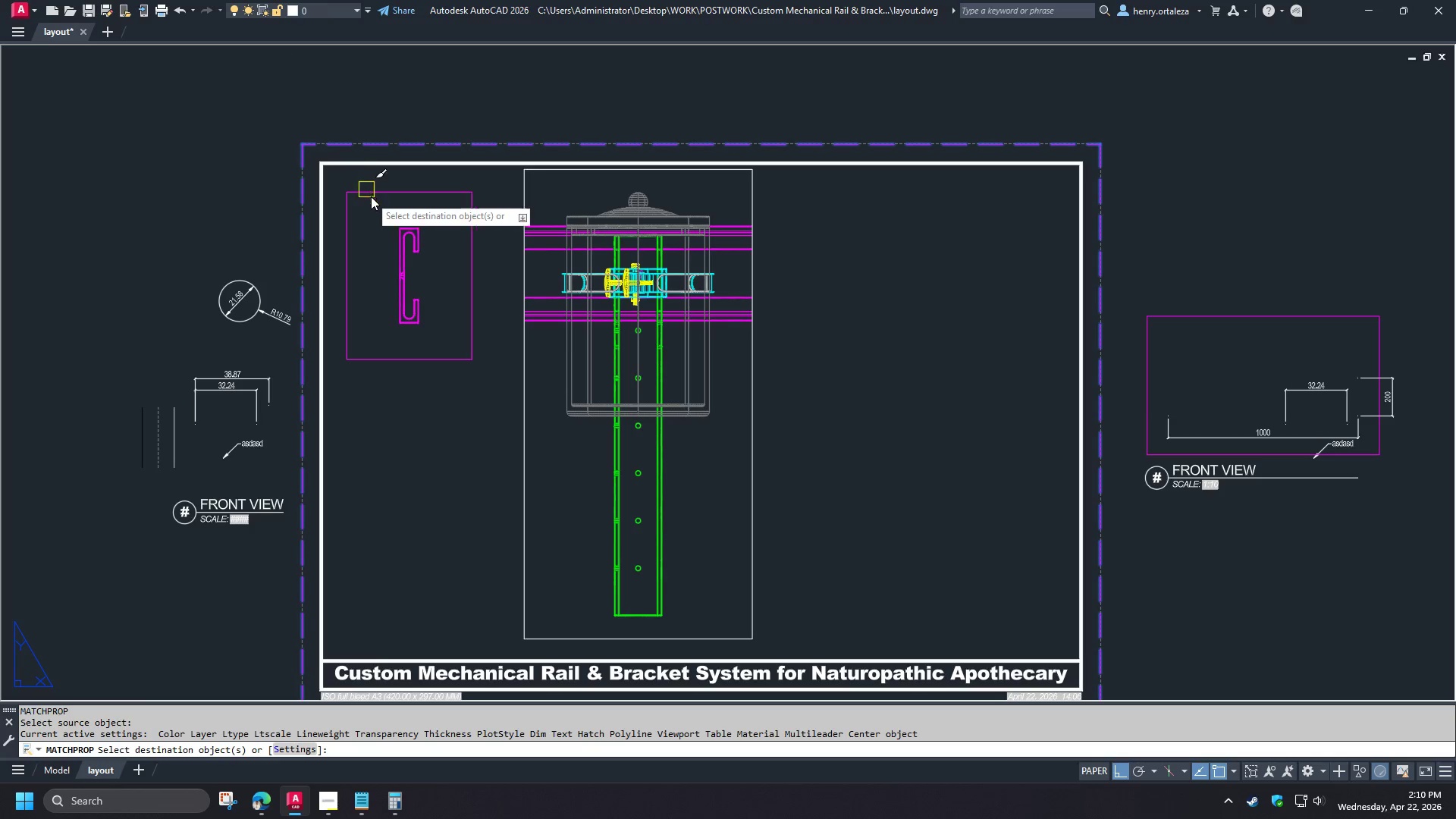 
left_click([372, 190])
 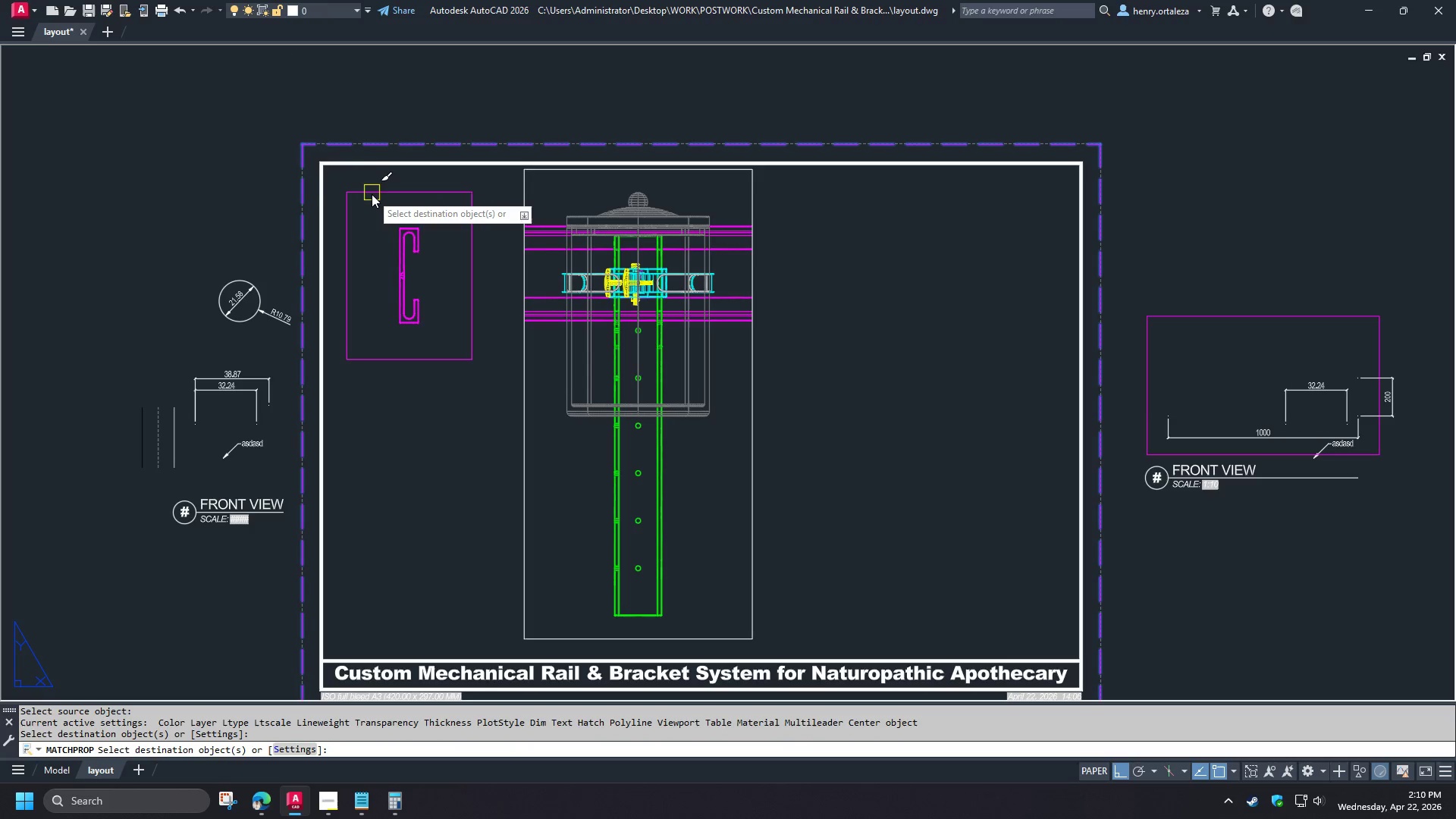 
key(Space)
 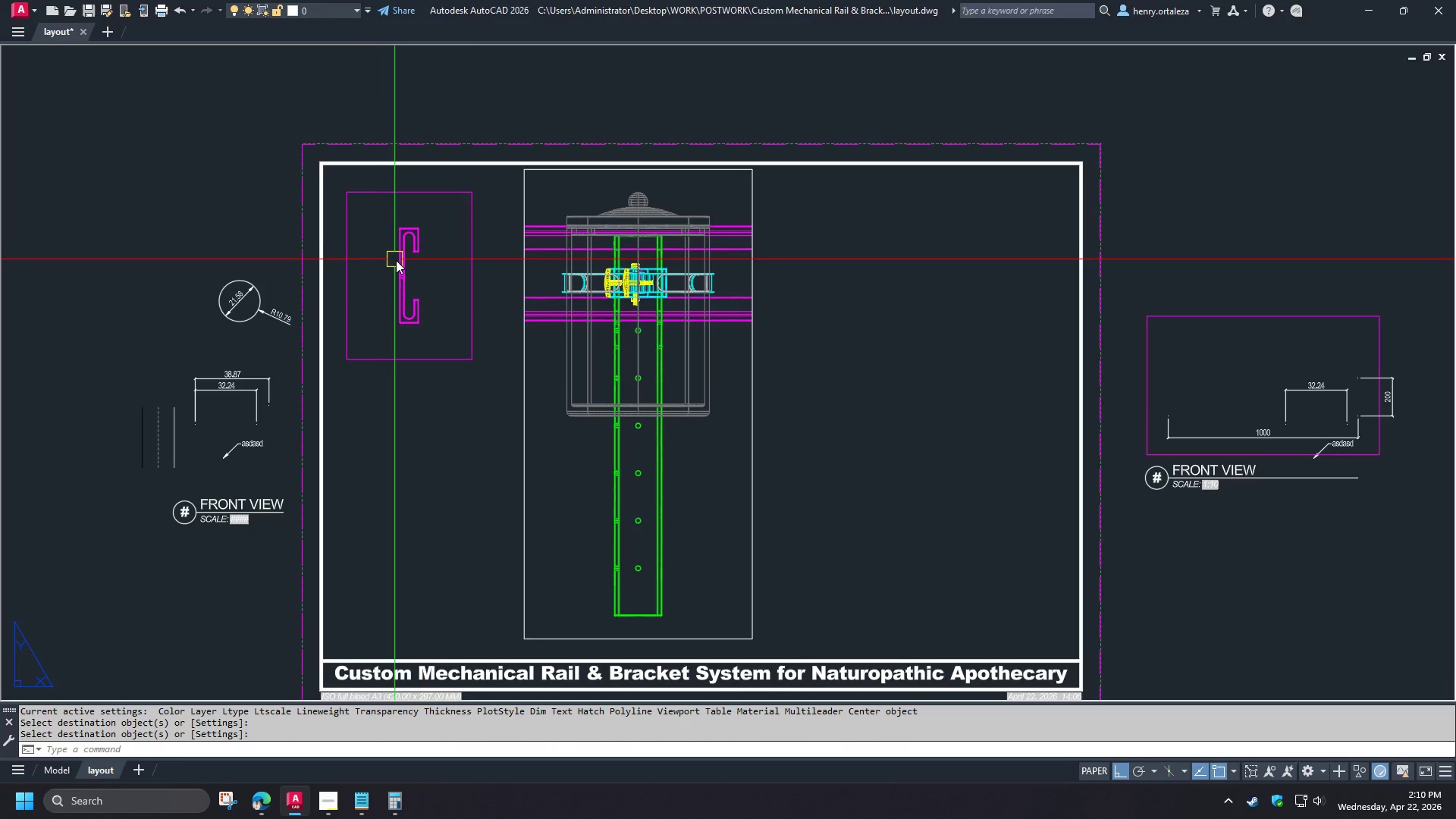 
scroll: coordinate [407, 196], scroll_direction: up, amount: 2.0
 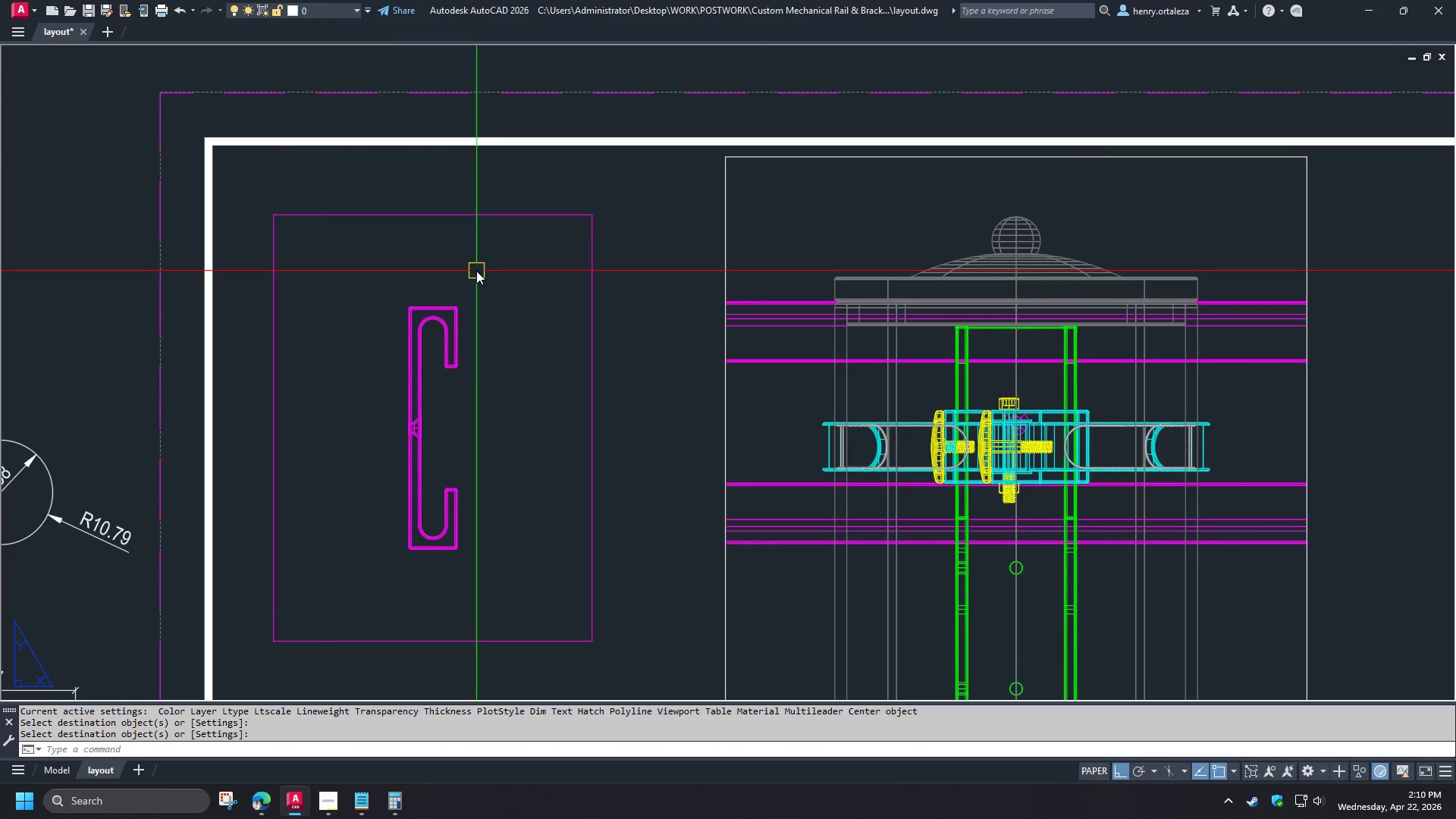 
wait(6.95)
 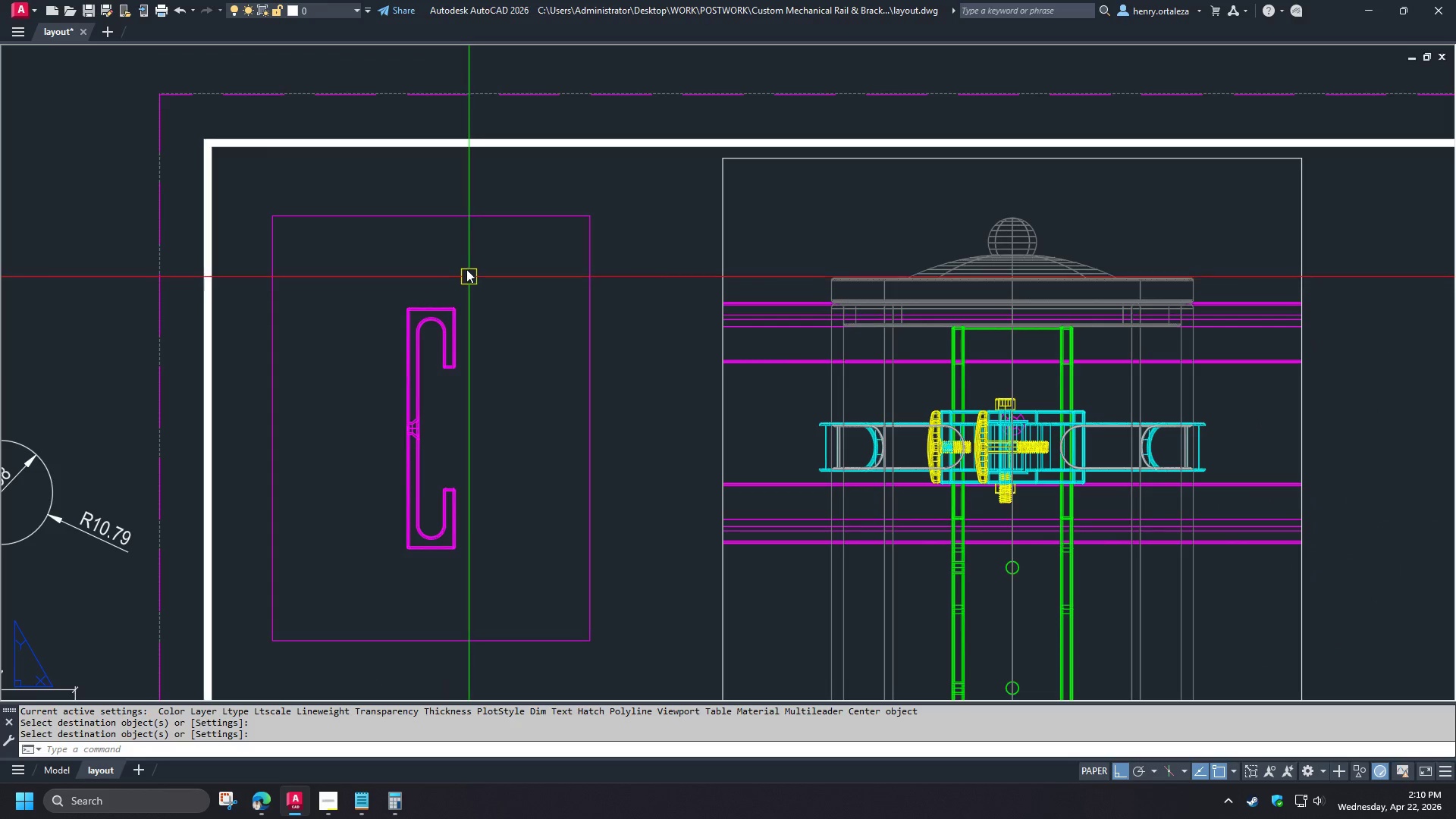 
type(dli)
 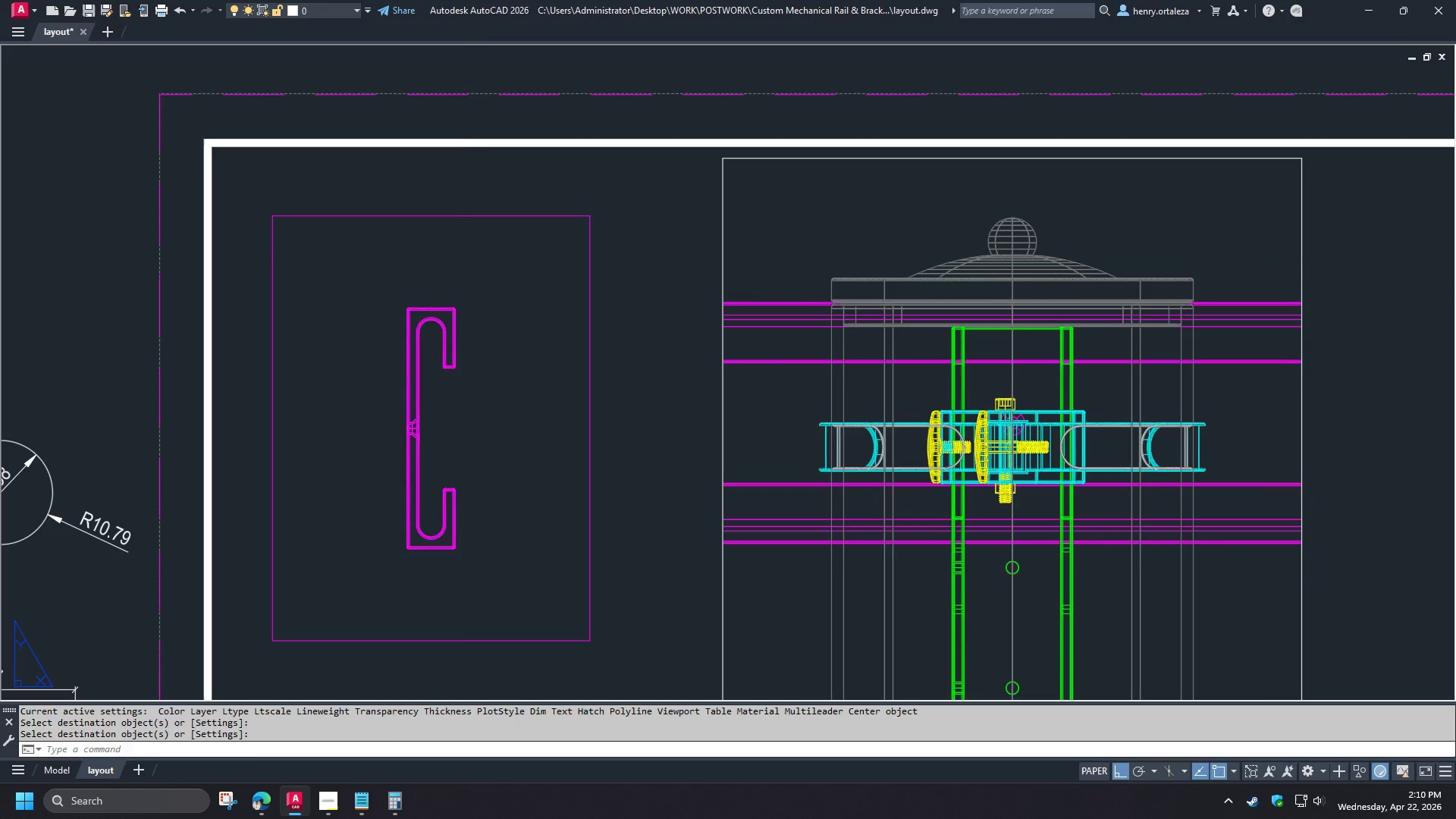 
scroll: coordinate [469, 278], scroll_direction: up, amount: 2.0
 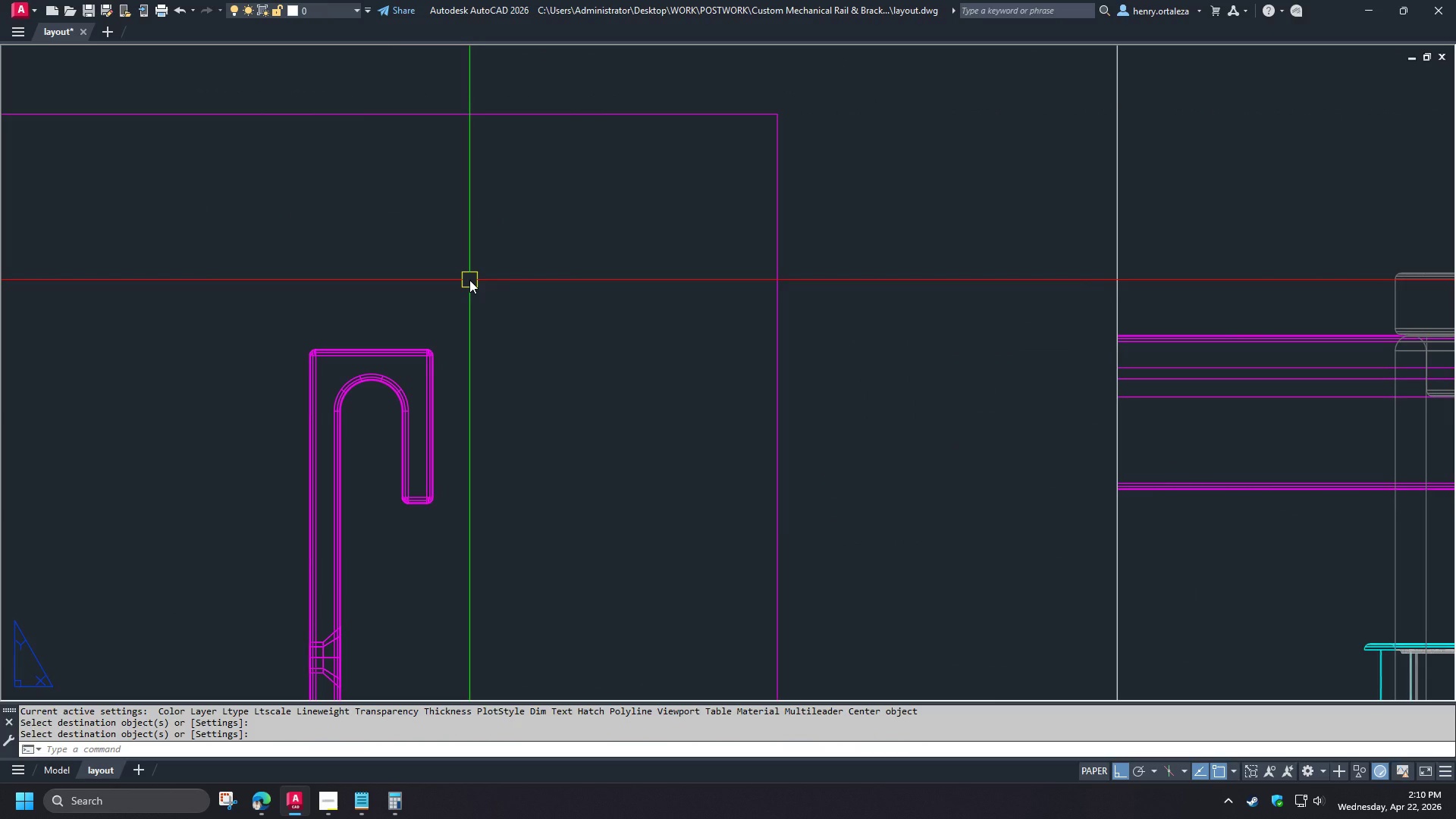 
type( en)
 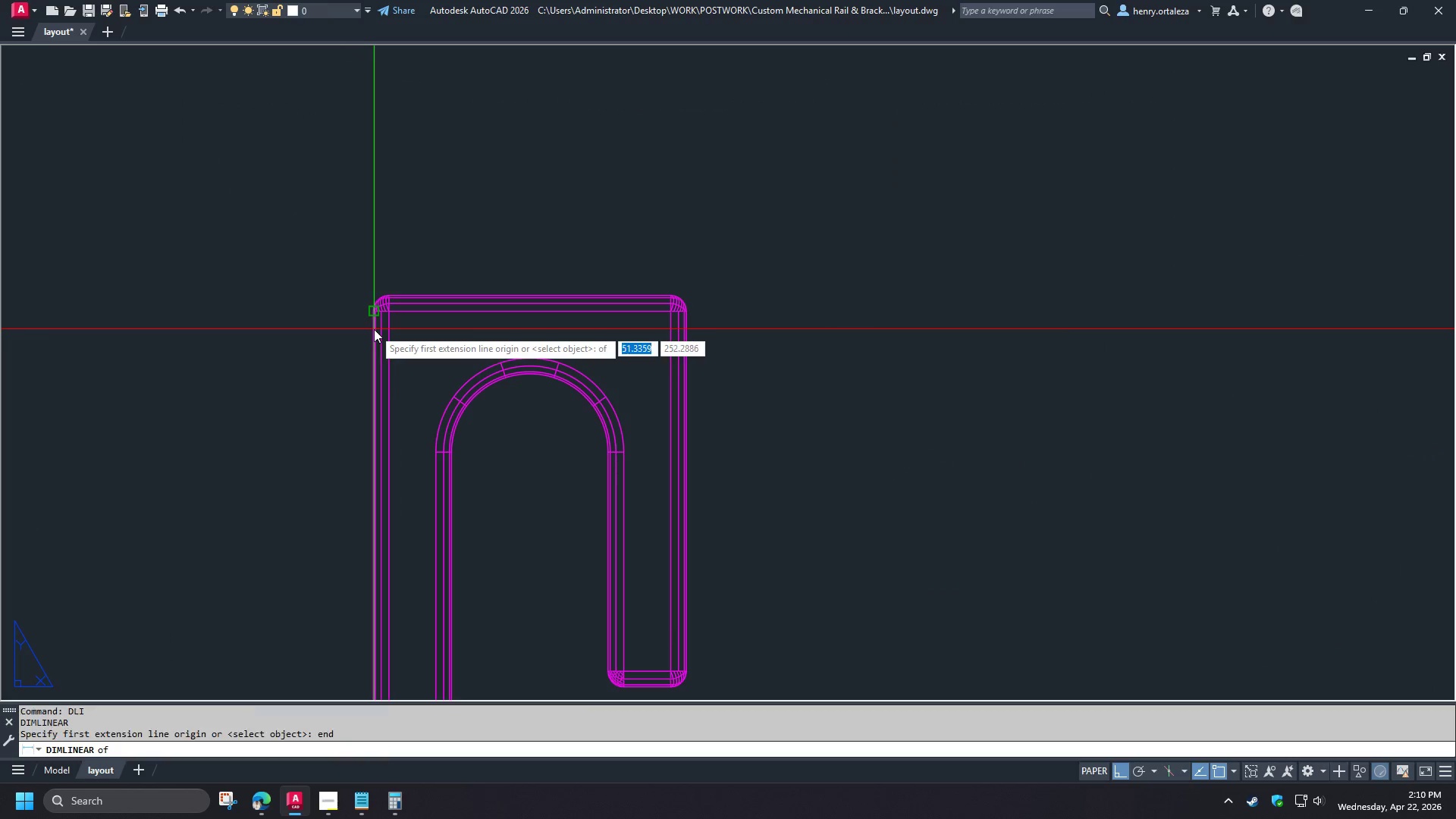 
scroll: coordinate [469, 280], scroll_direction: down, amount: 2.0
 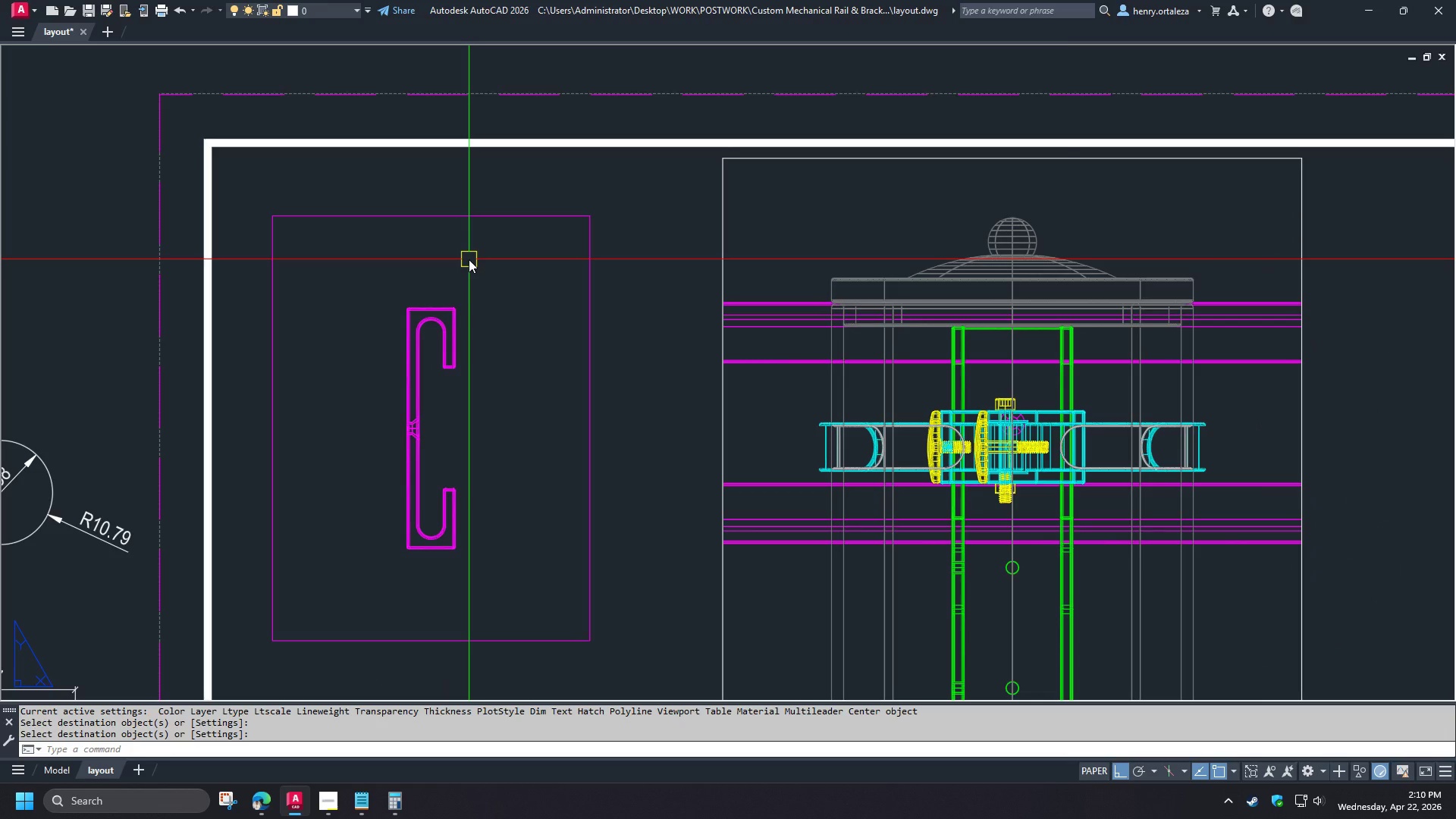 
key(D)
 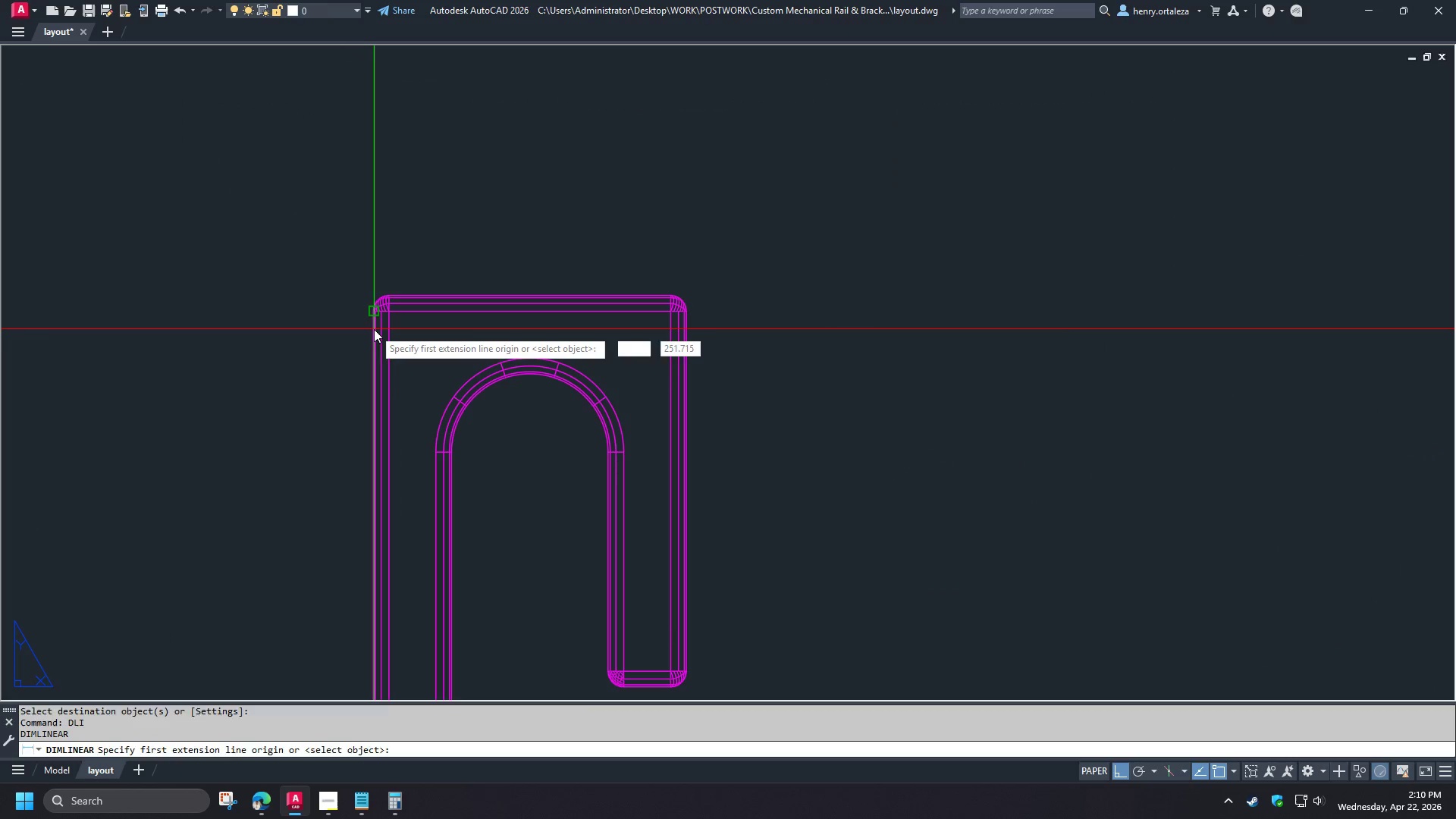 
key(Space)
 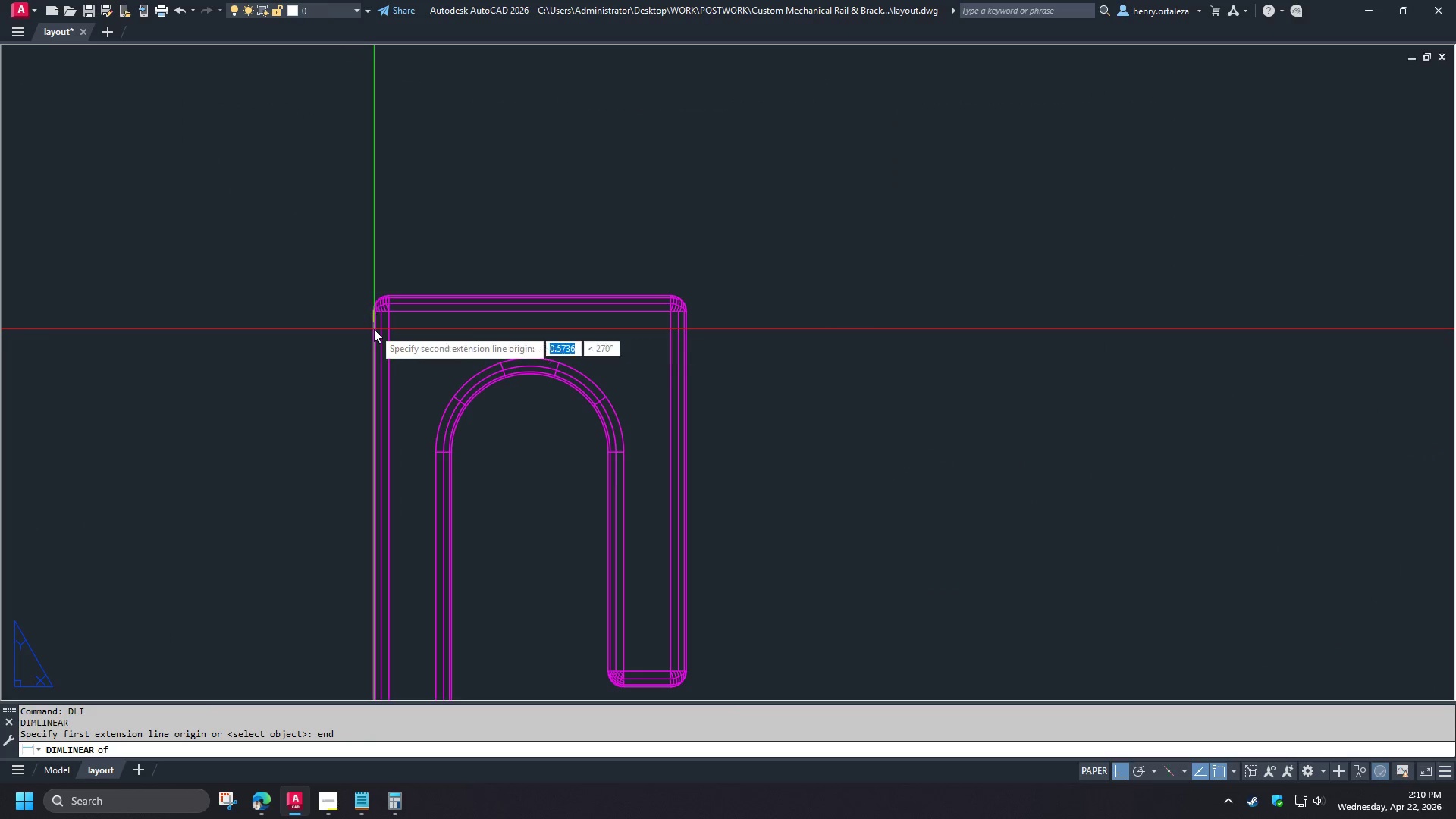 
left_click([374, 329])
 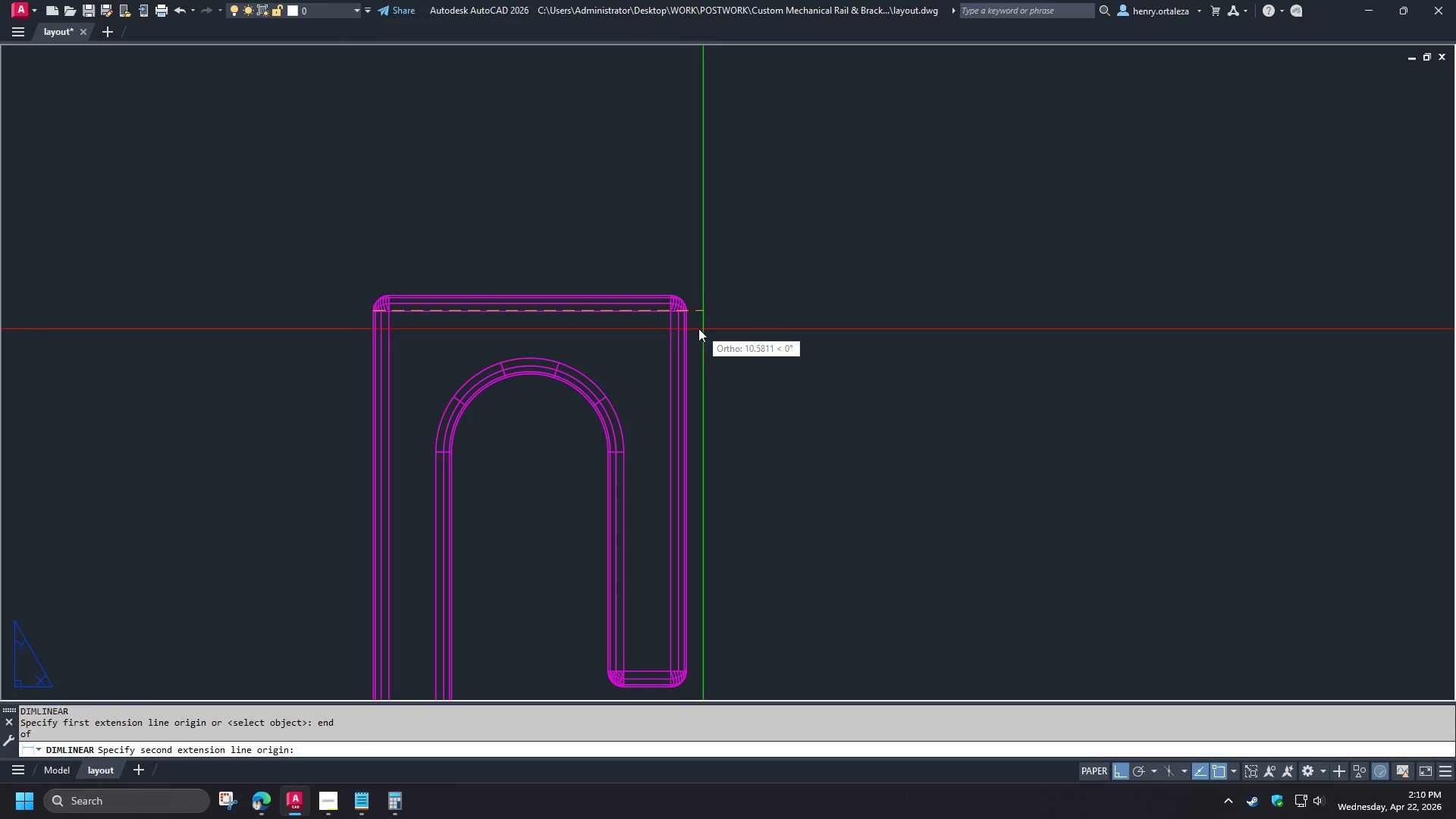 
type(end)
 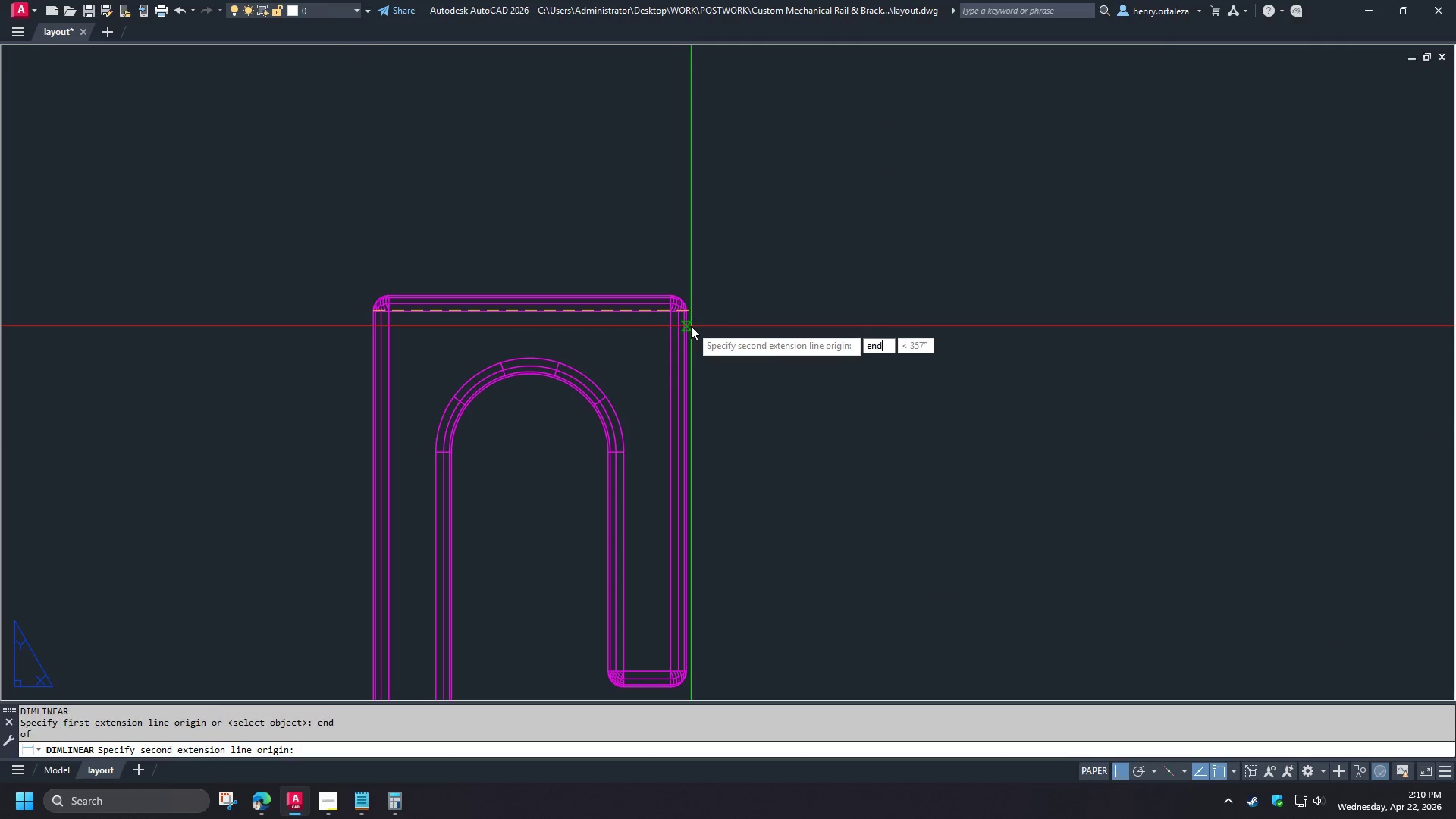 
key(Space)
 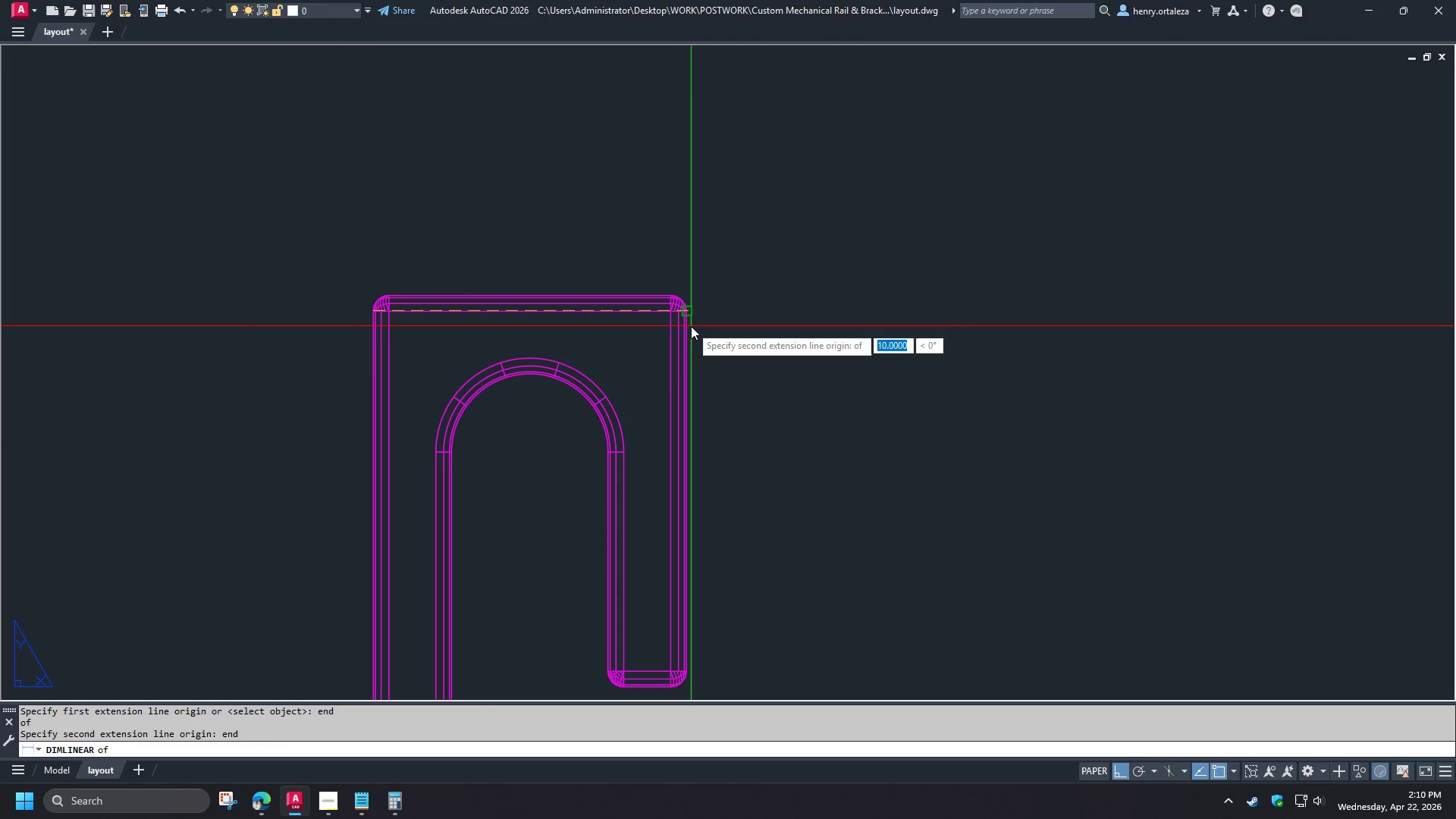 
left_click([691, 326])
 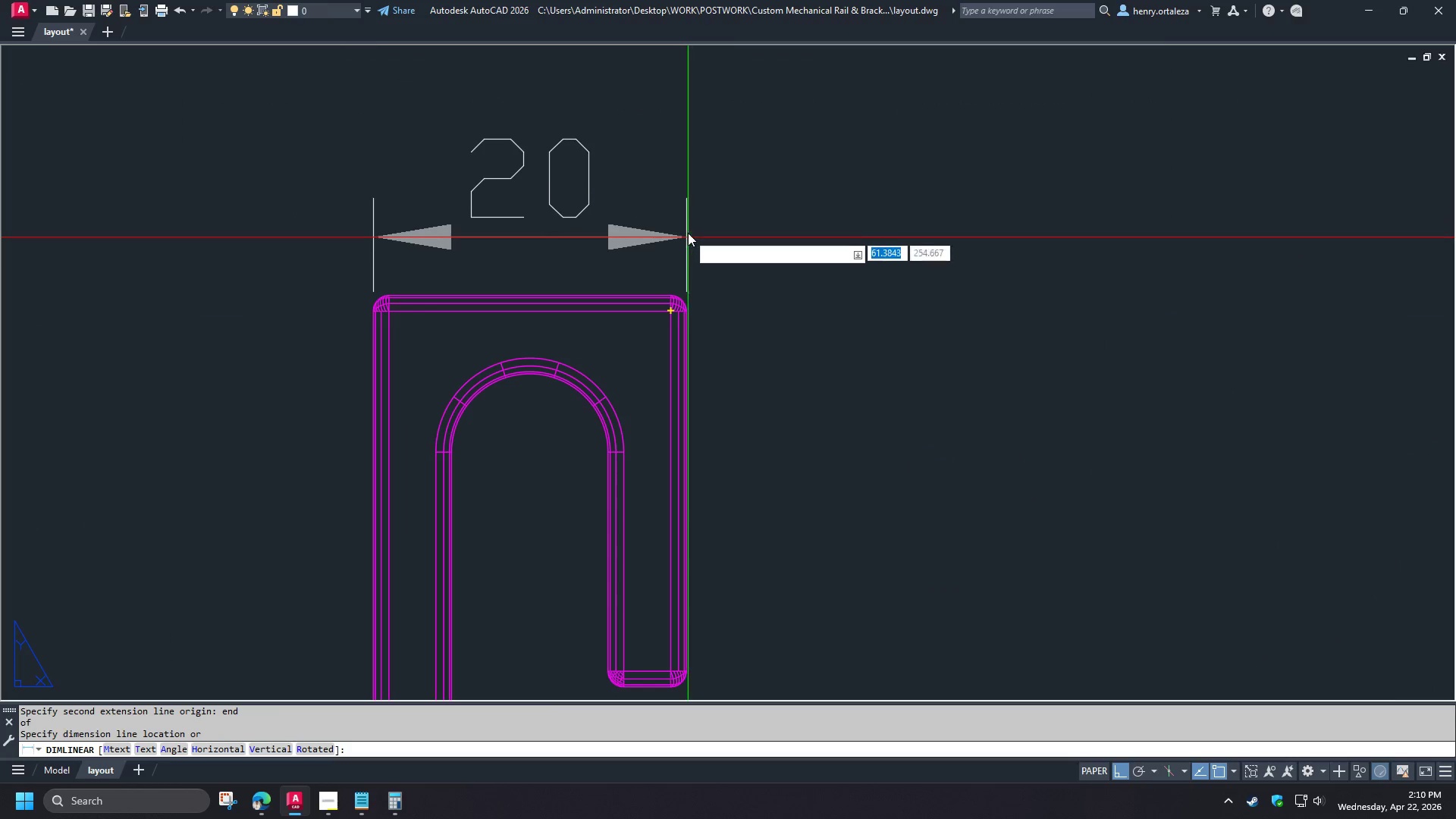 
scroll: coordinate [362, 327], scroll_direction: up, amount: 4.0
 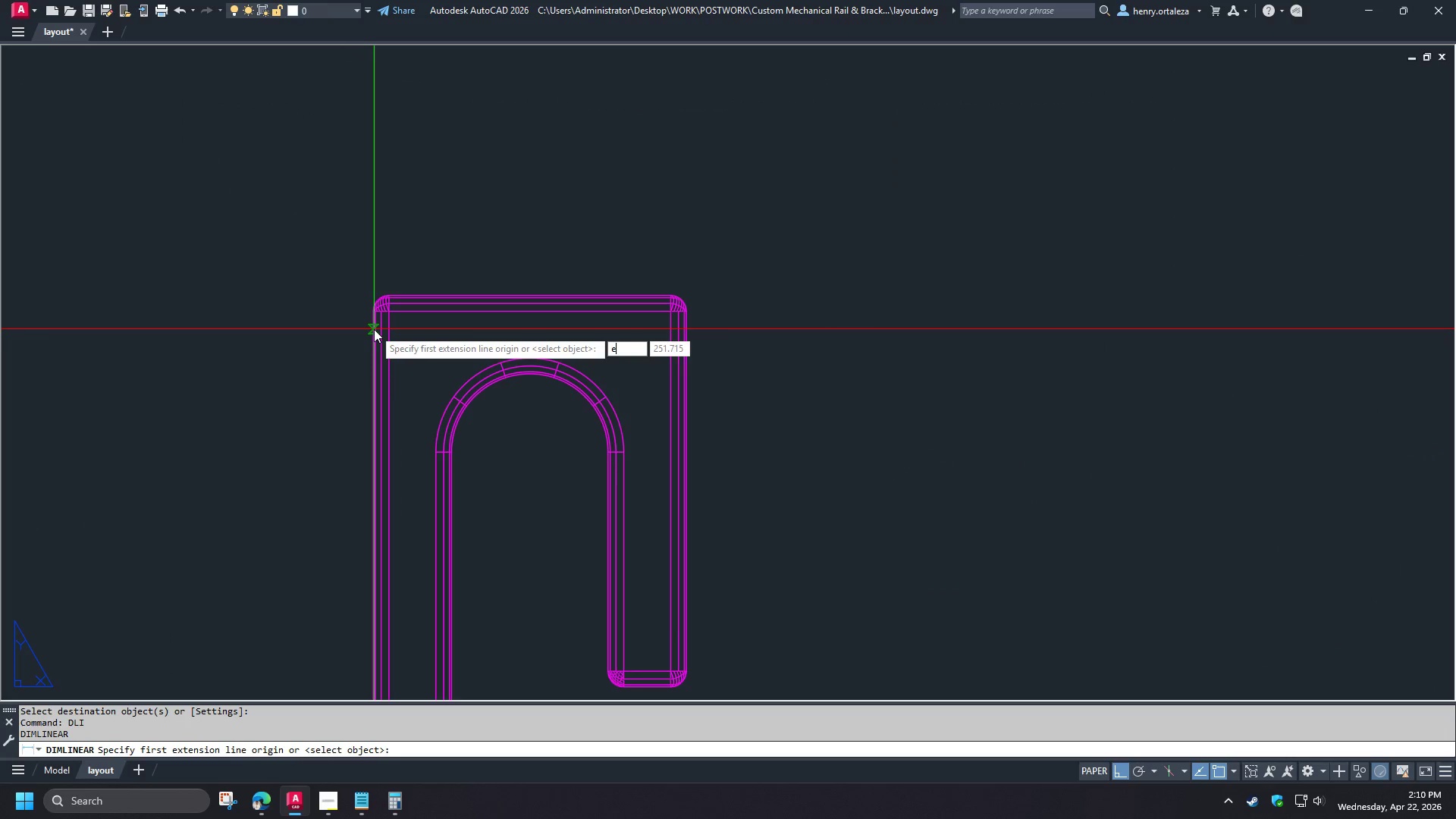 
key(Escape)
 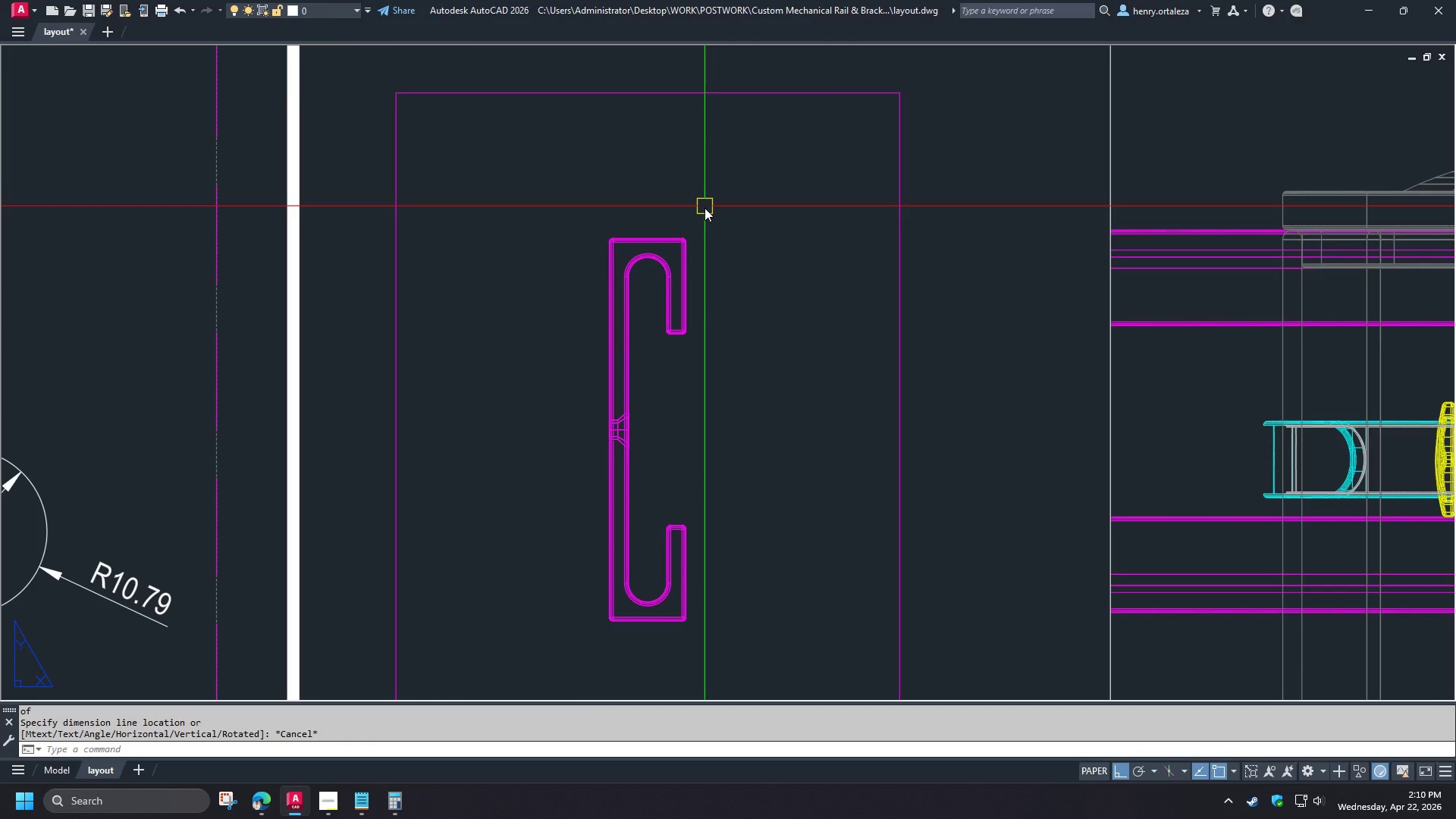 
key(D)
 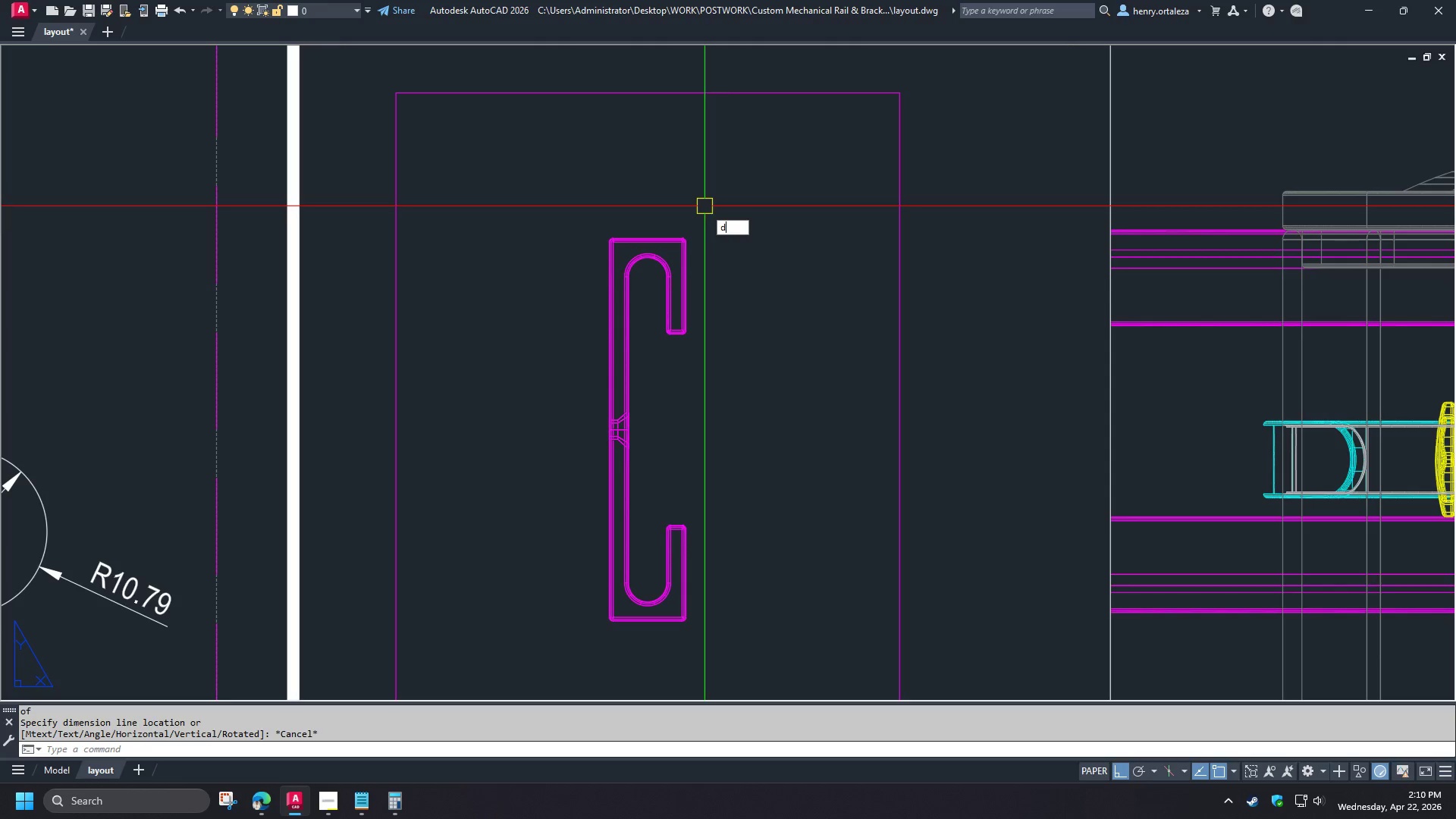 
key(Space)
 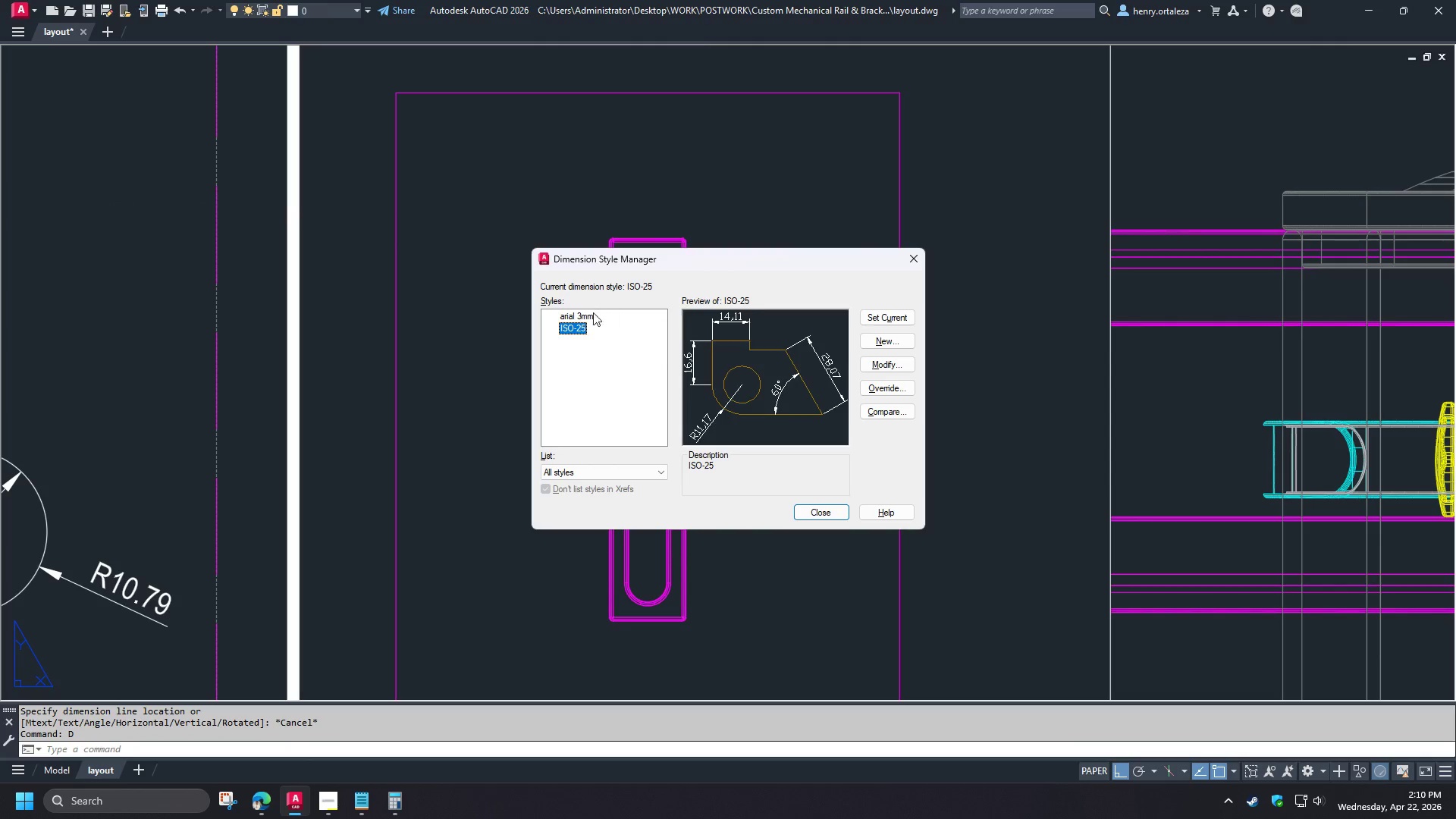 
double_click([588, 315])
 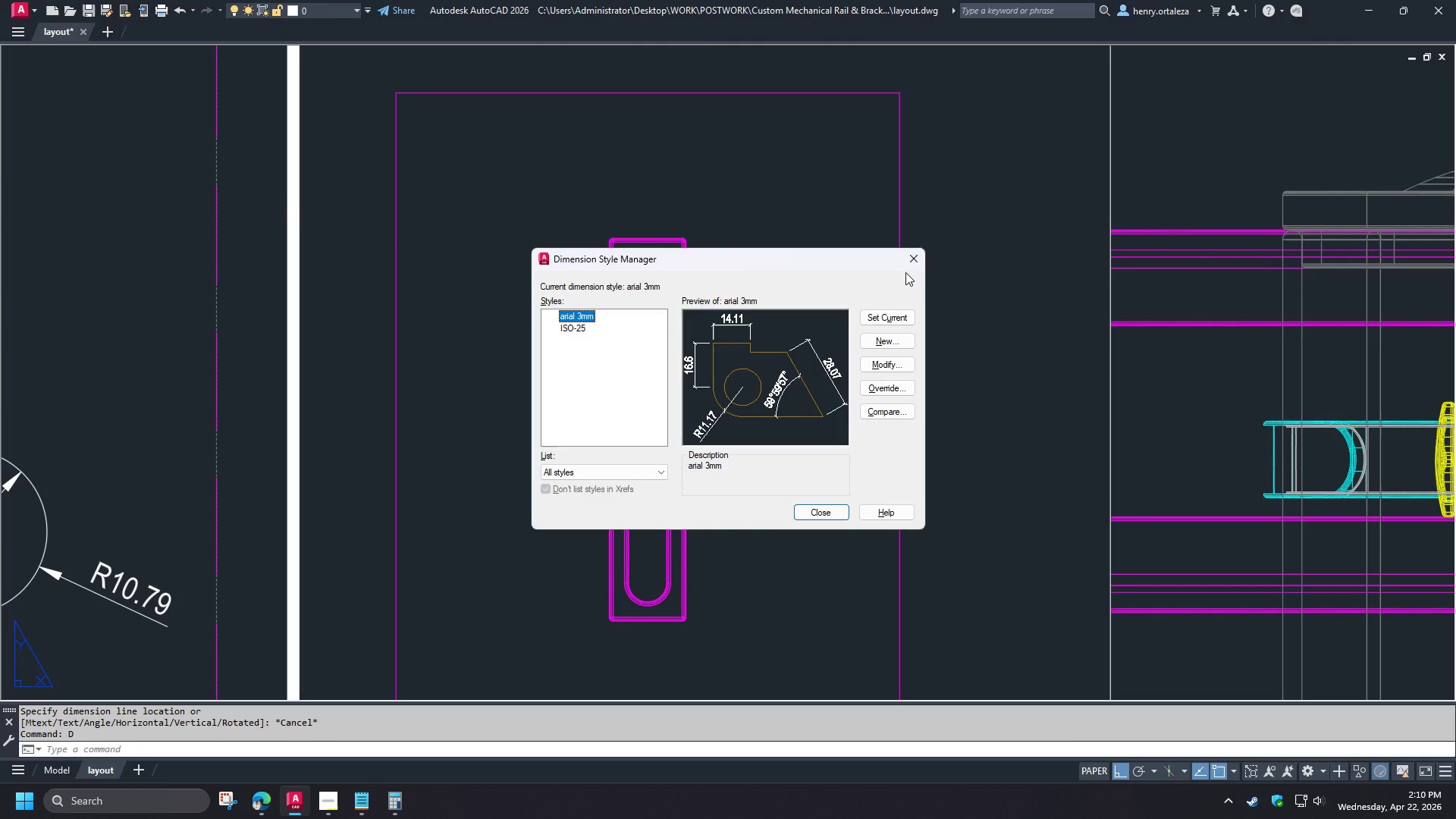 
left_click([908, 263])
 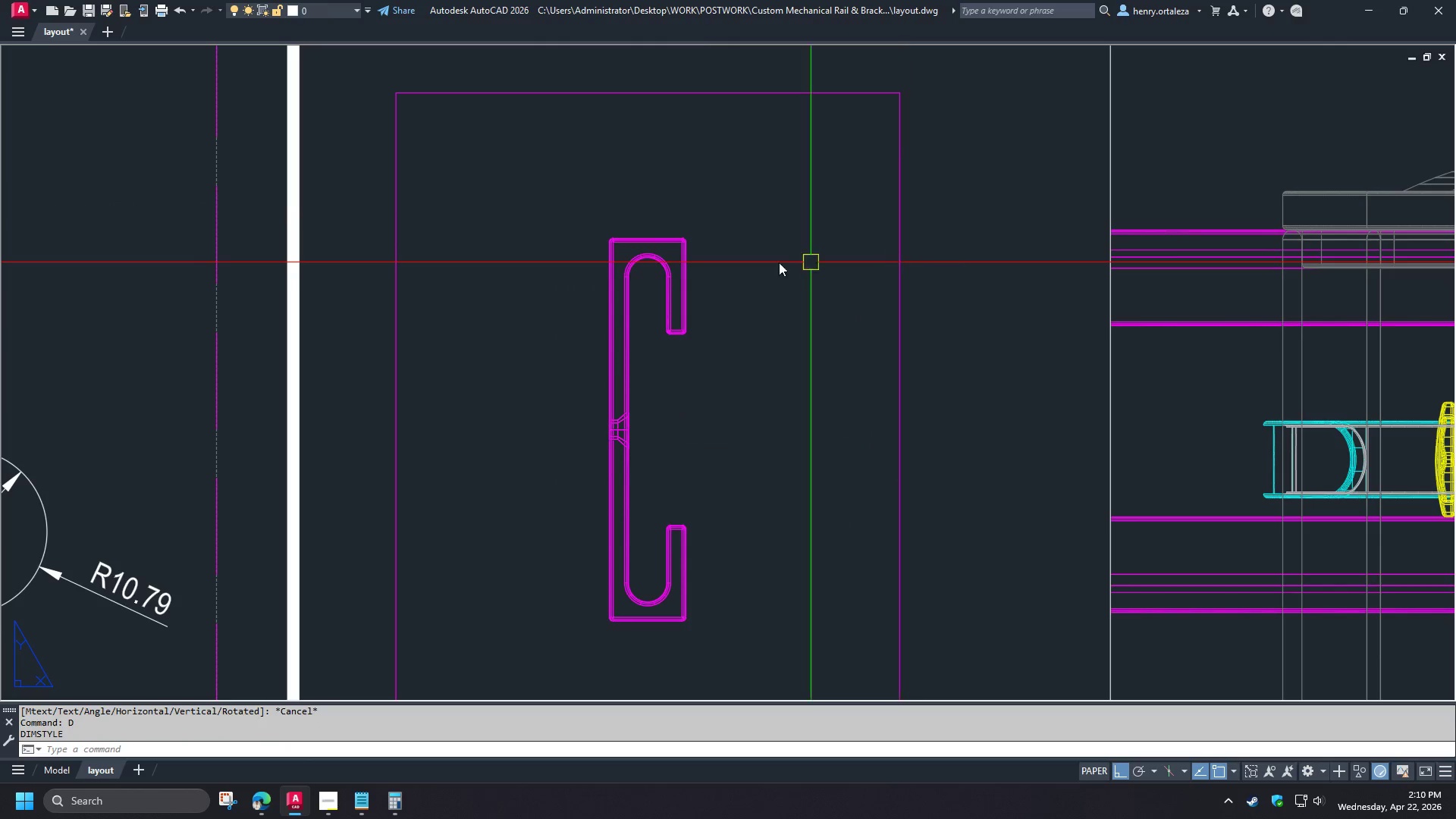 
key(D)
 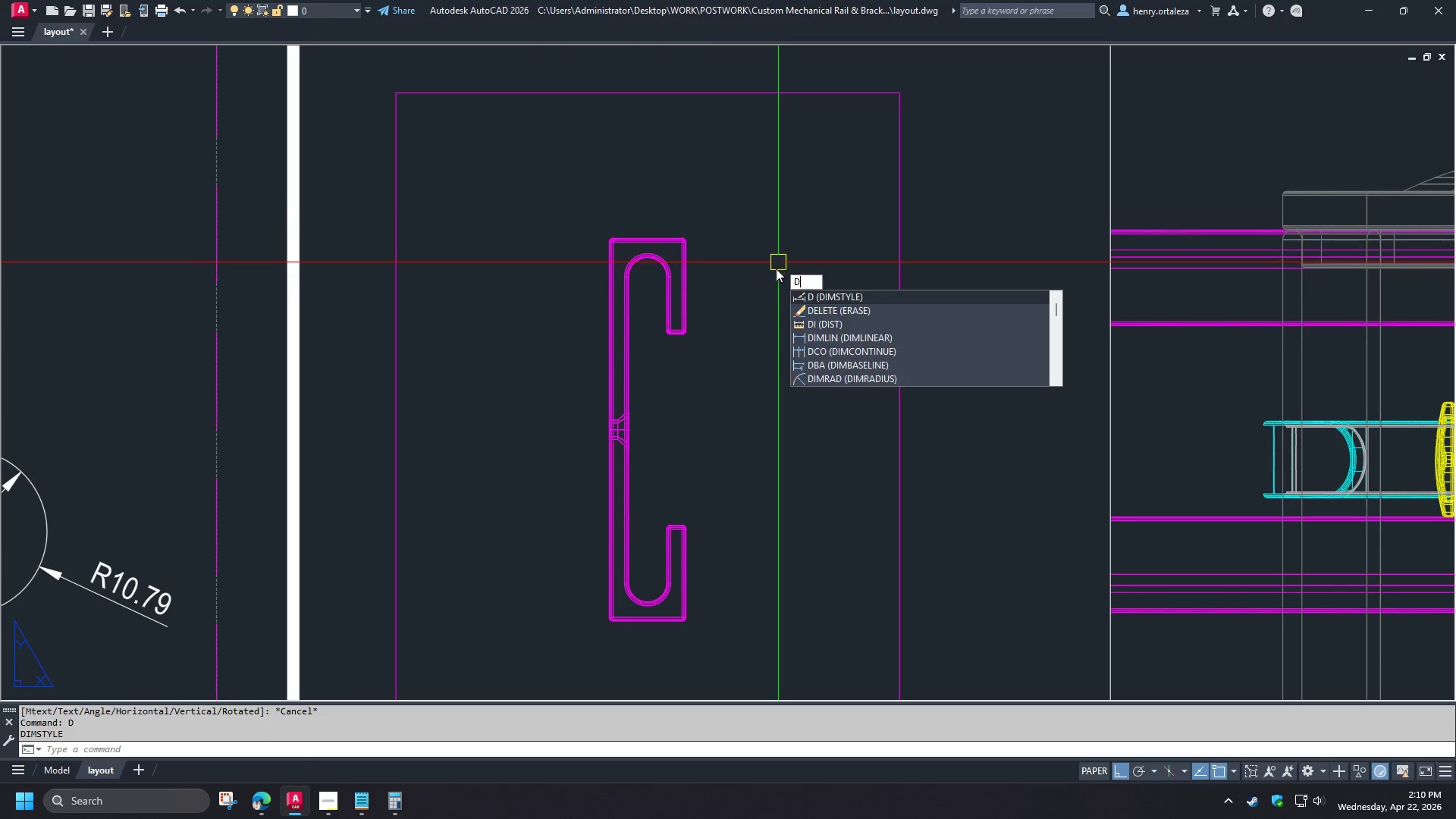 
scroll: coordinate [686, 217], scroll_direction: down, amount: 3.0
 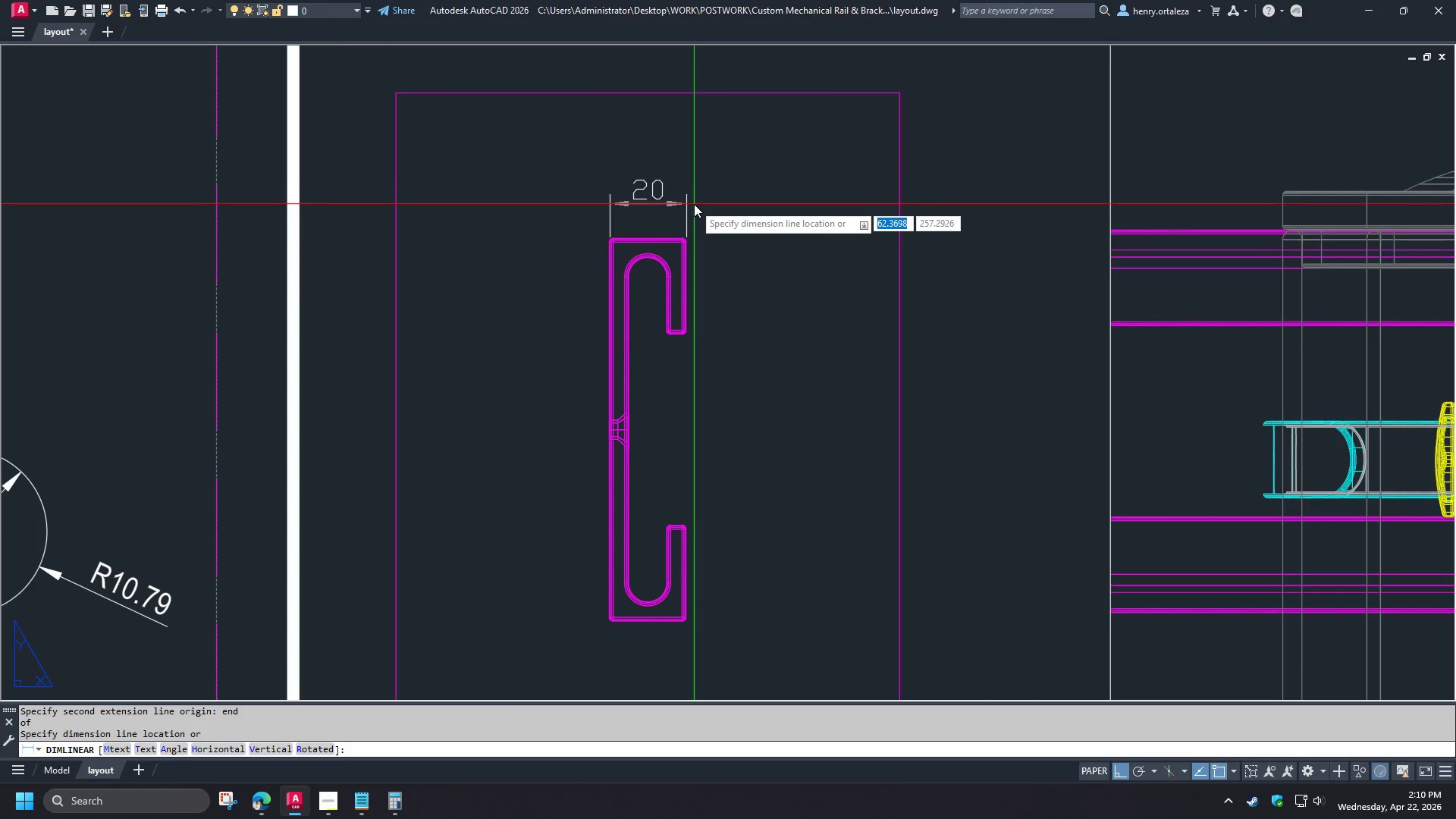 
type(li )
 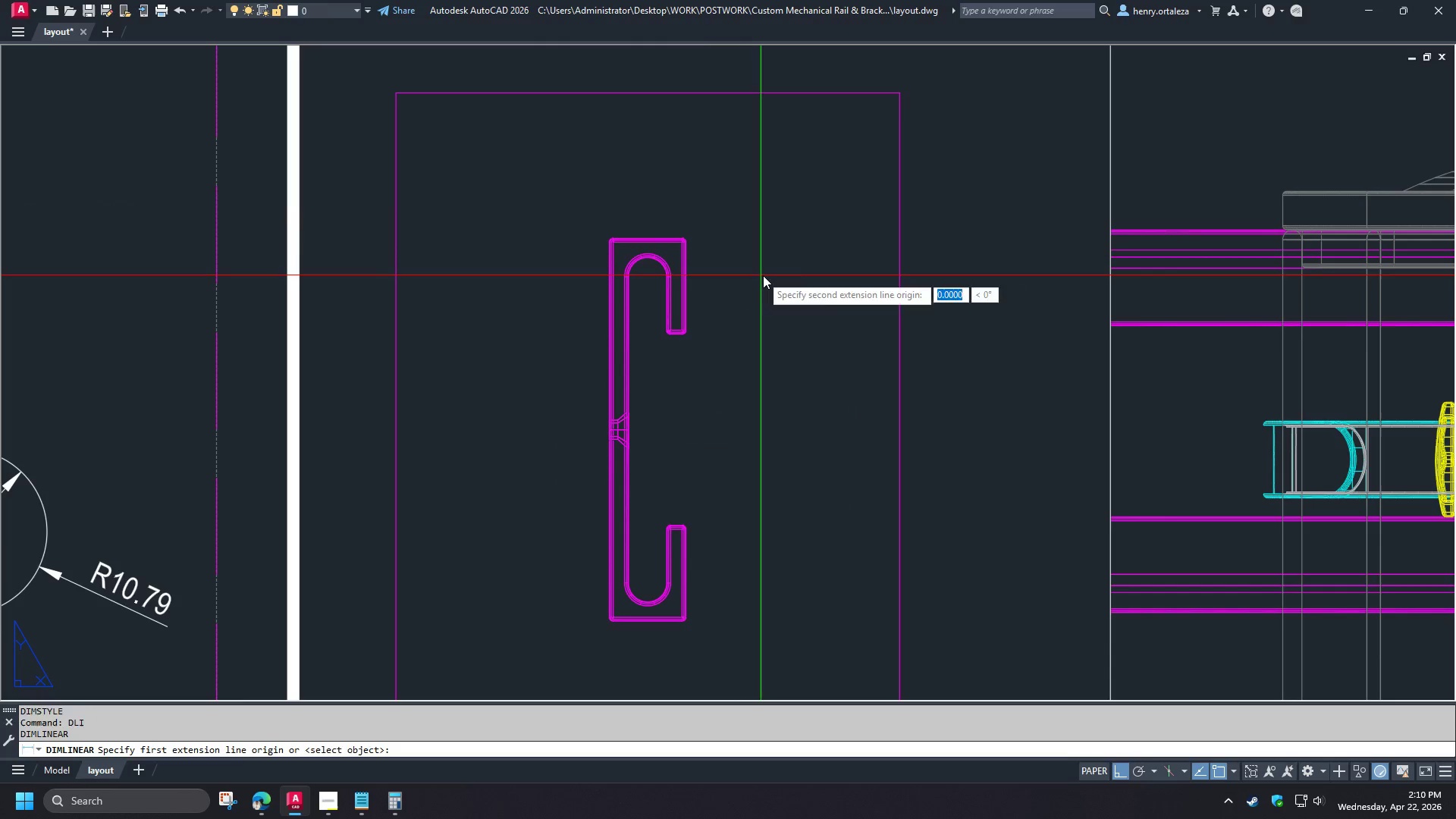 
left_click_drag(start_coordinate=[761, 275], to_coordinate=[770, 275])
 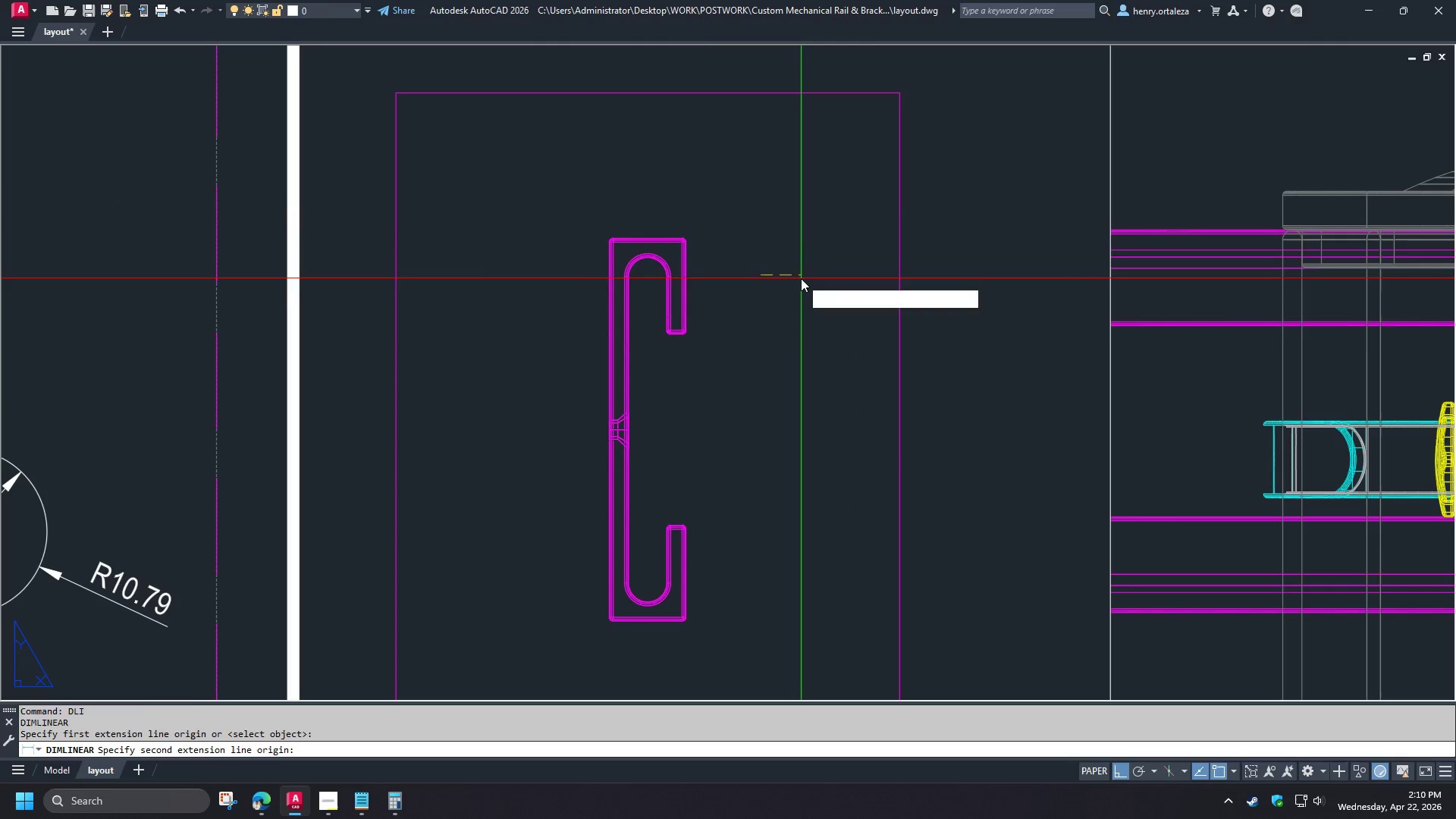 
left_click_drag(start_coordinate=[801, 278], to_coordinate=[803, 273])
 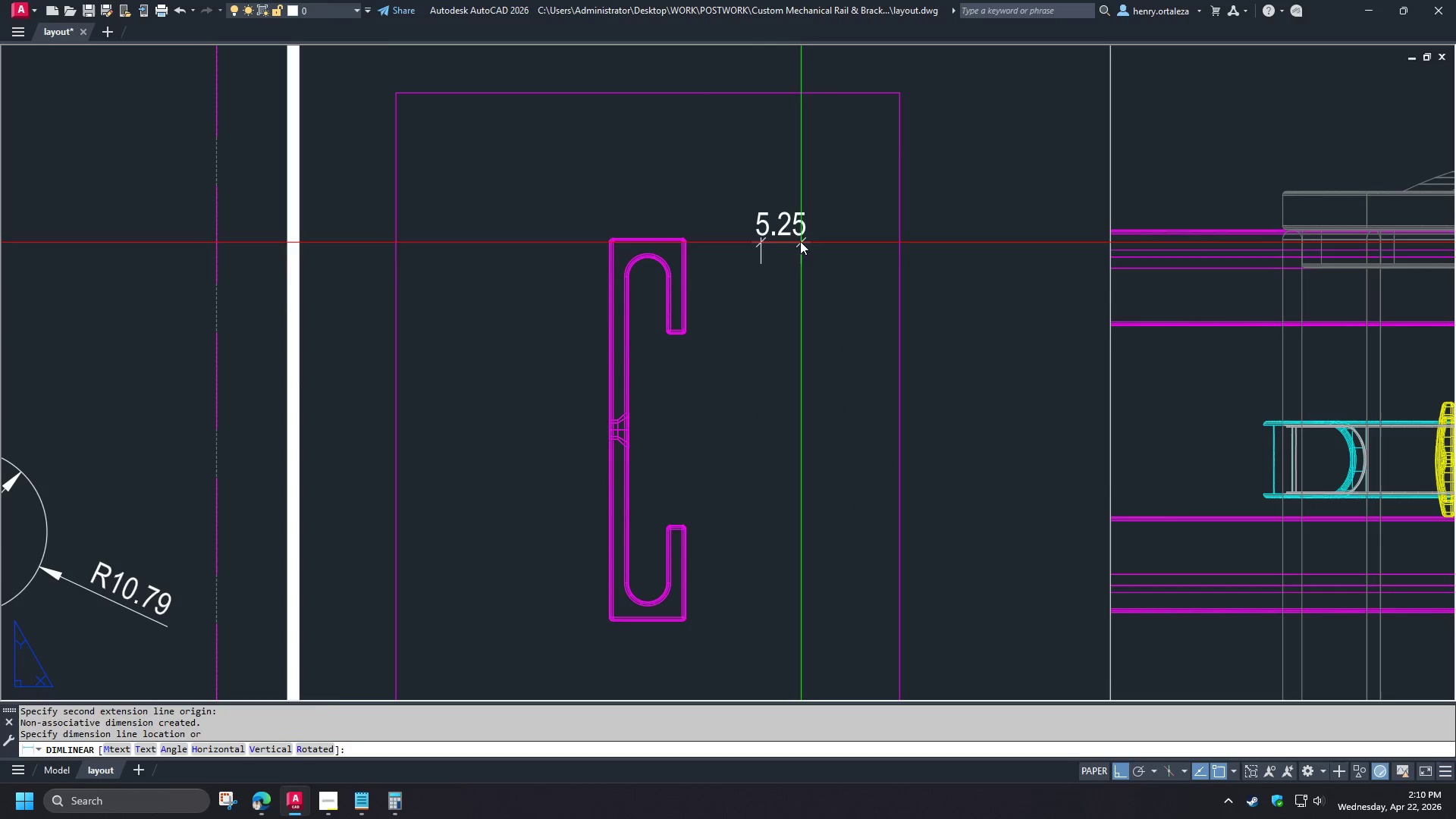 
left_click_drag(start_coordinate=[801, 241], to_coordinate=[800, 245])
 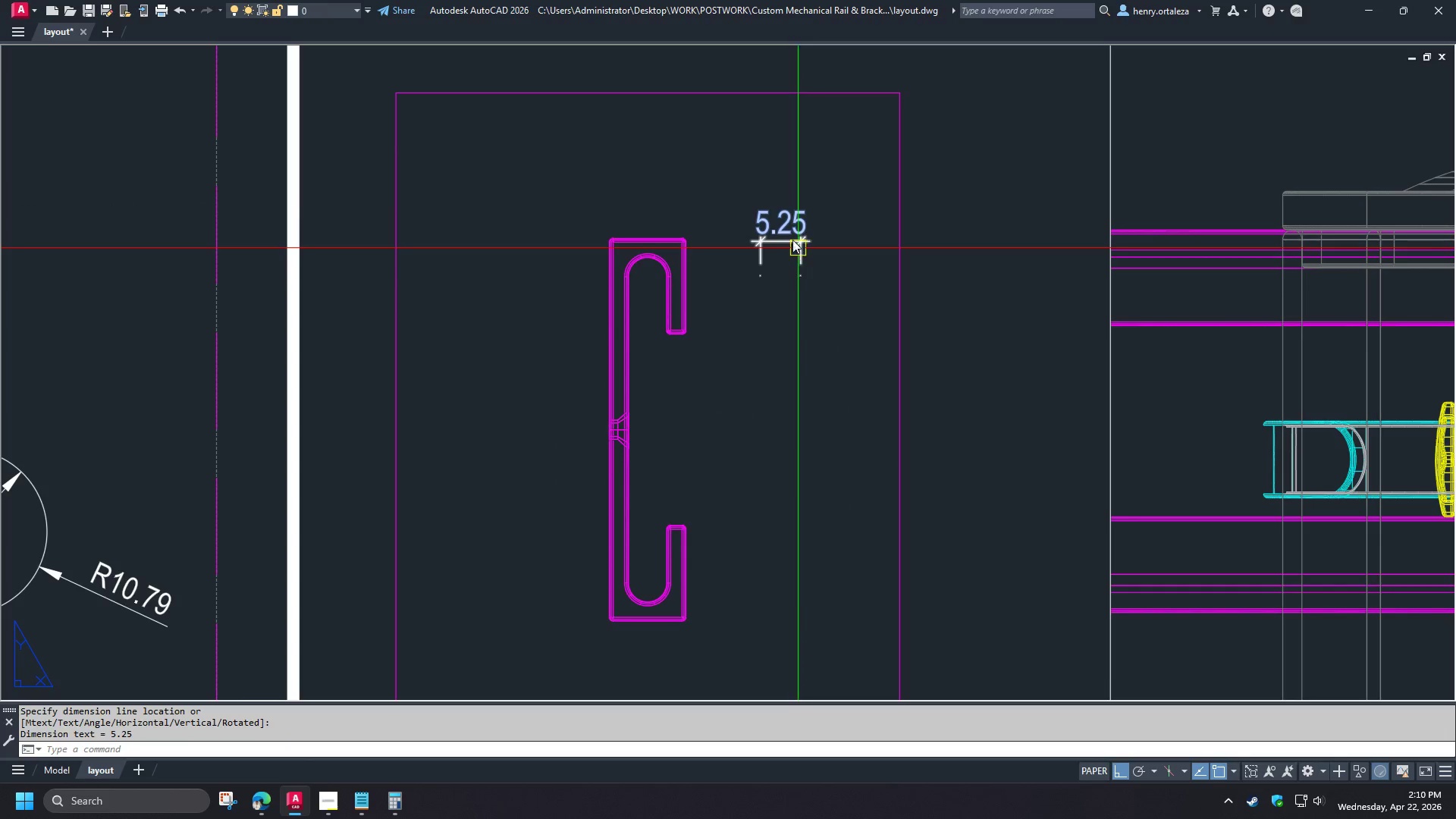 
triple_click([790, 237])
 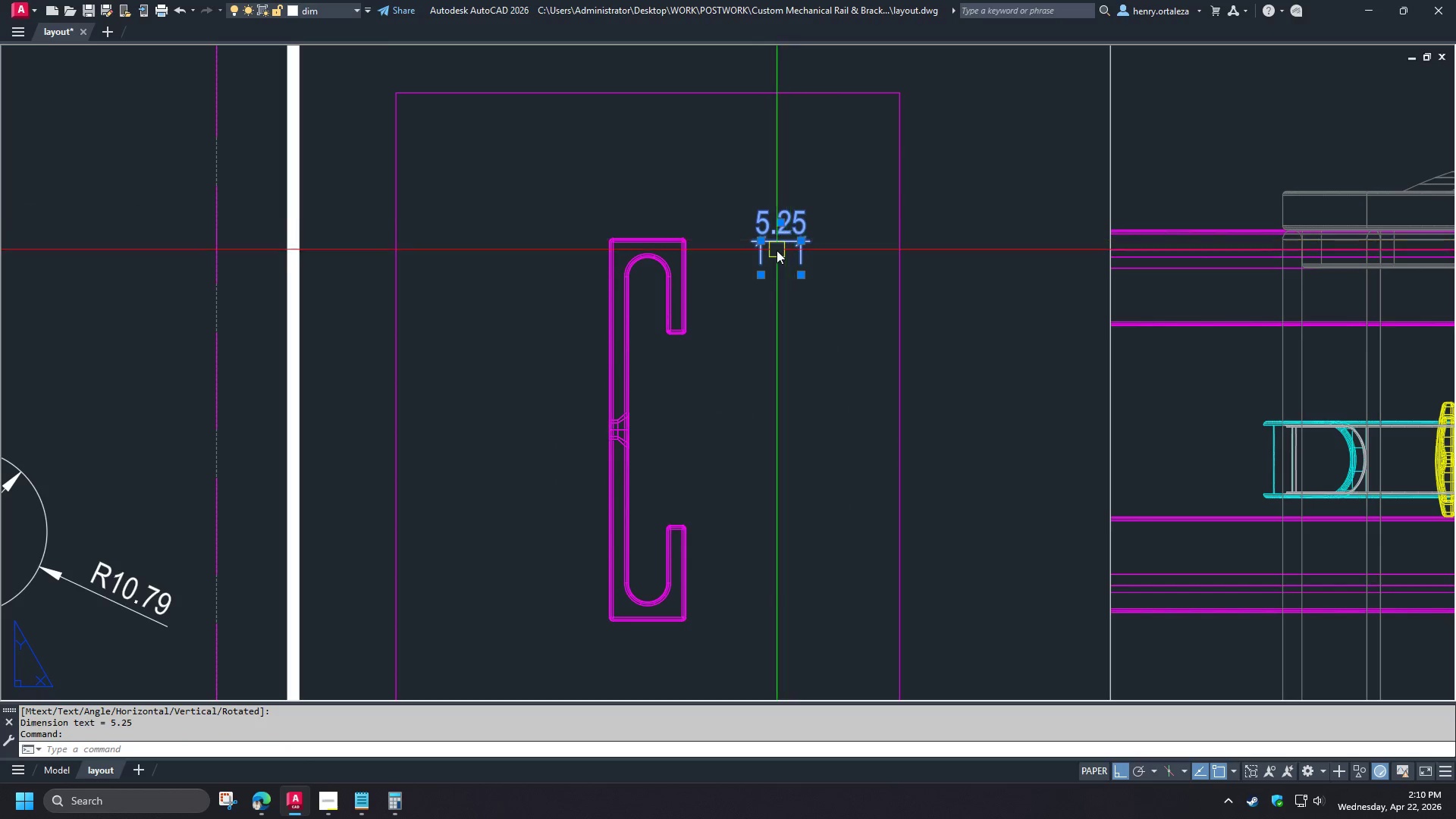 
key(E)
 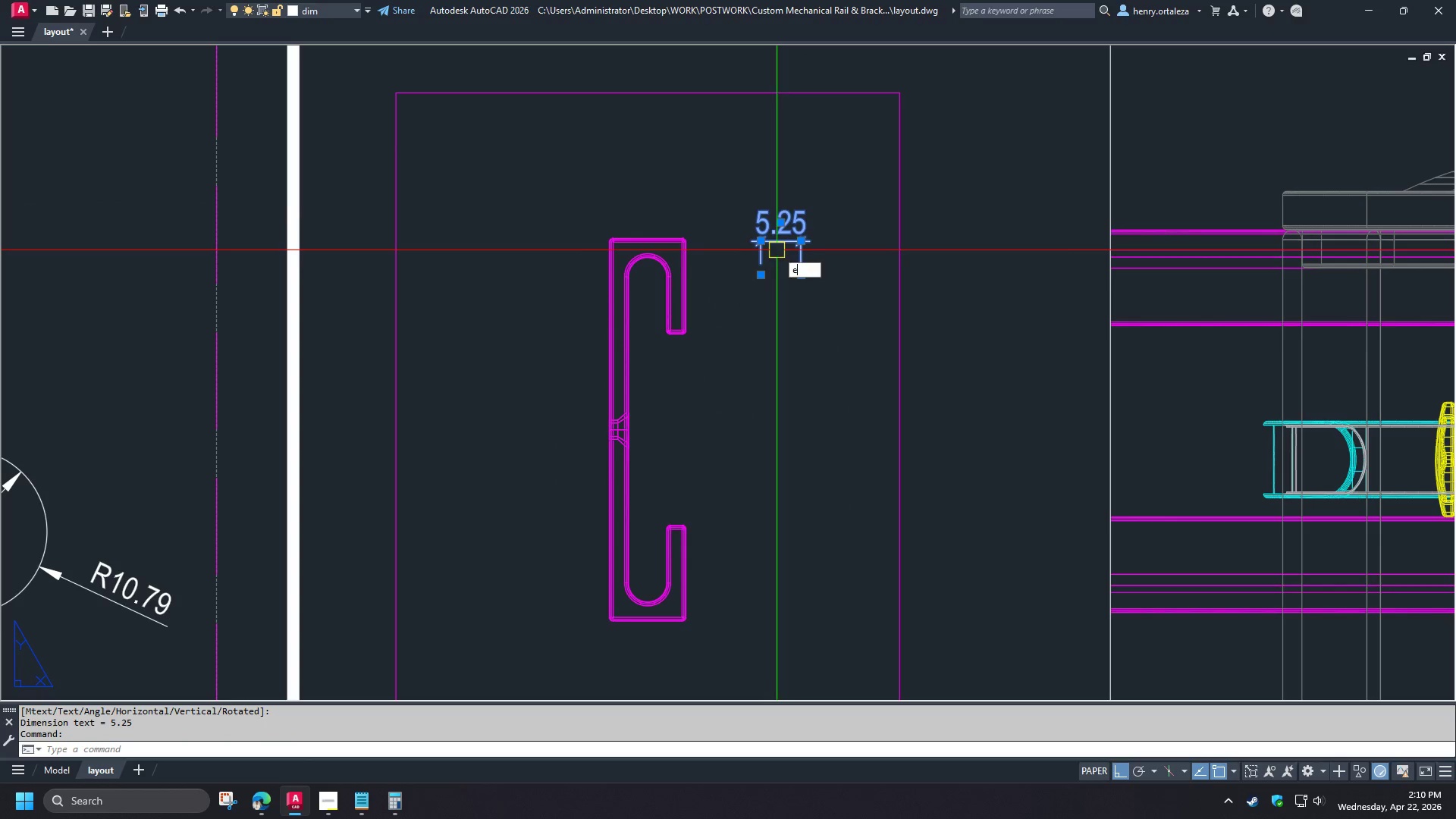 
key(Space)
 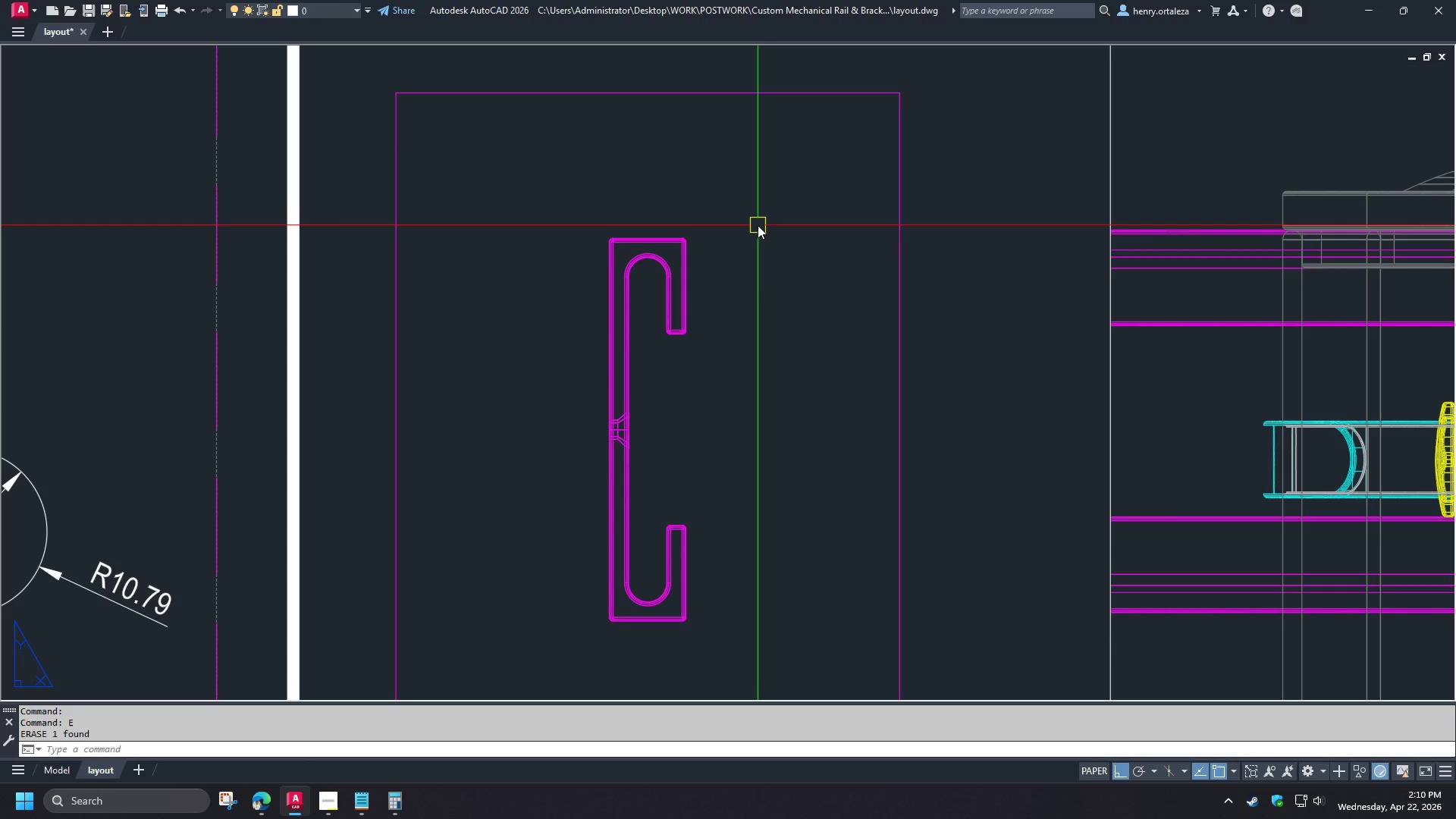 
type(dli end )
 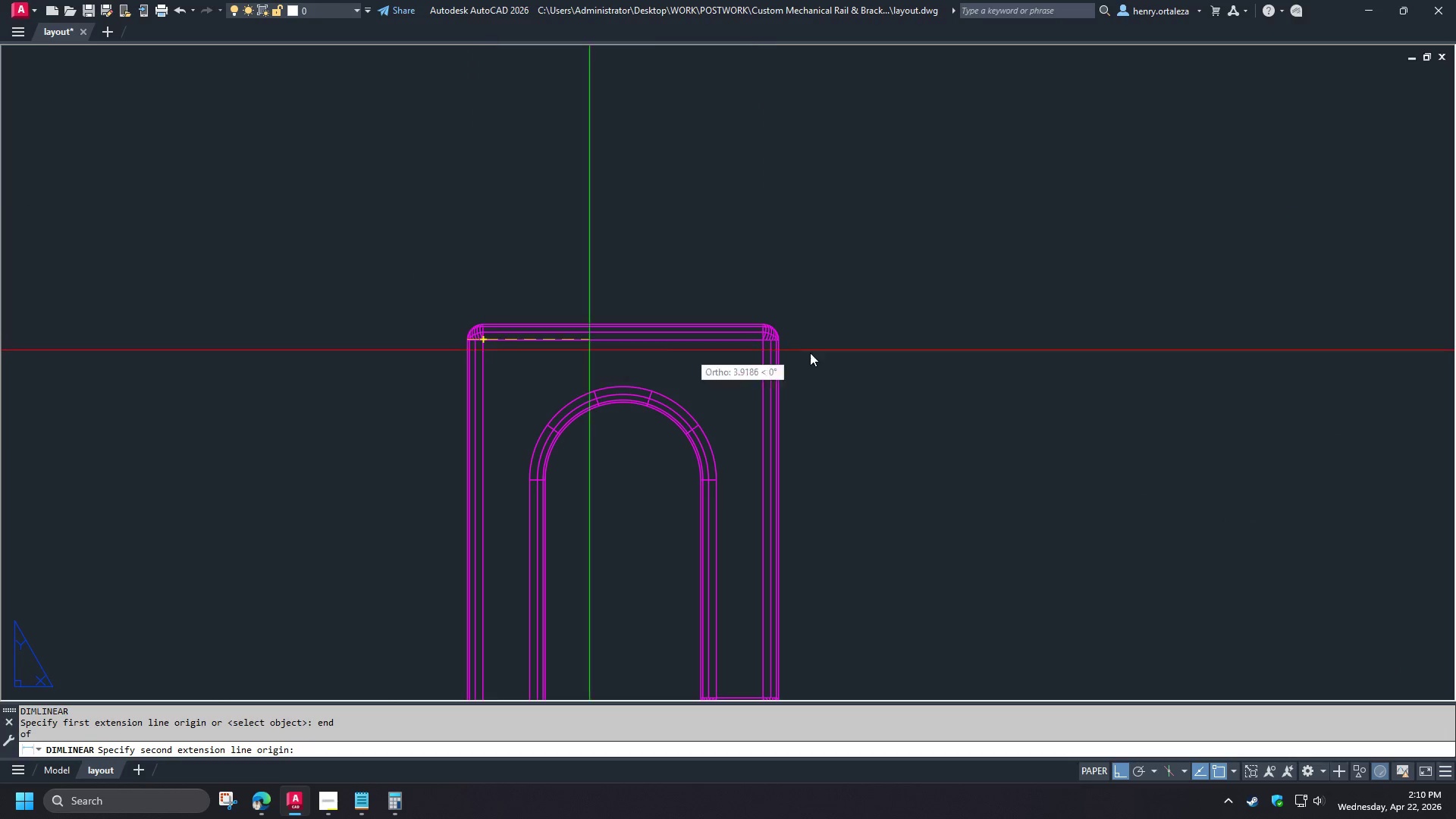 
left_click([463, 344])
 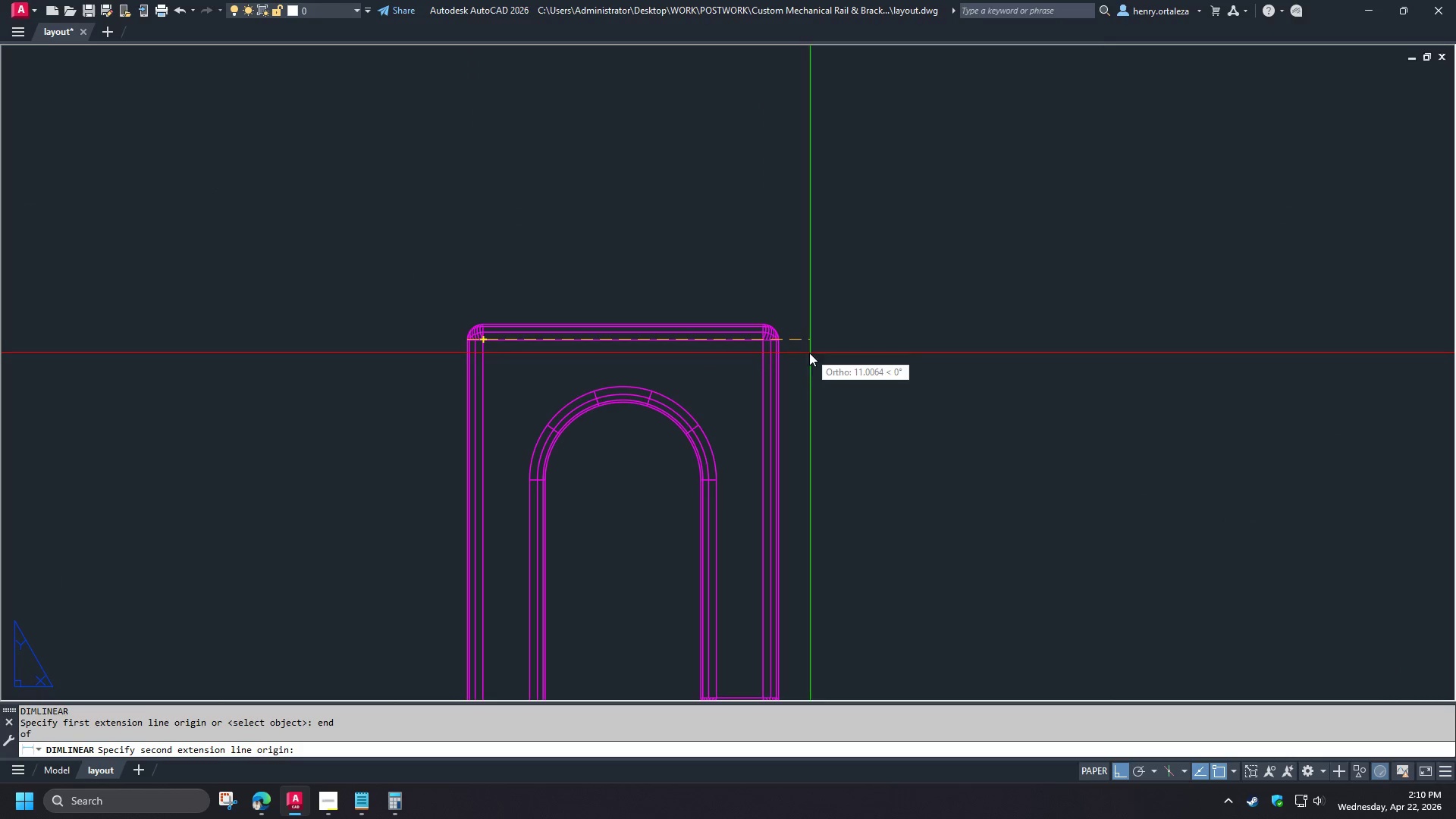 
type(end )
 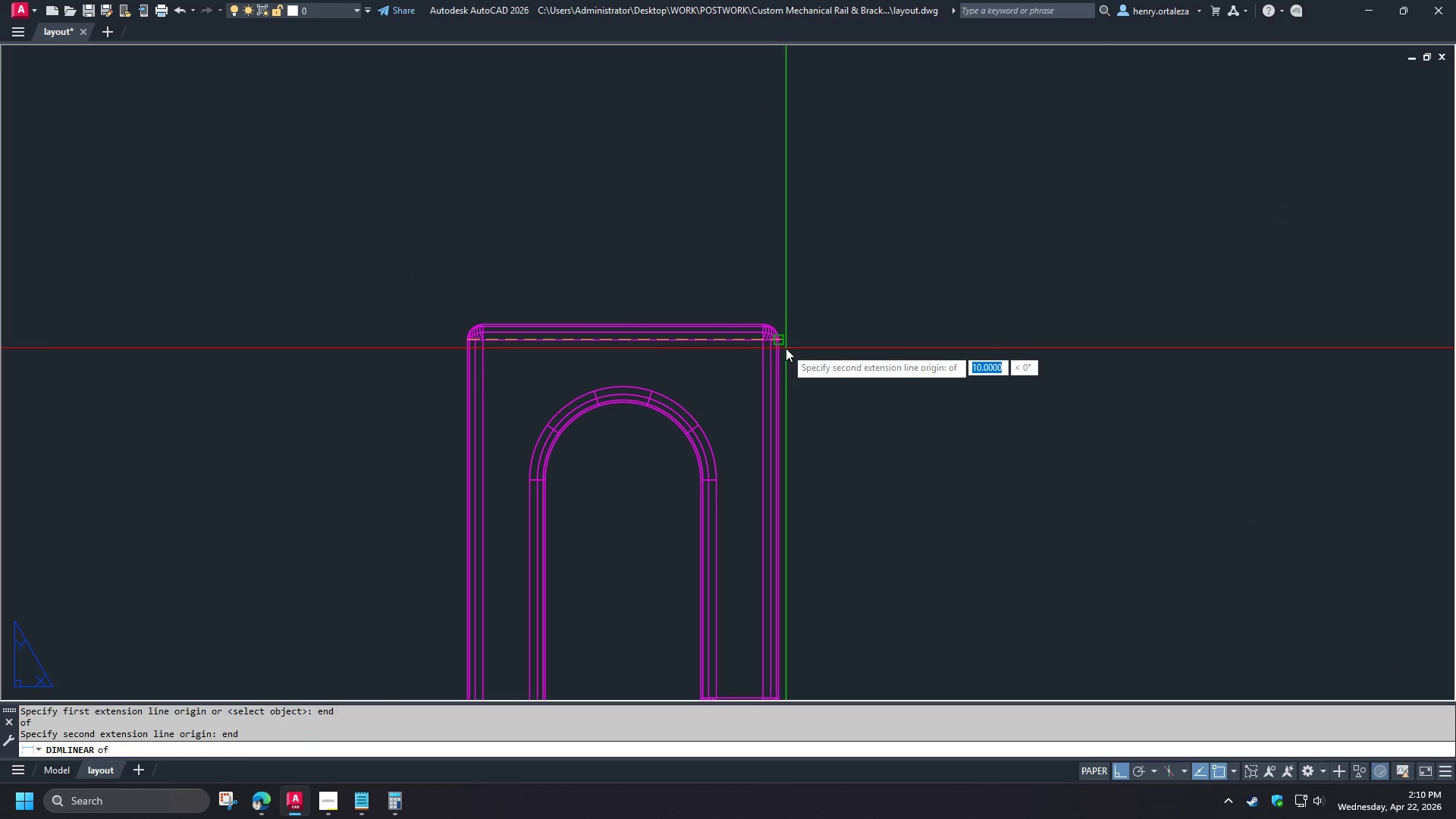 
left_click([786, 348])
 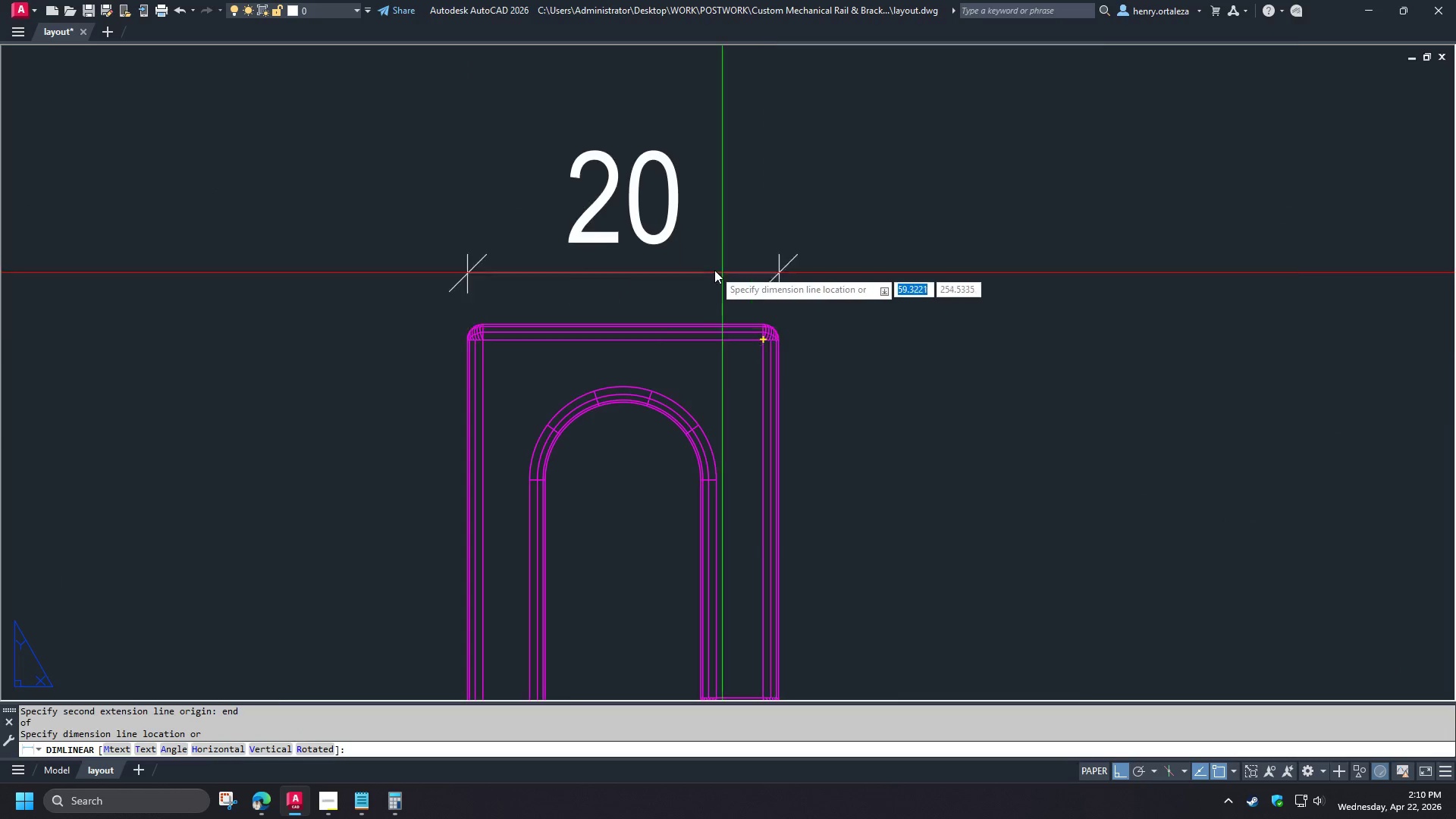 
scroll: coordinate [649, 211], scroll_direction: up, amount: 3.0
 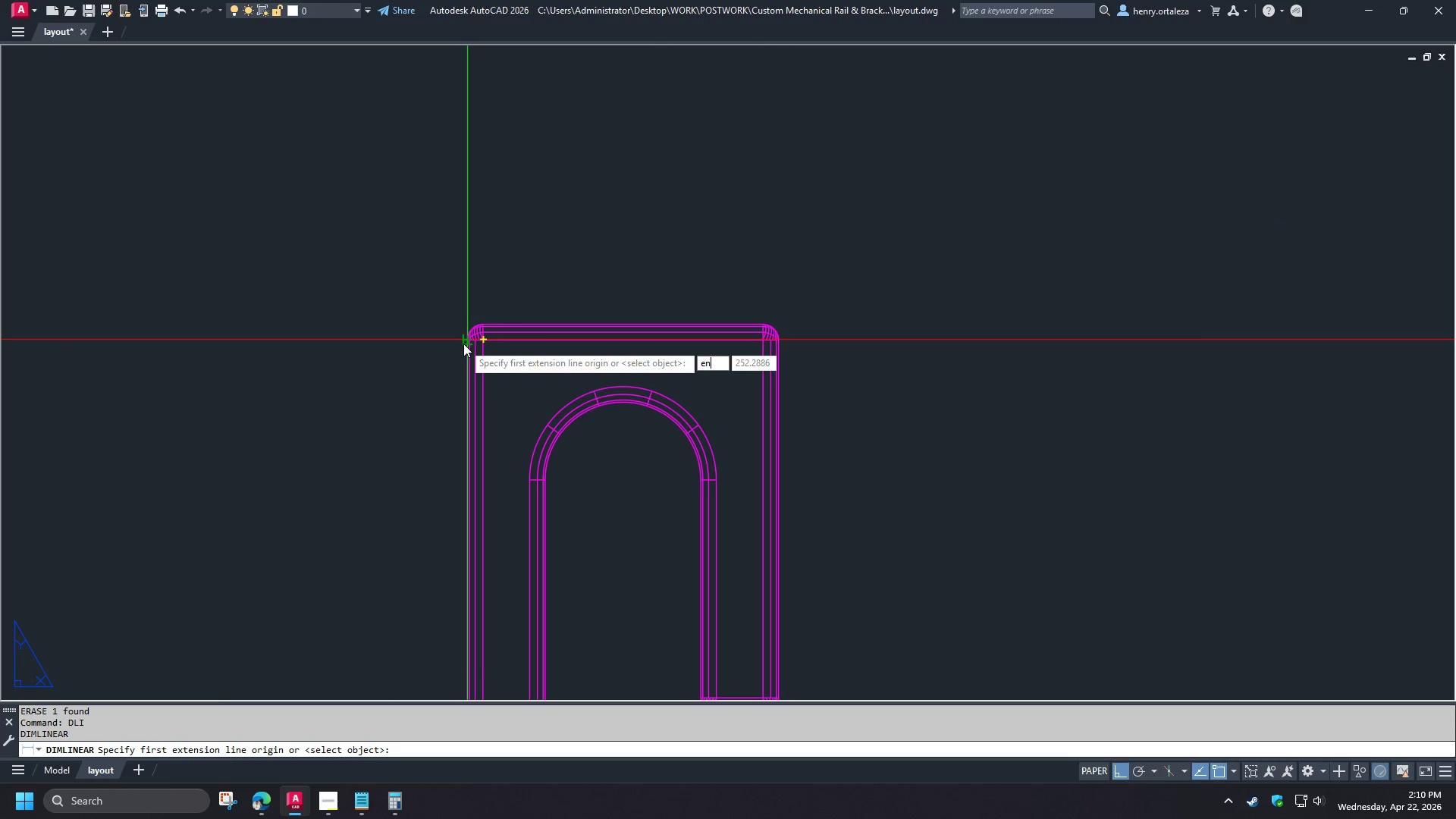 
left_click([758, 237])
 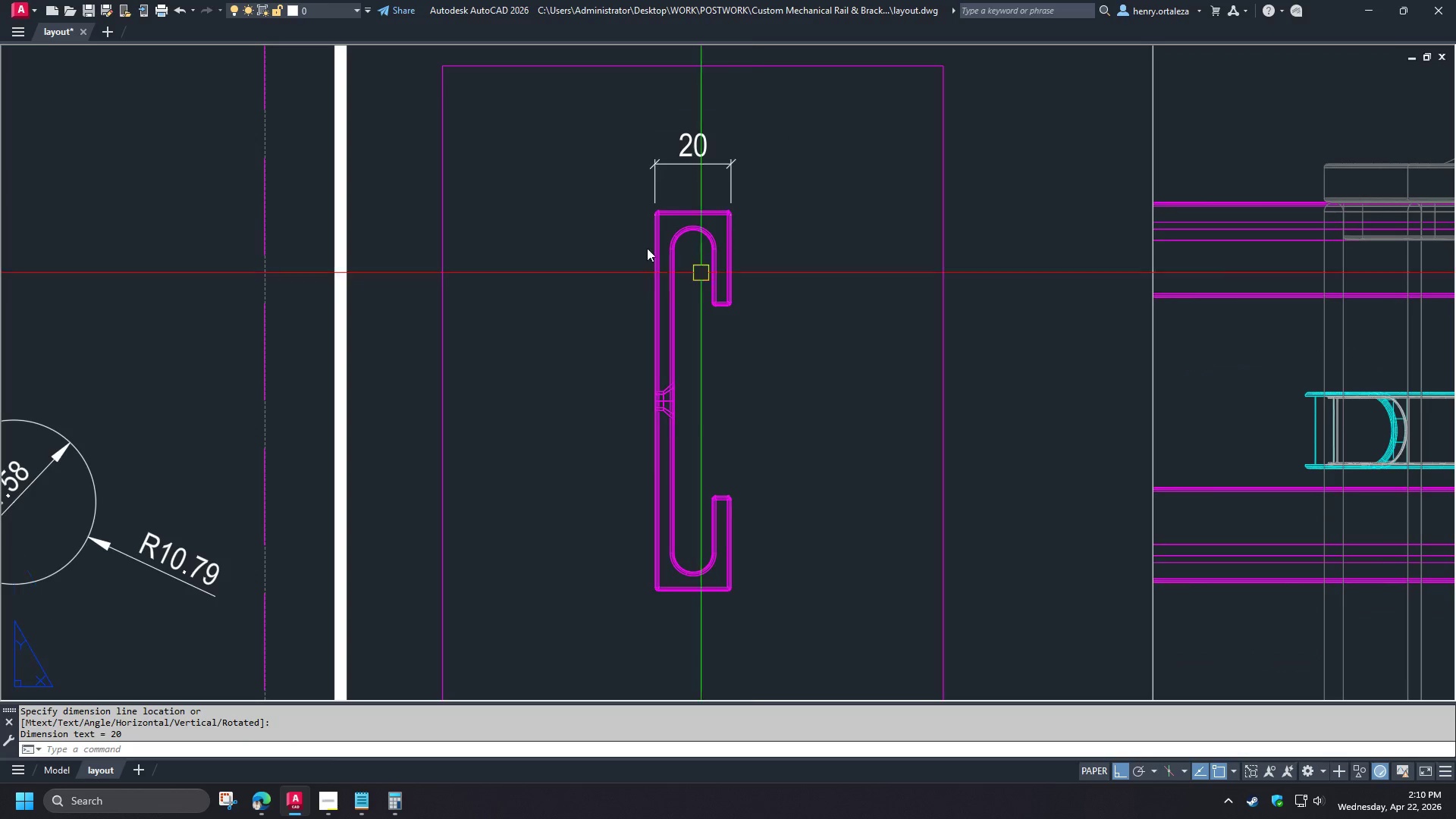 
type( end )
 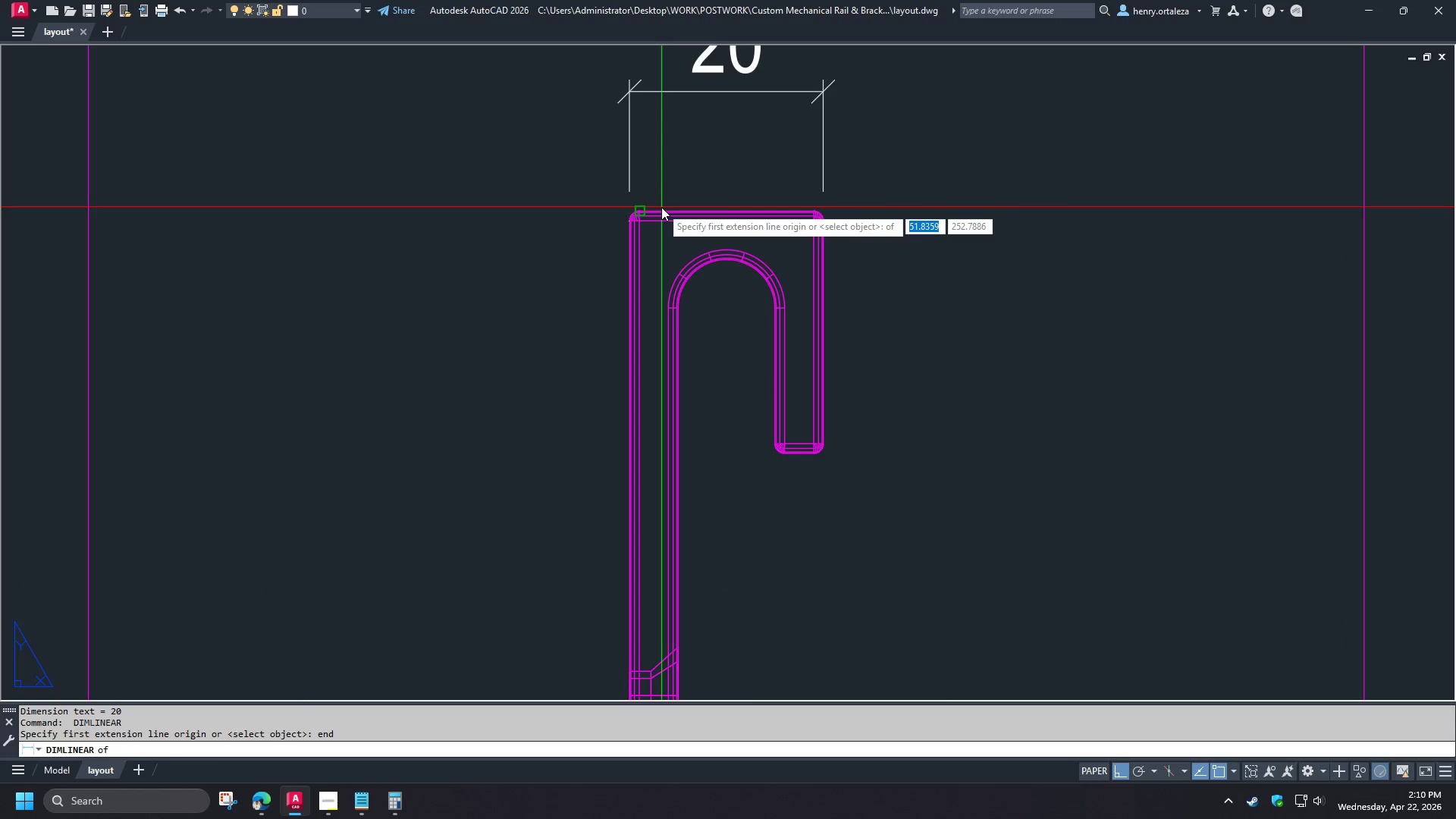 
left_click([661, 207])
 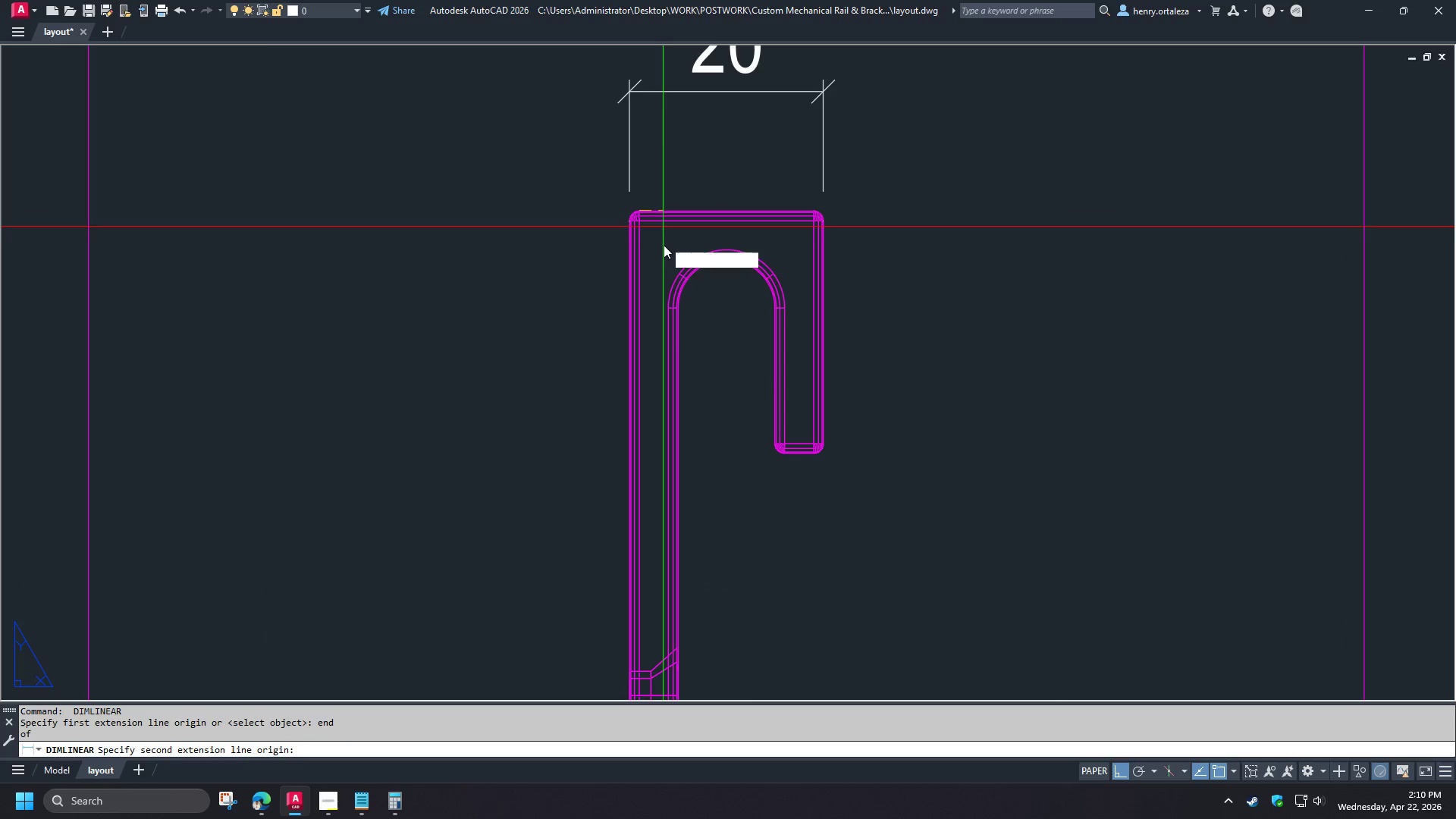 
scroll: coordinate [716, 269], scroll_direction: down, amount: 3.0
 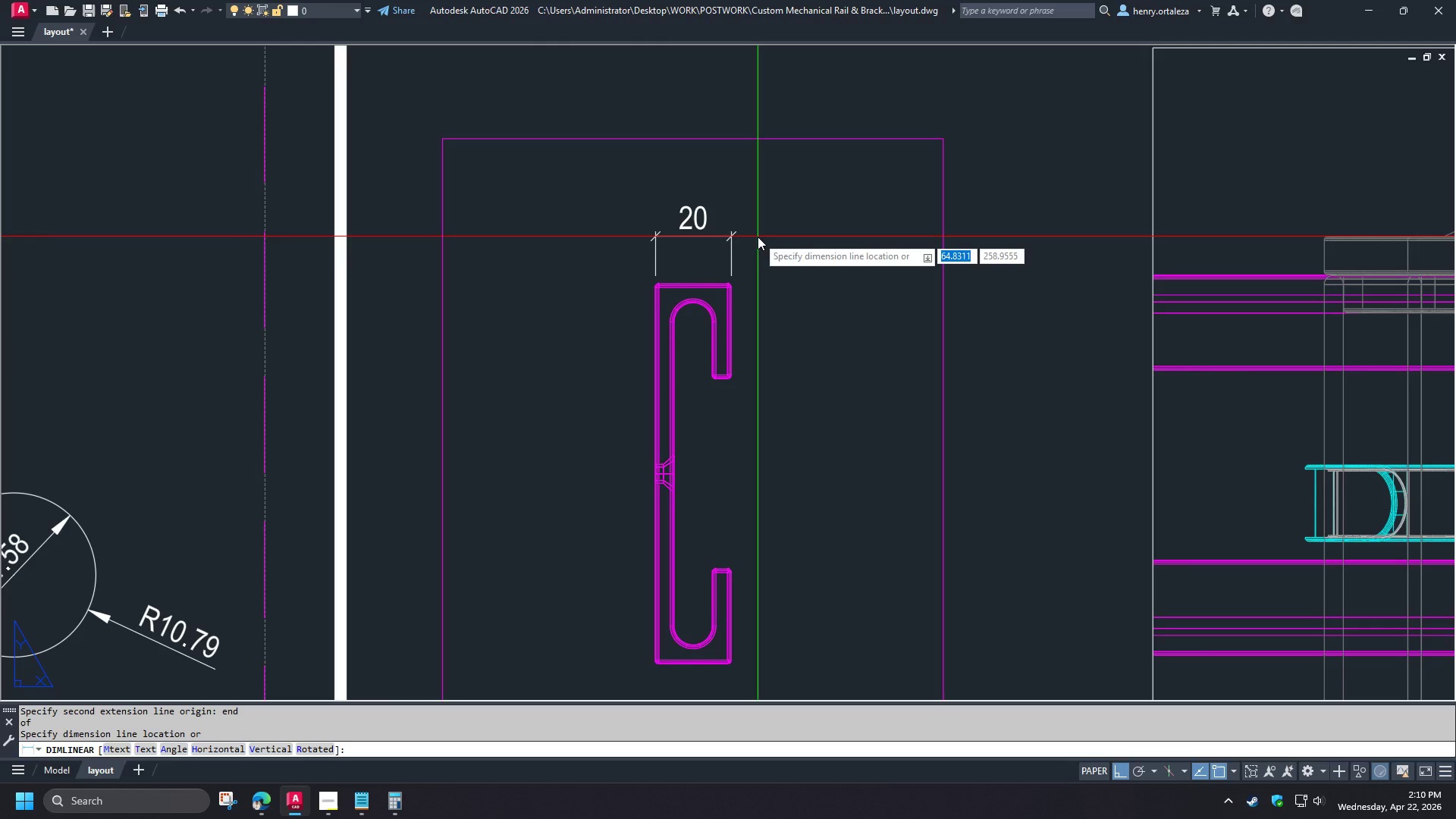 
type(end )
 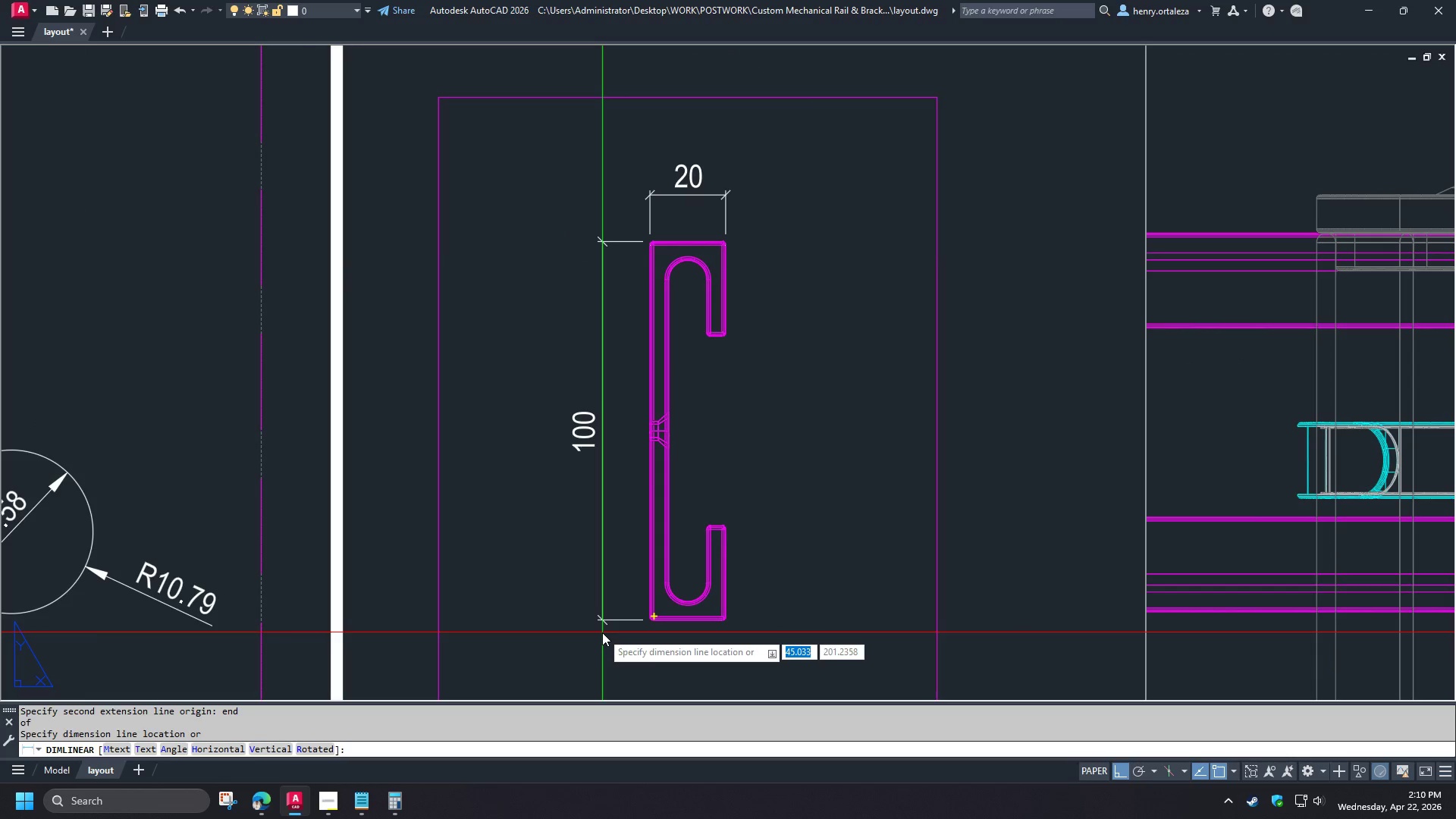 
scroll: coordinate [667, 211], scroll_direction: up, amount: 2.0
 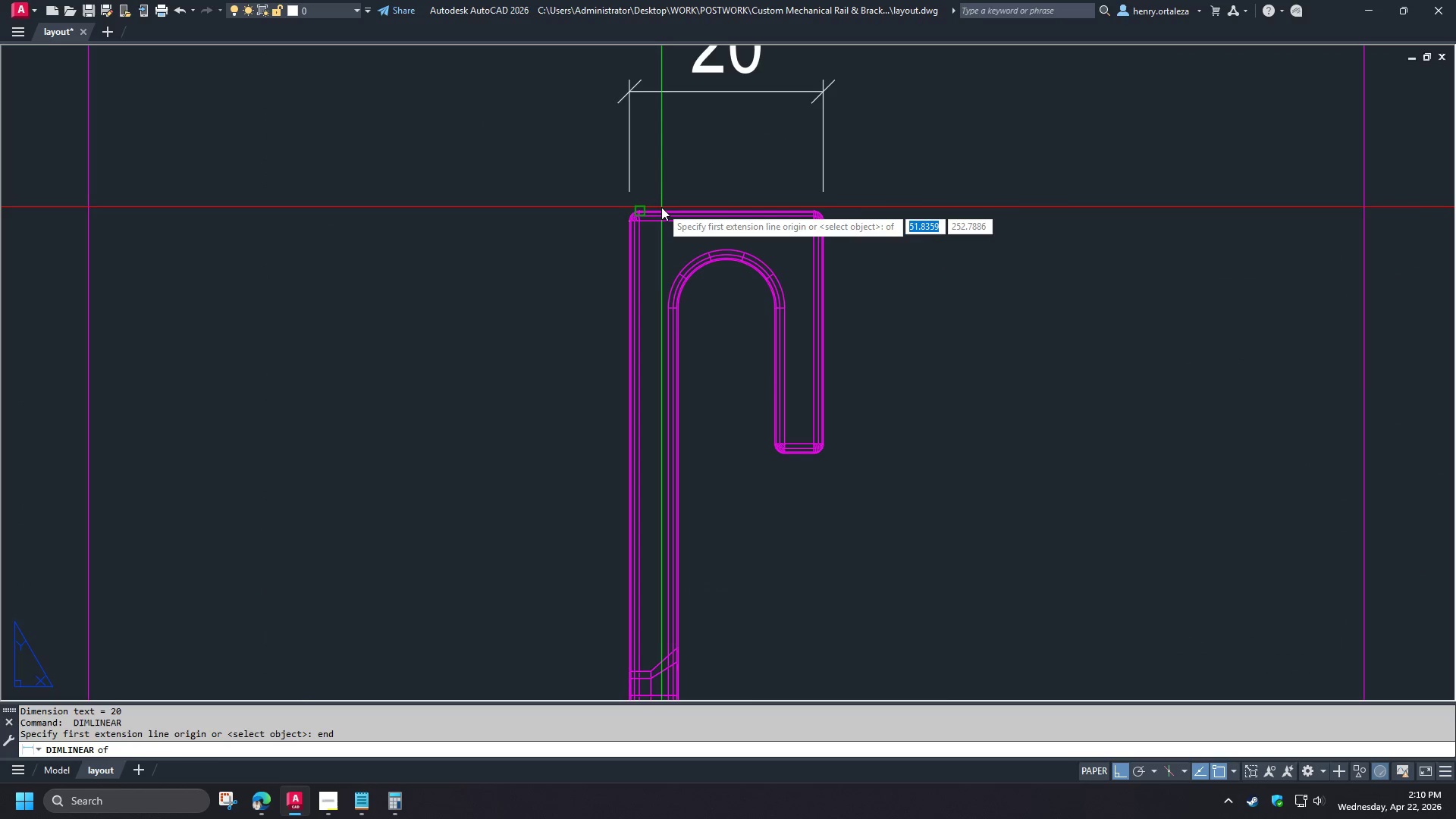 
left_click([598, 633])
 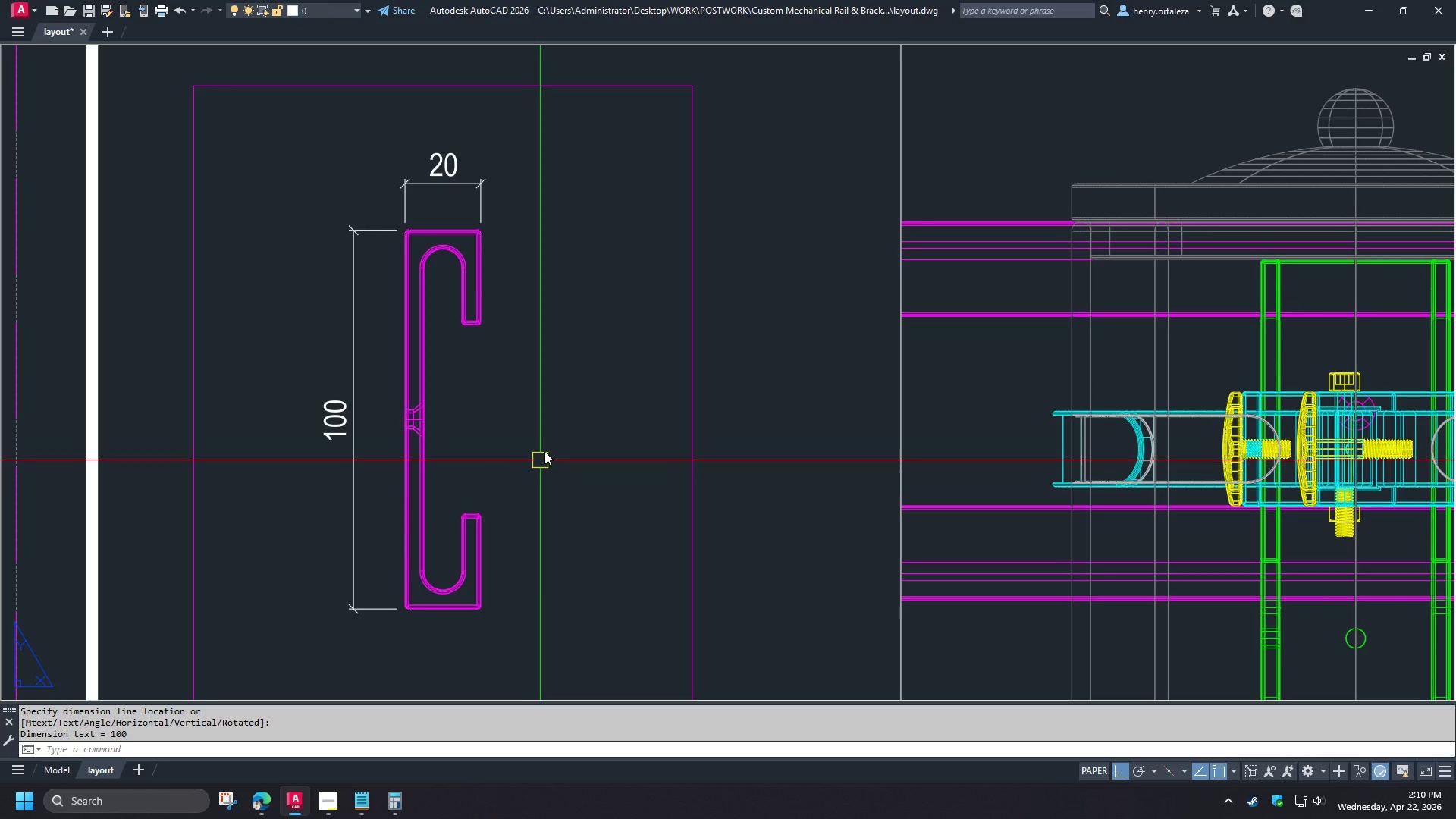 
scroll: coordinate [663, 261], scroll_direction: down, amount: 2.0
 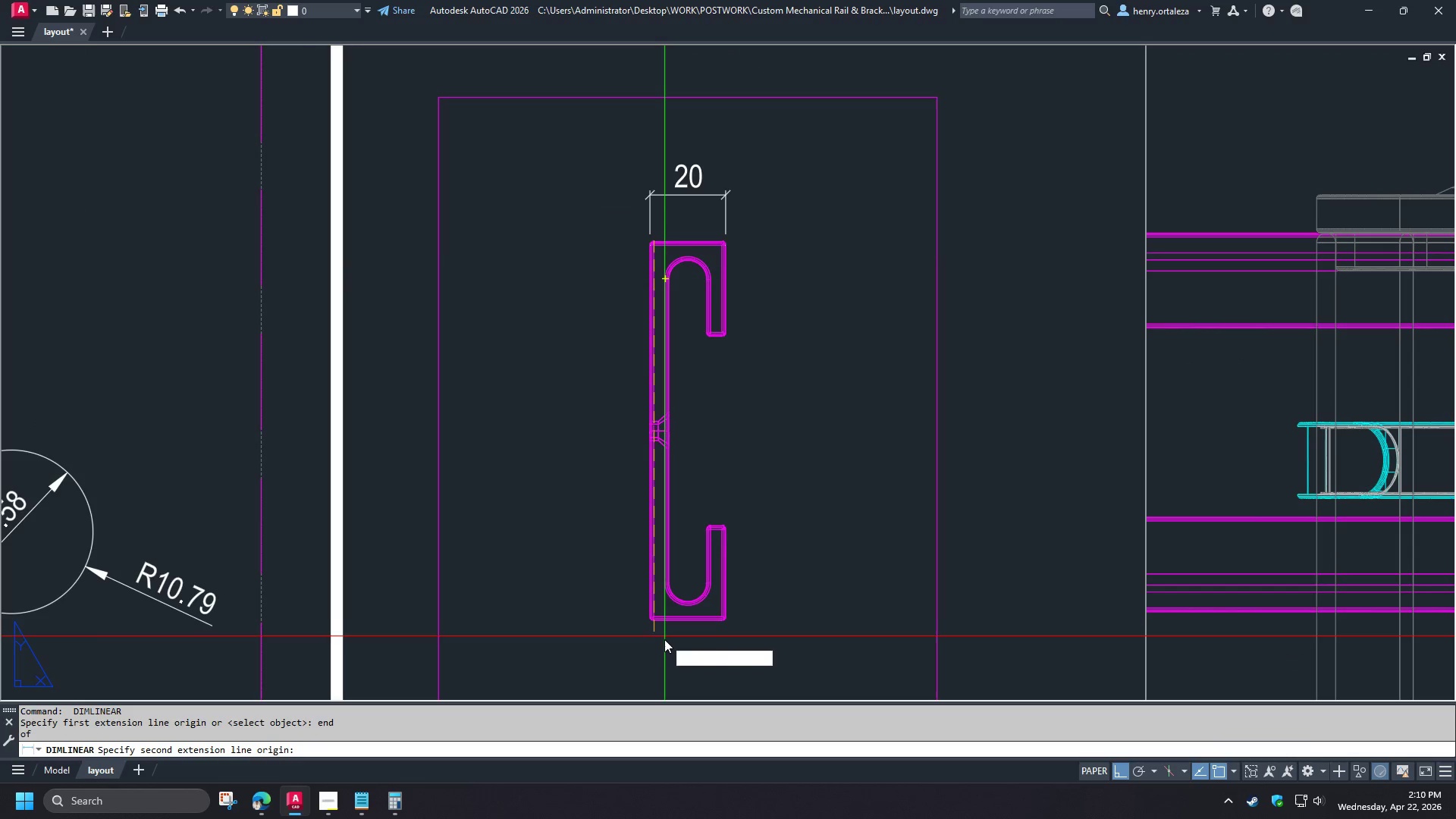 
left_click([409, 283])
 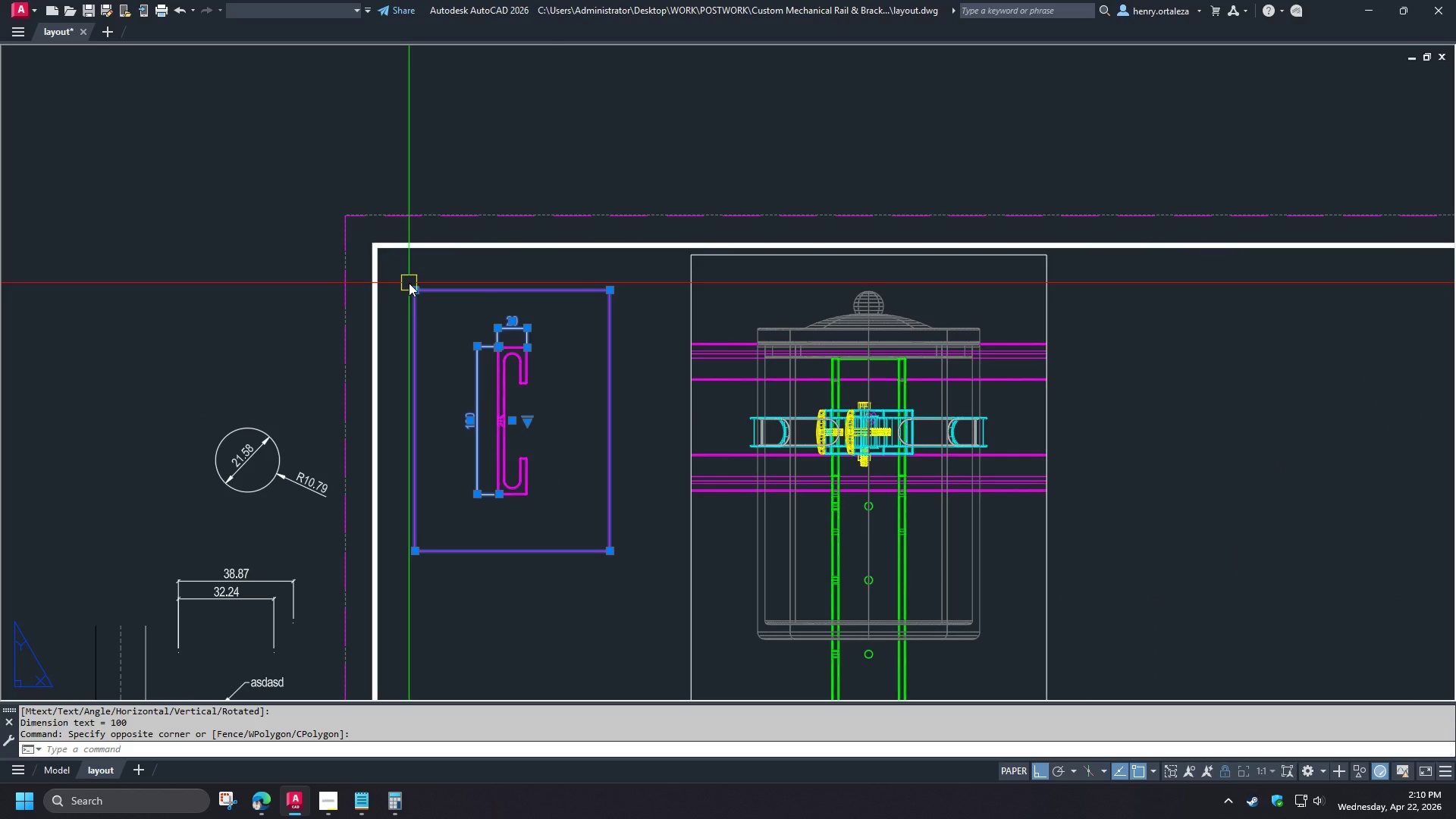 
key(M)
 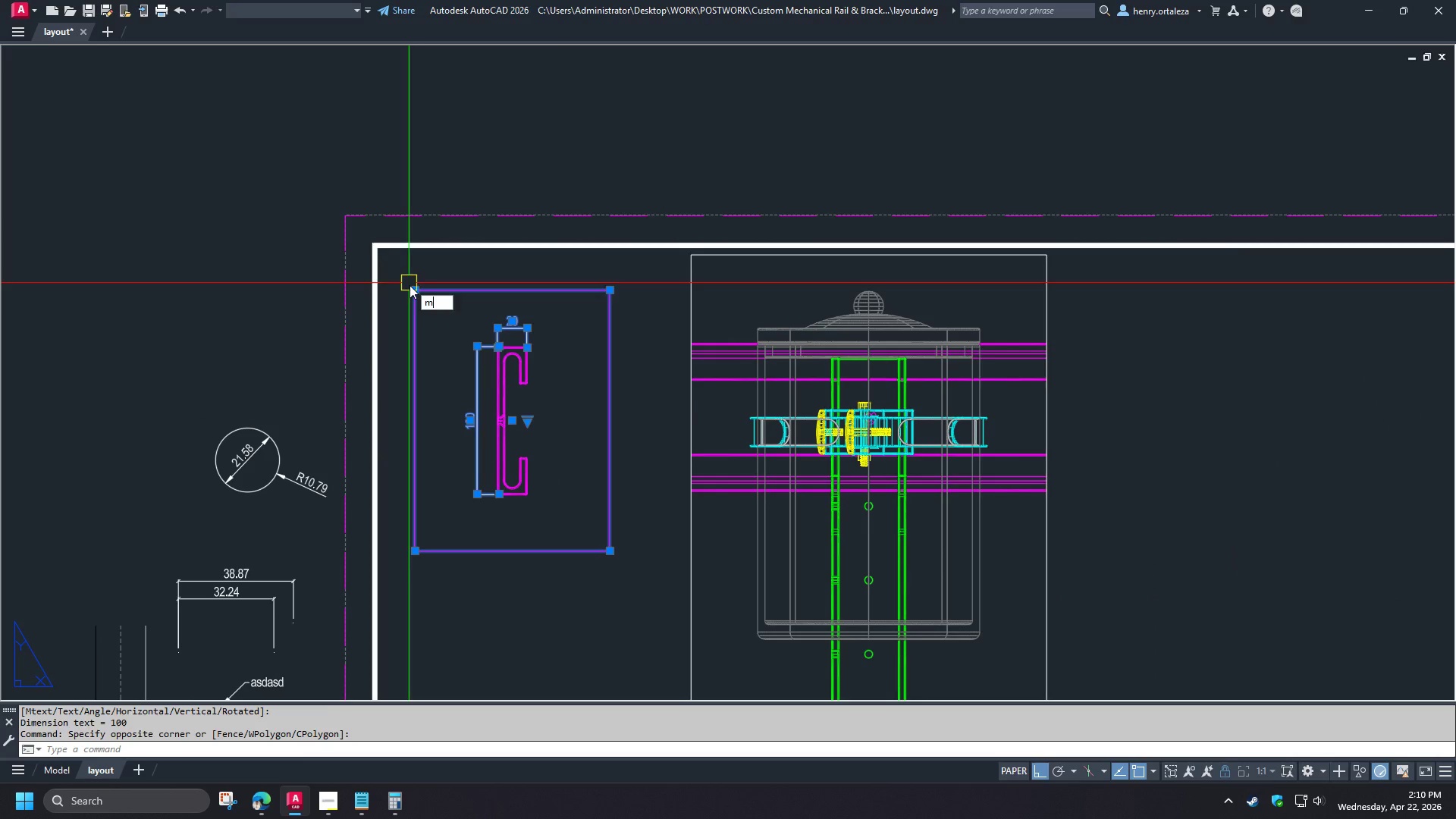 
key(Space)
 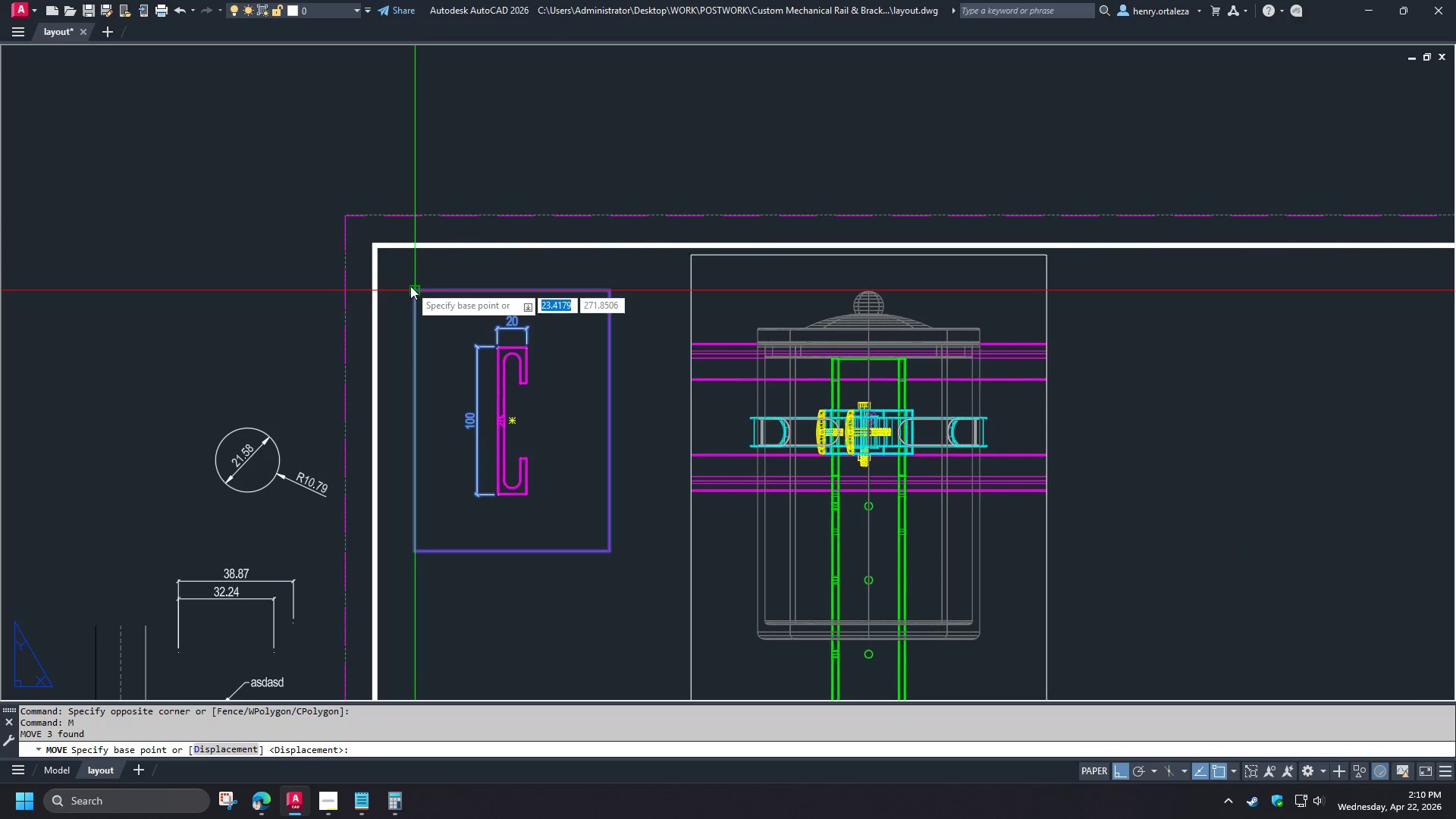 
left_click([410, 286])
 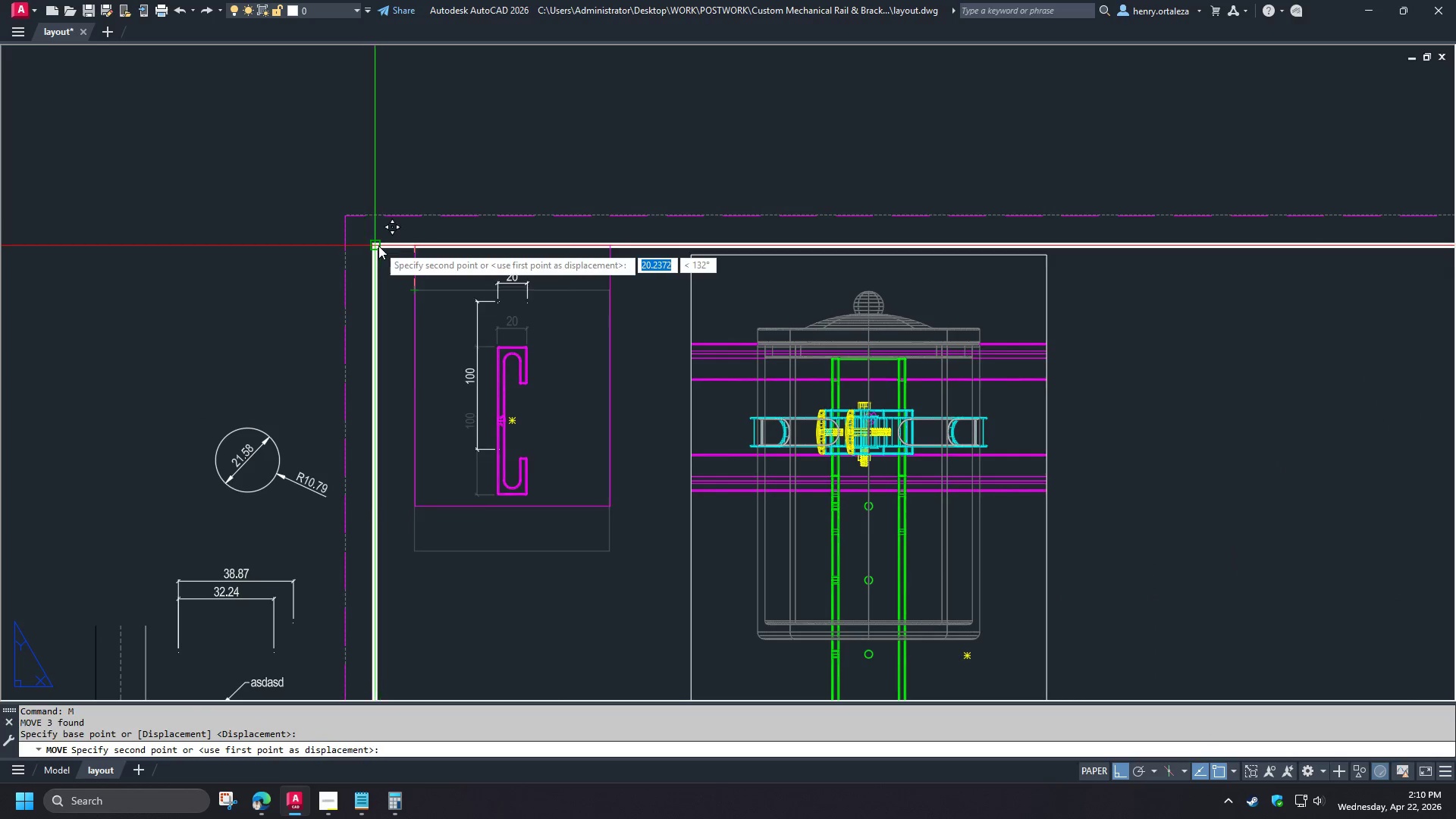 
left_click([378, 246])
 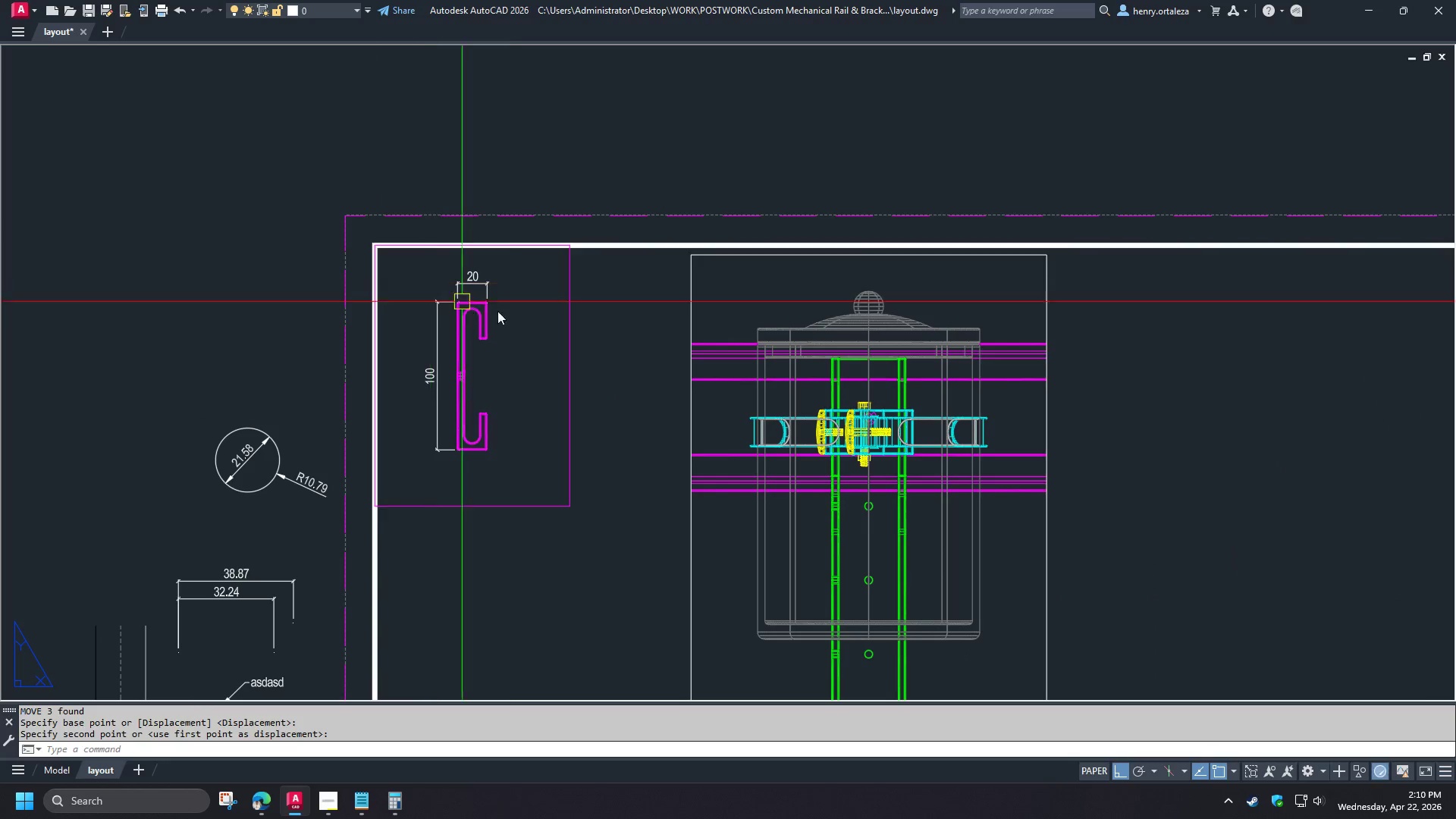 
scroll: coordinate [556, 420], scroll_direction: down, amount: 2.0
 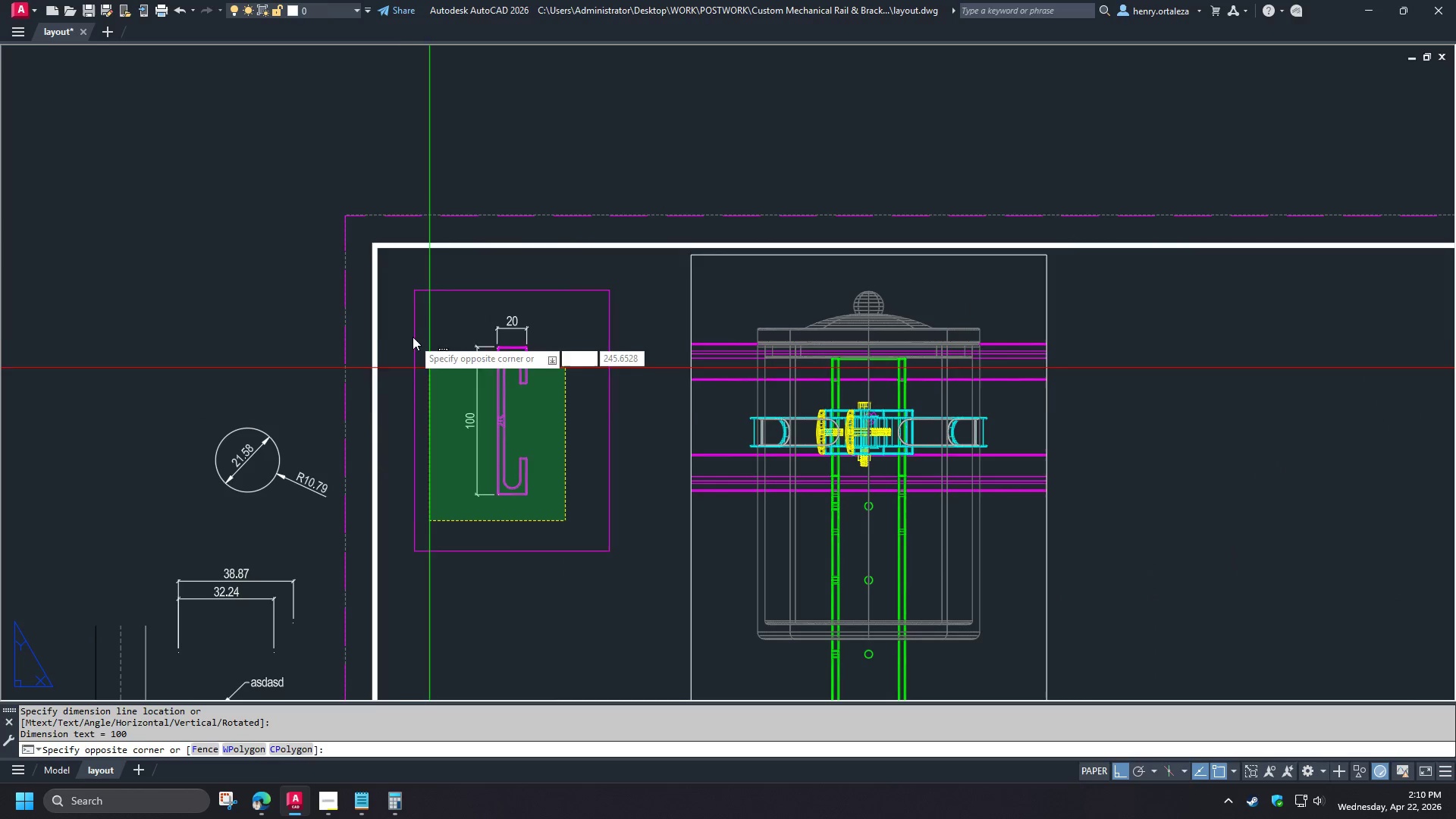 
type(dli en)
 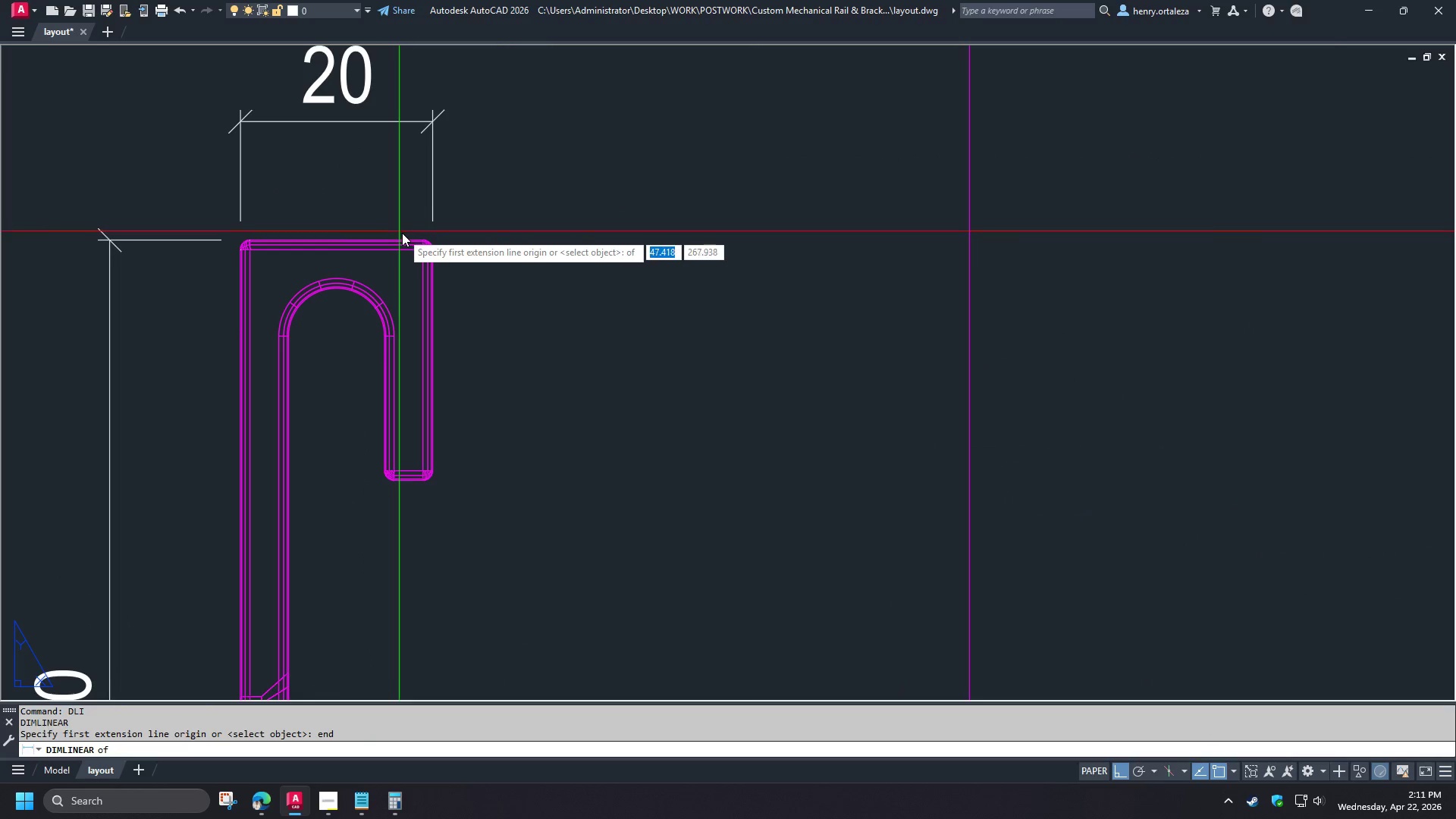 
key(D)
 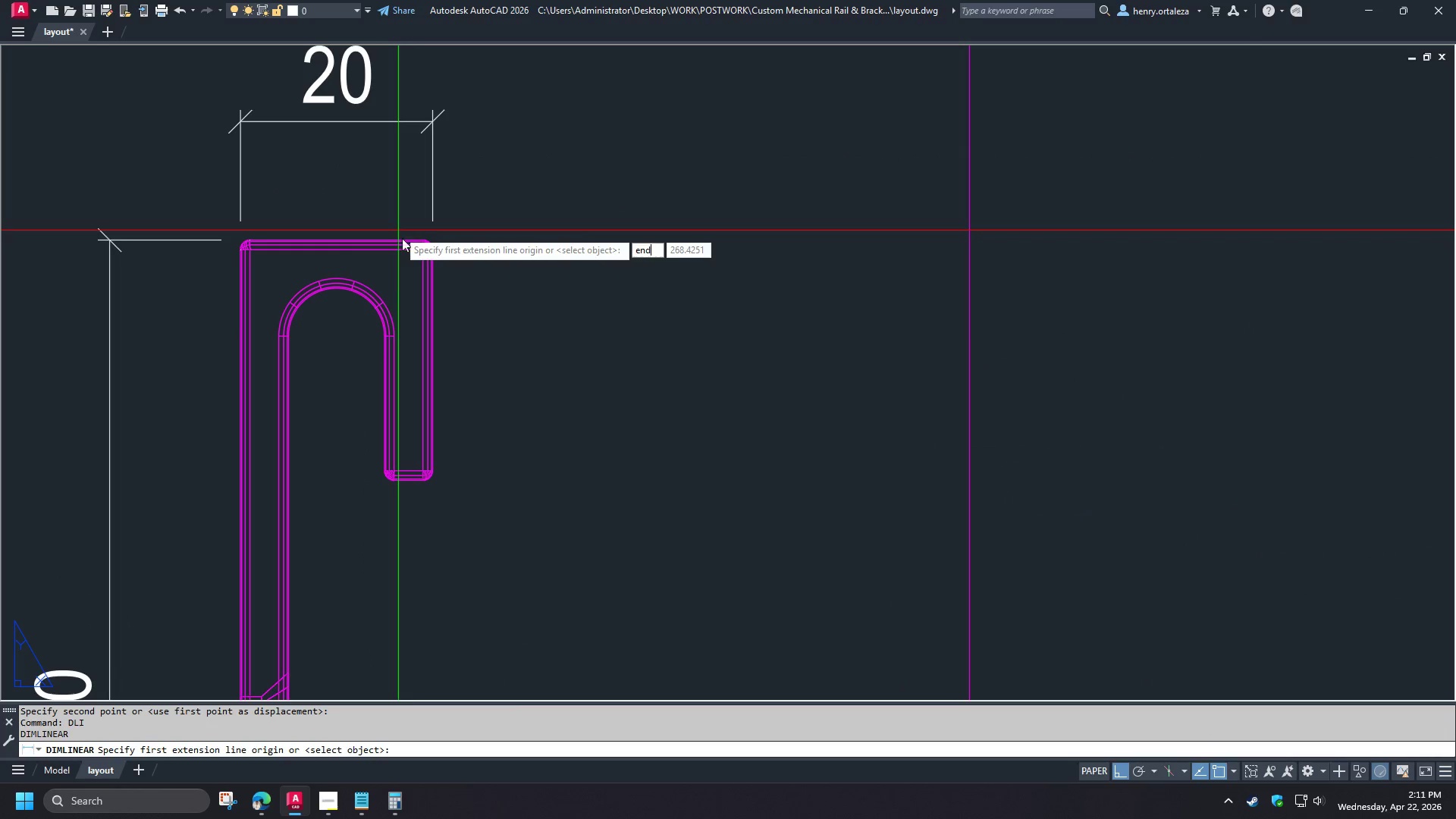 
key(Space)
 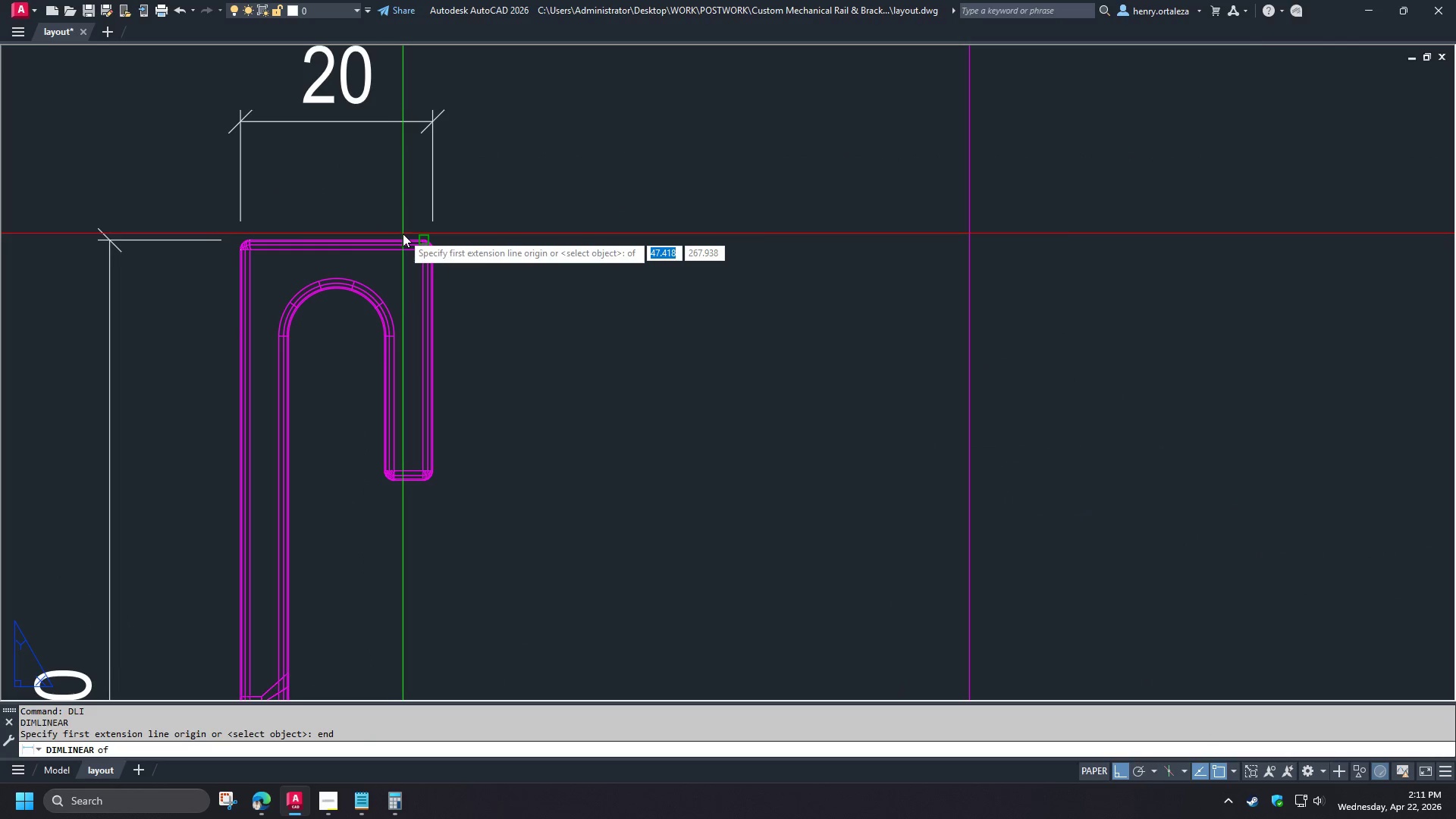 
left_click([403, 234])
 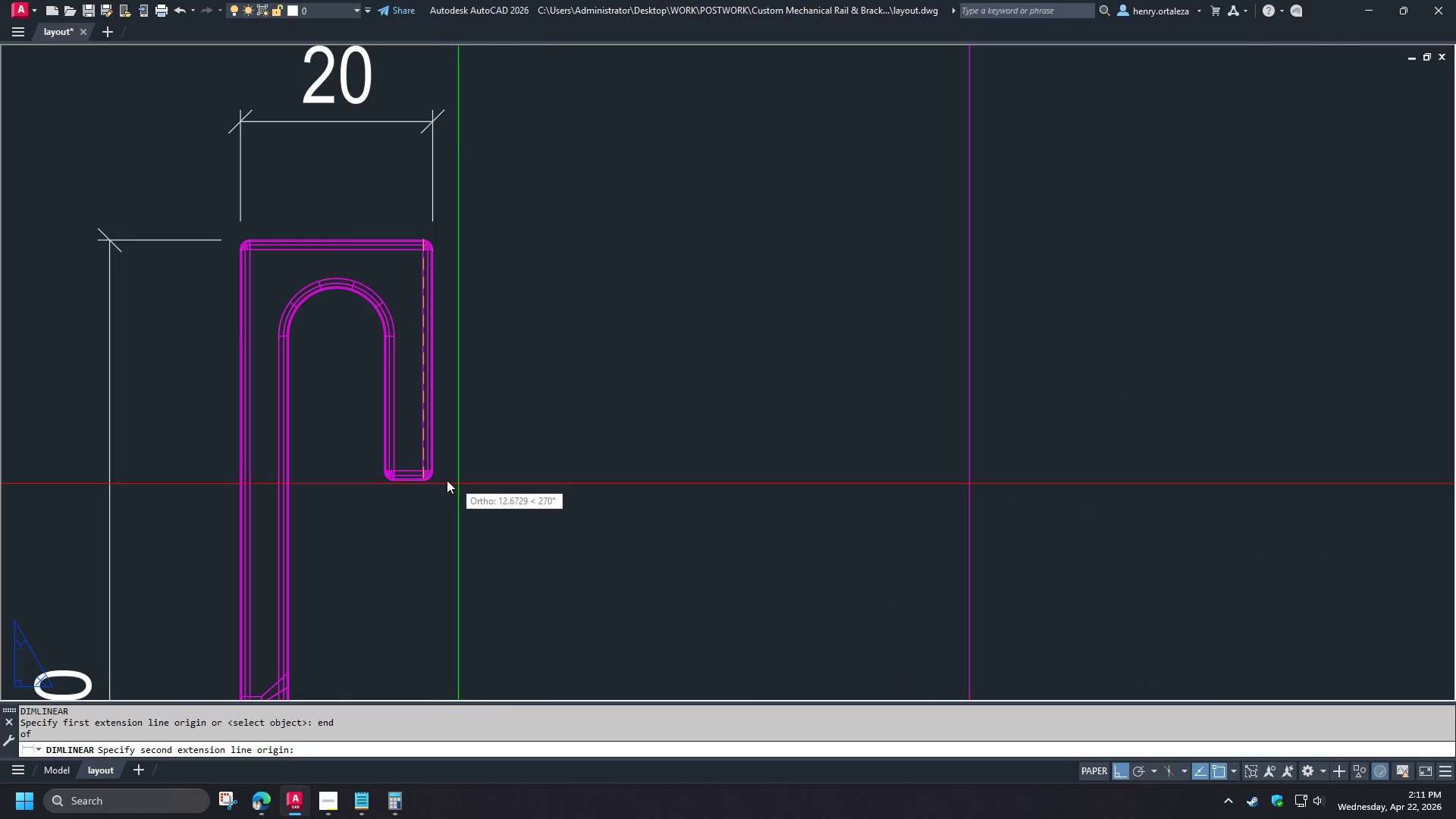 
key(E)
 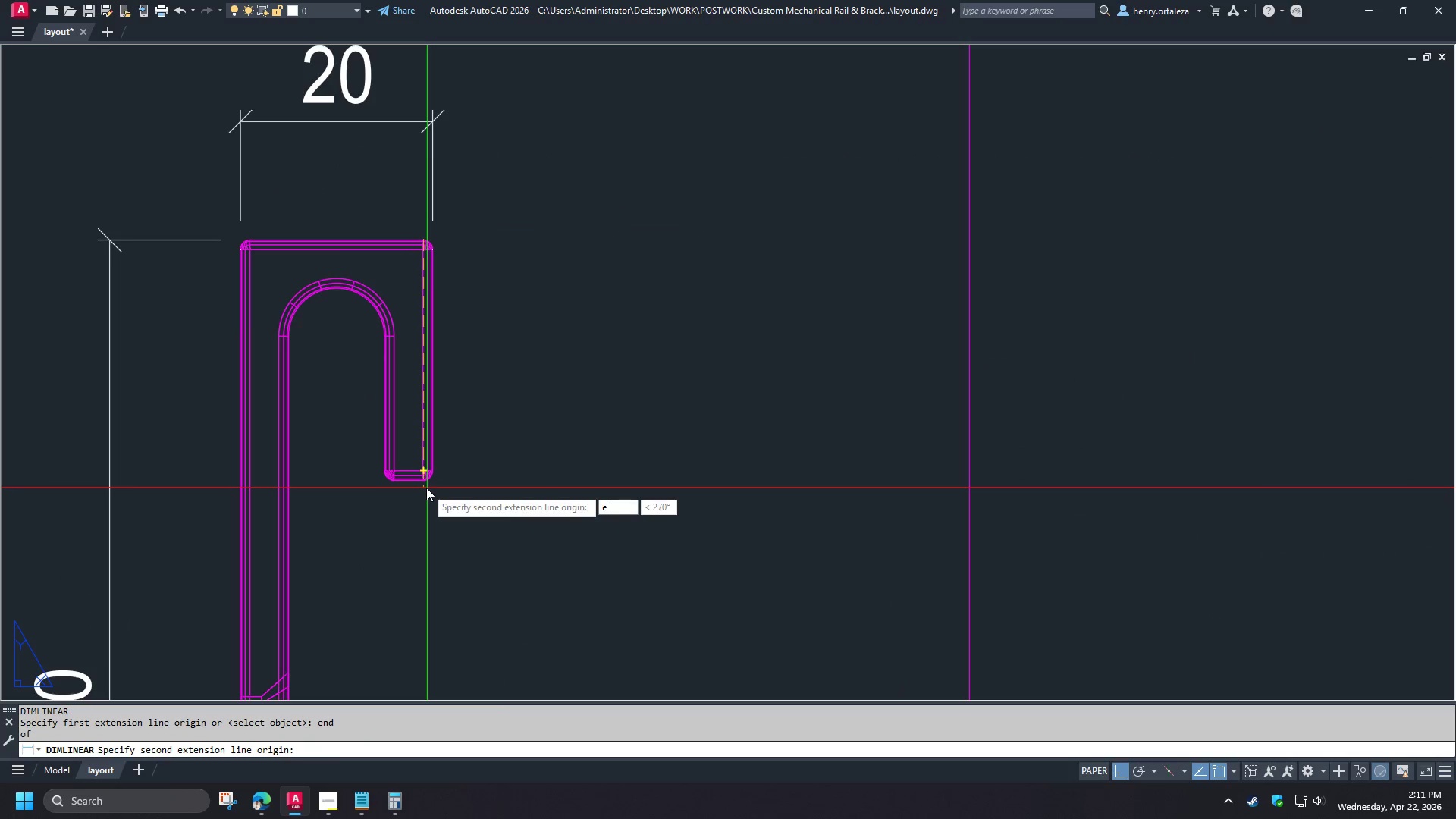 
scroll: coordinate [510, 312], scroll_direction: up, amount: 1.0
 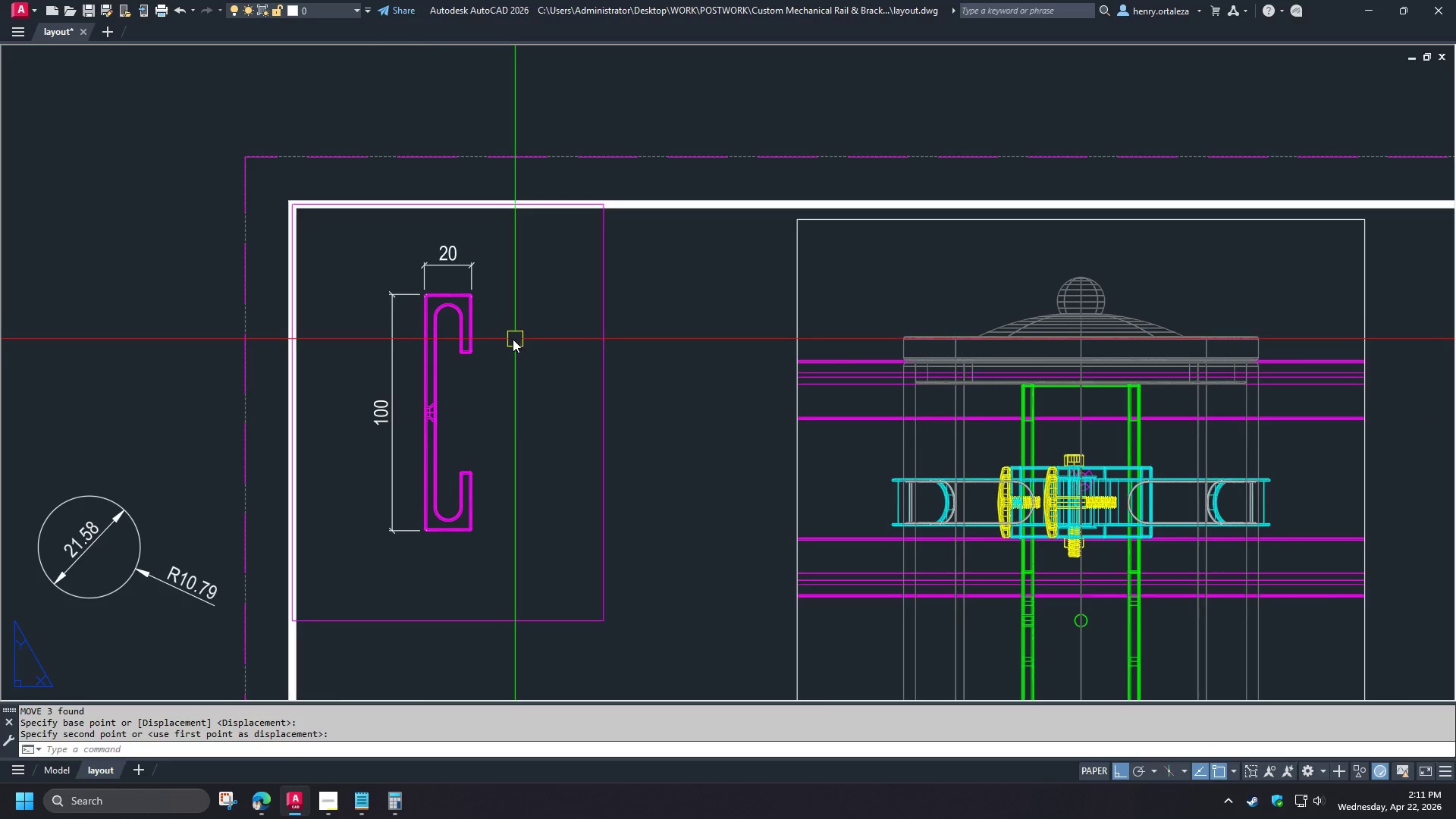 
type(nd )
 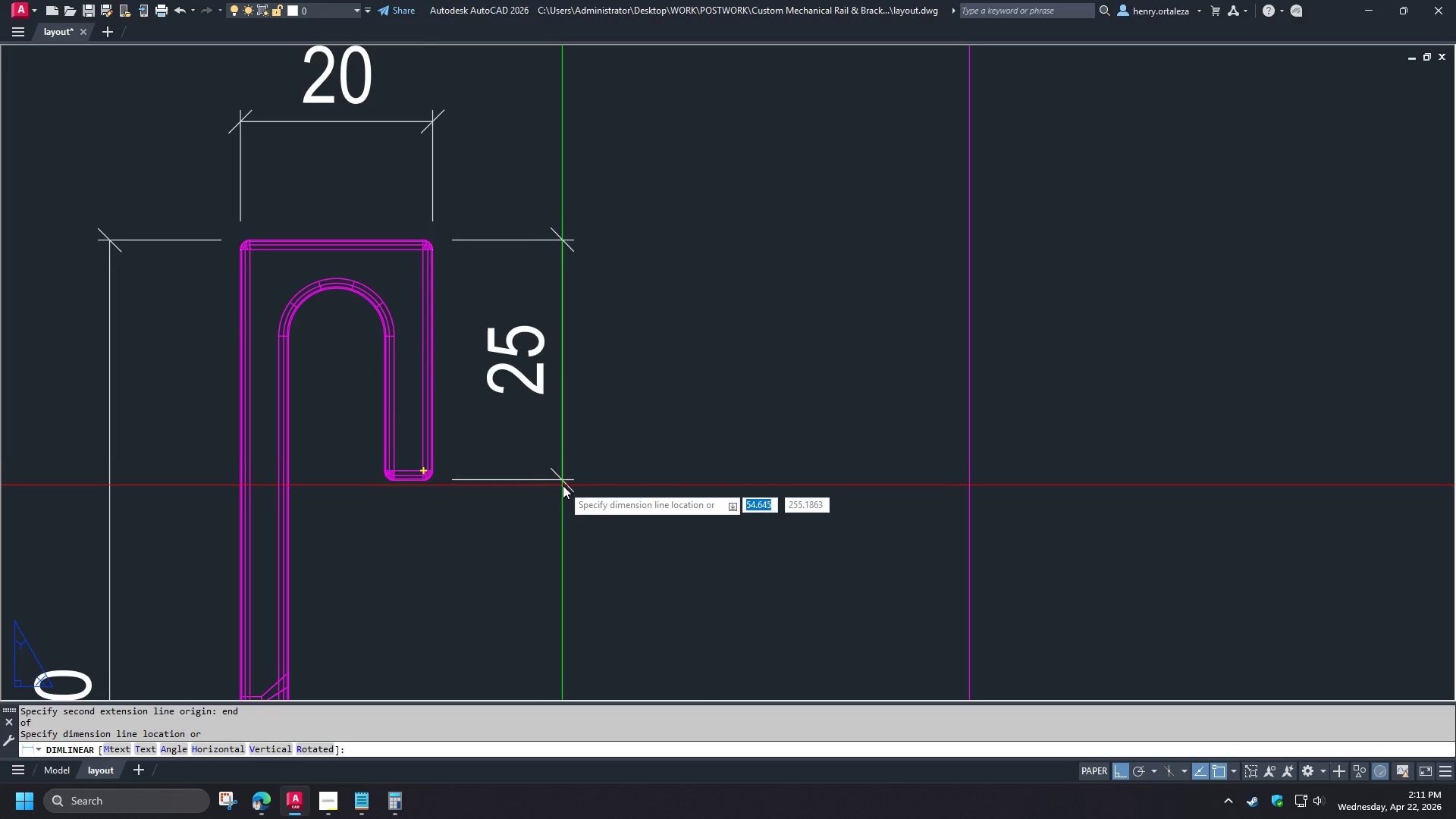 
scroll: coordinate [398, 231], scroll_direction: up, amount: 3.0
 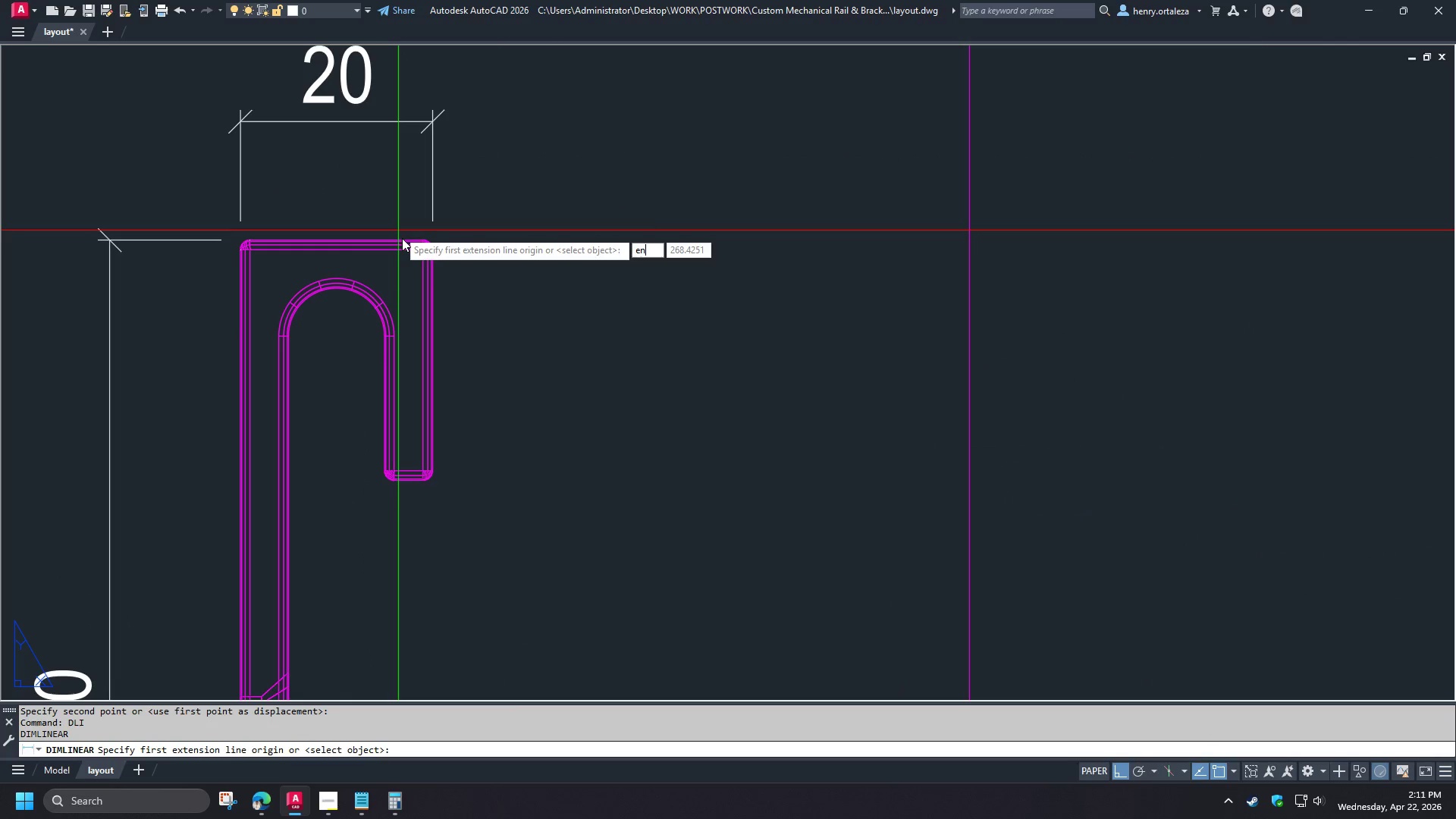 
type(dco e)
 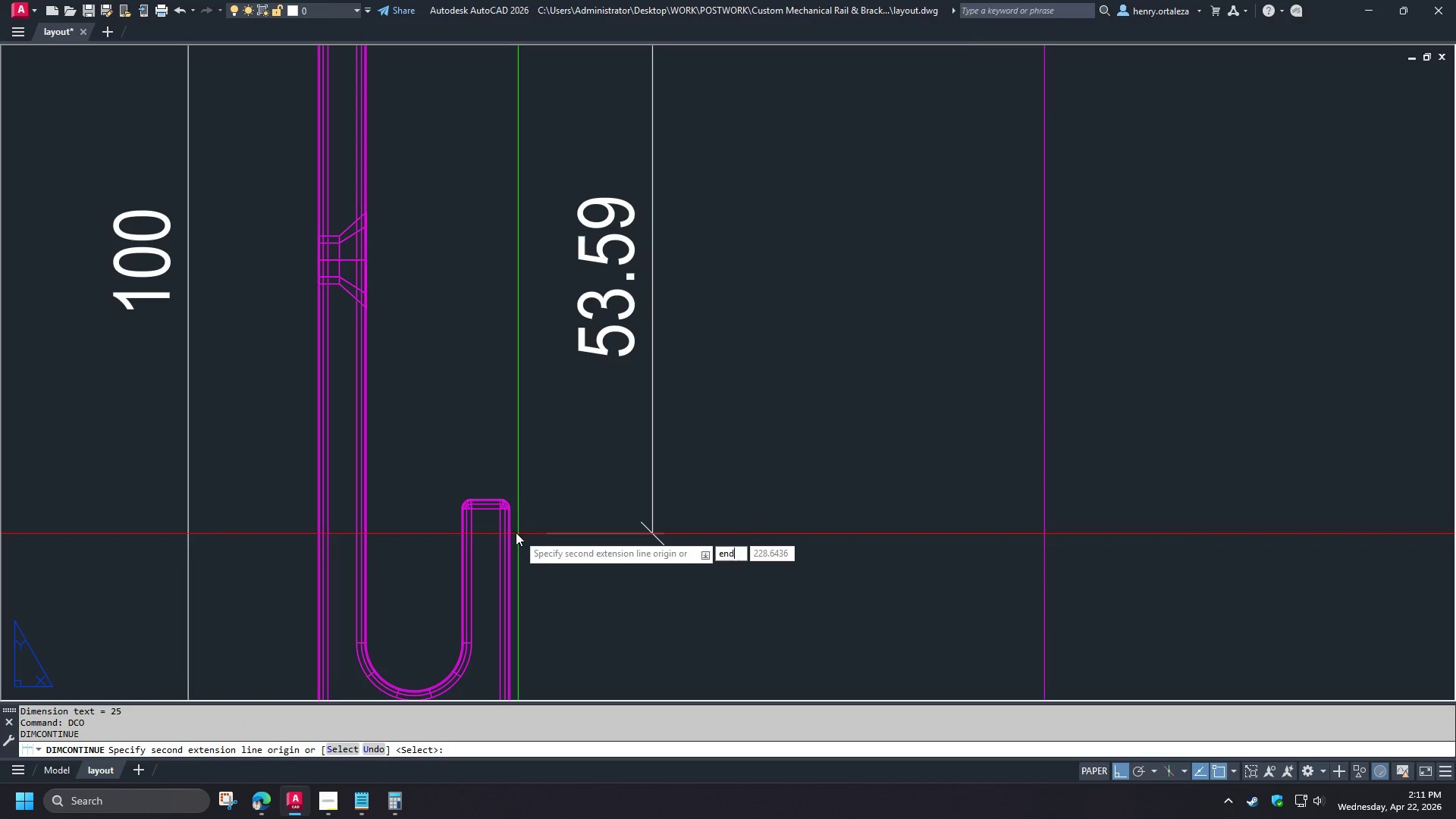 
type(nd )
 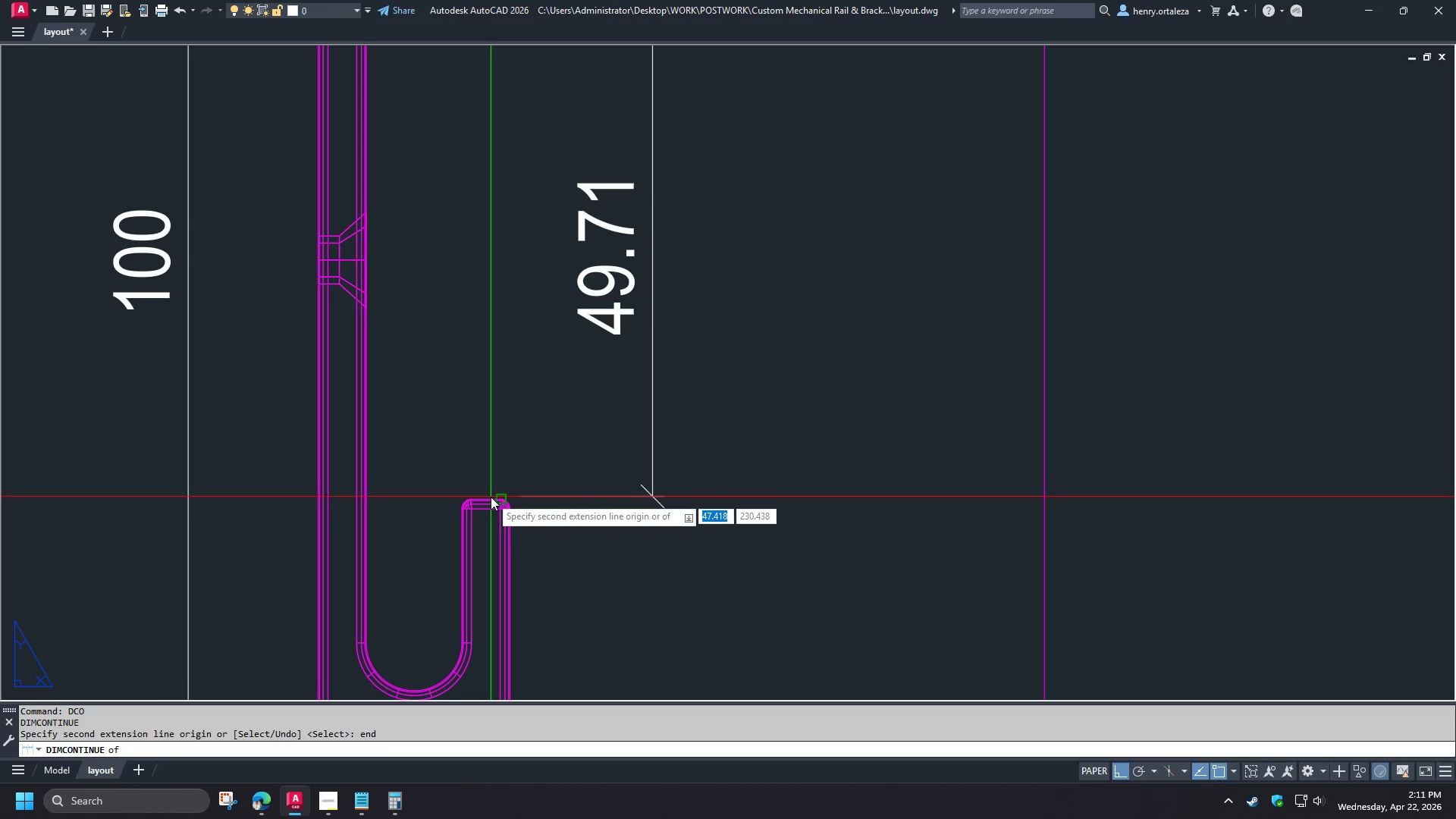 
left_click([491, 497])
 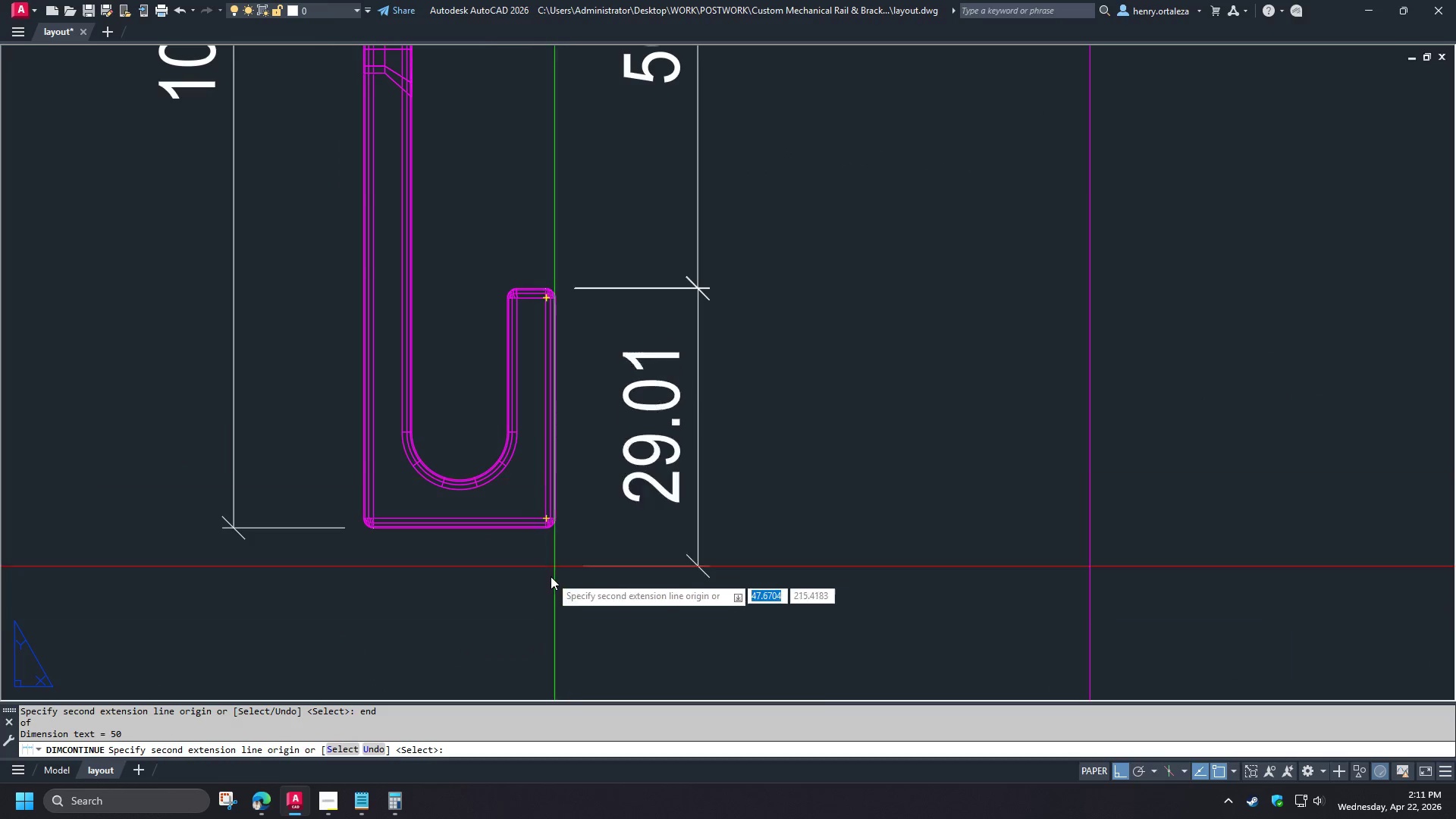 
scroll: coordinate [568, 485], scroll_direction: down, amount: 2.0
 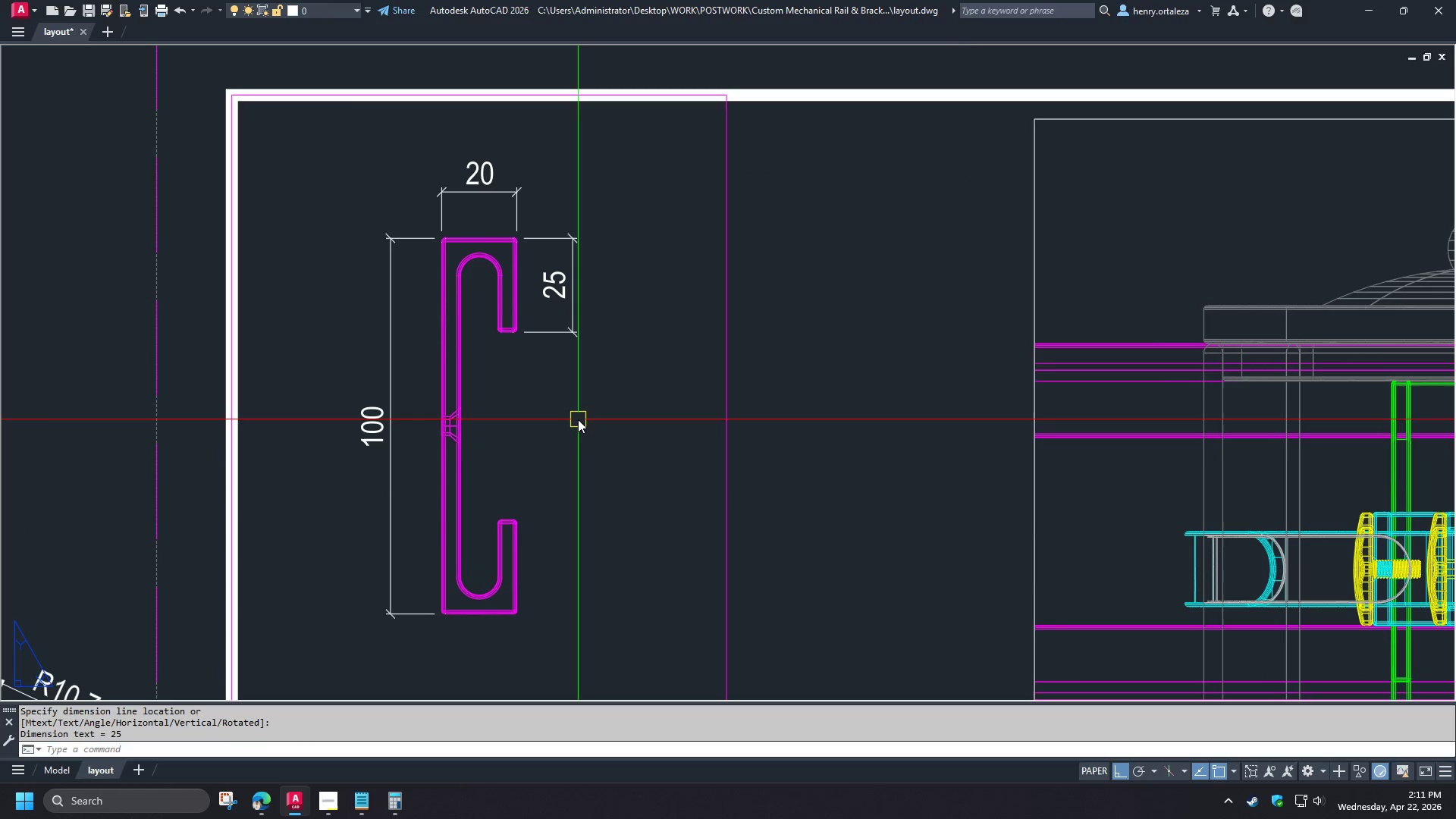 
type(end )
 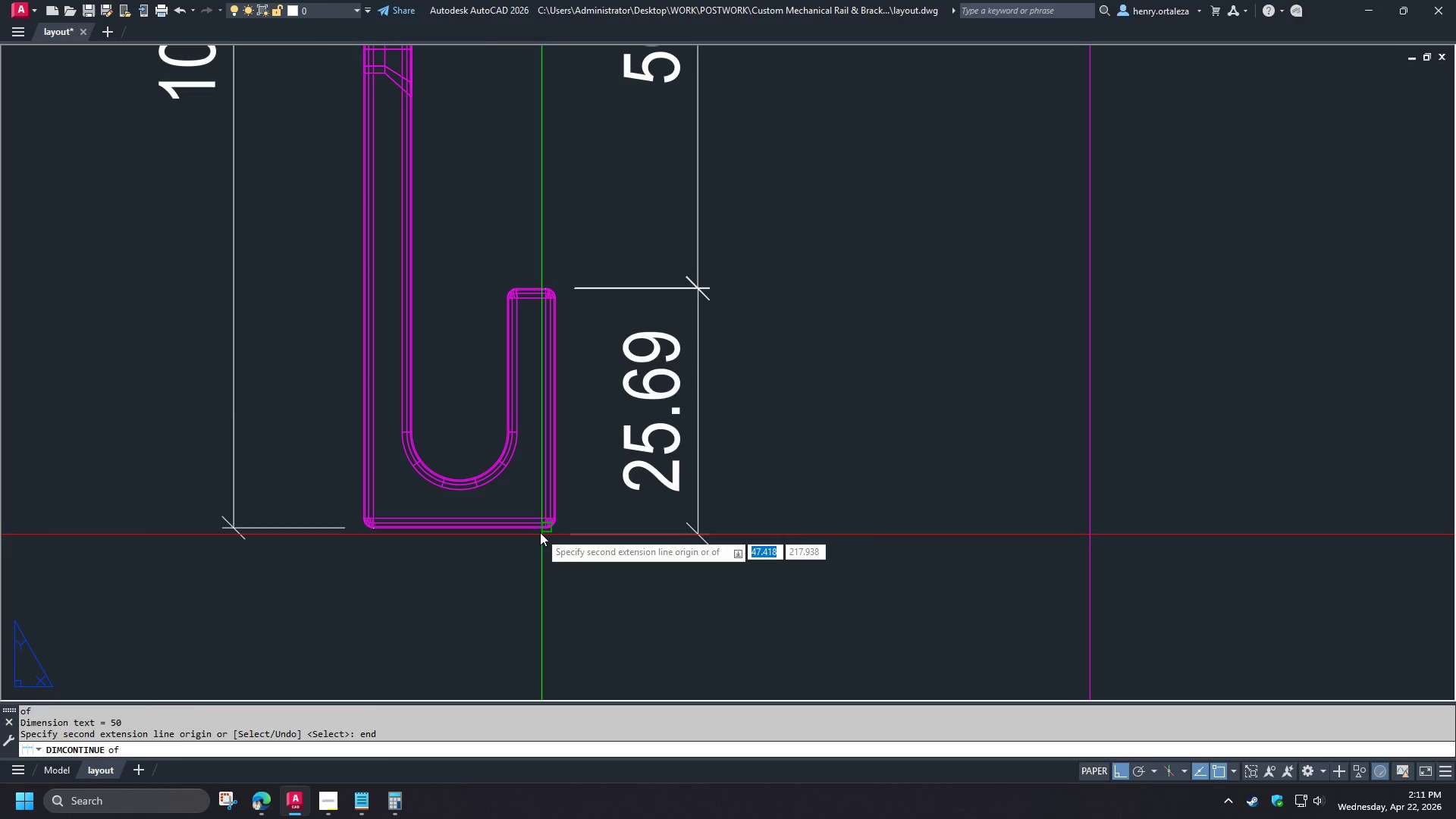 
left_click([540, 532])
 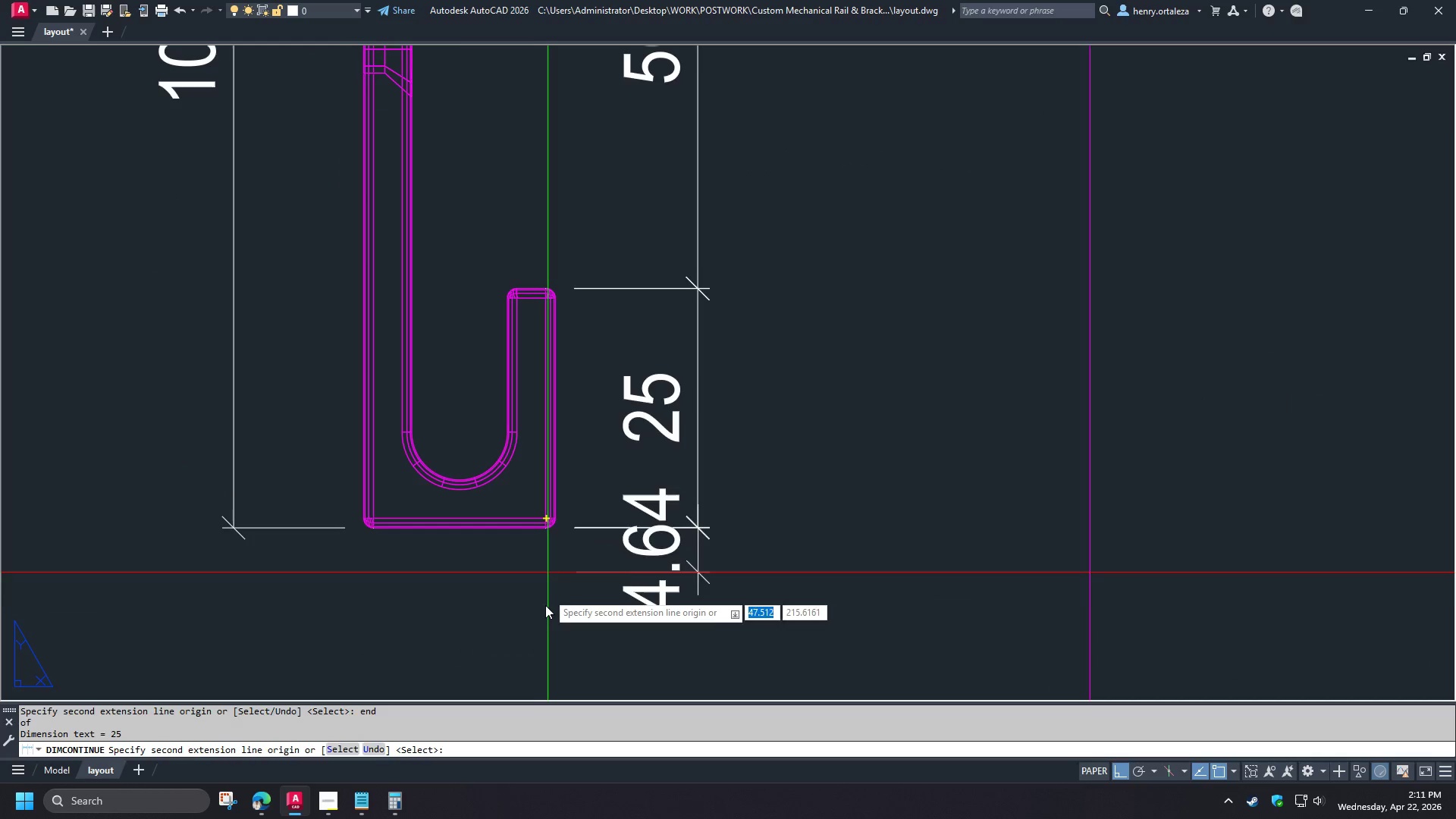 
key(Space)
 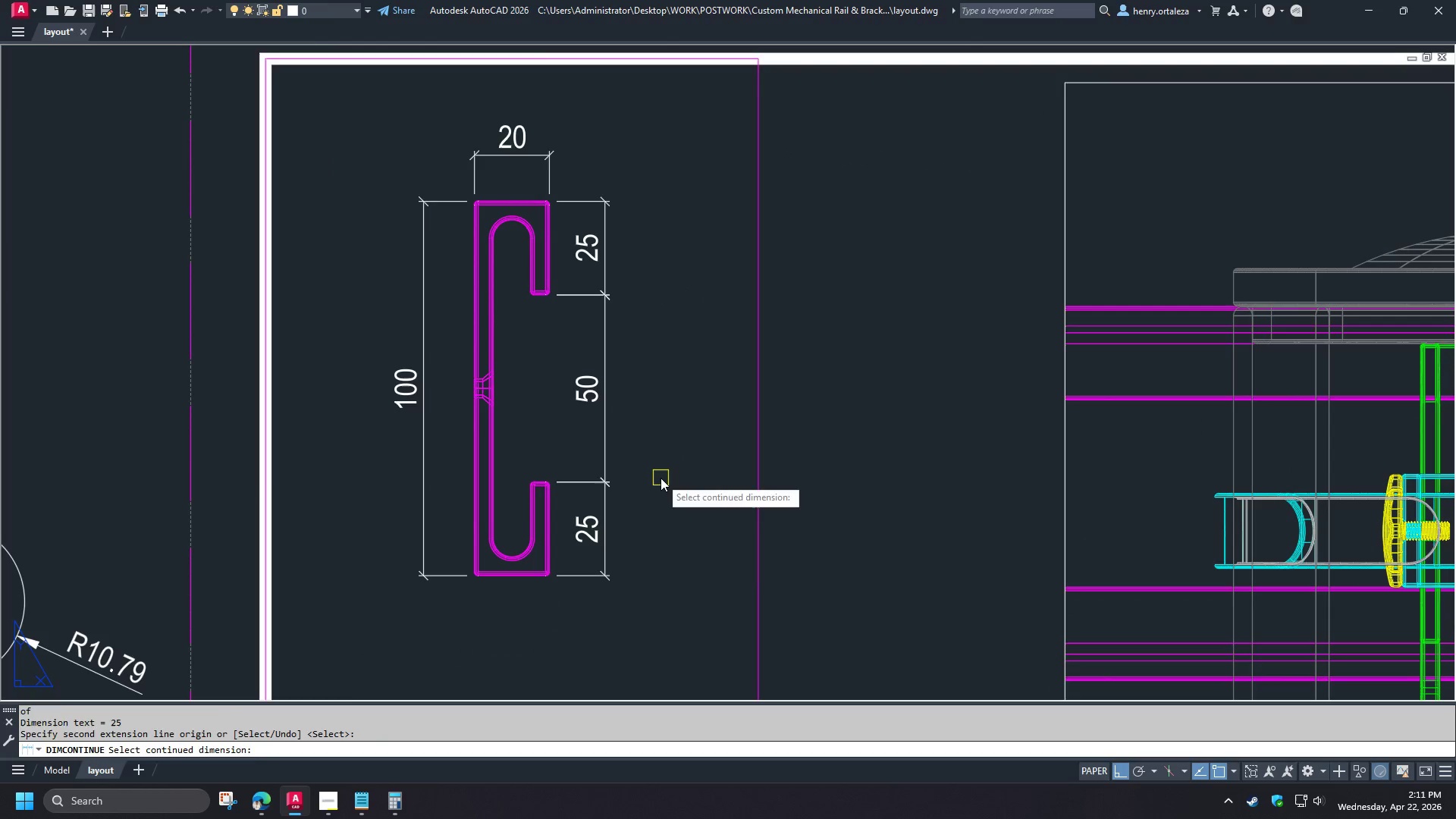 
key(Space)
 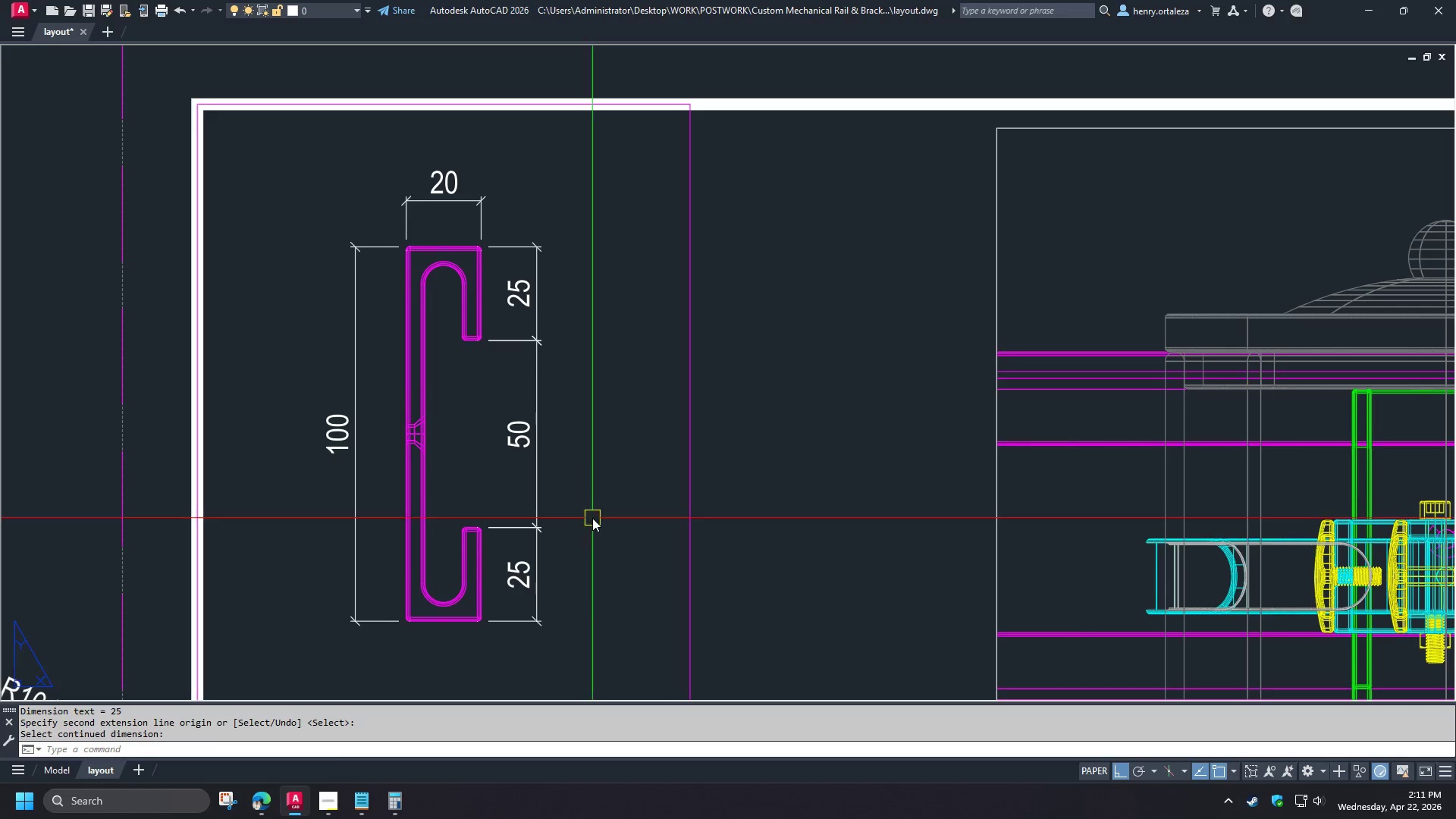 
scroll: coordinate [518, 534], scroll_direction: up, amount: 2.0
 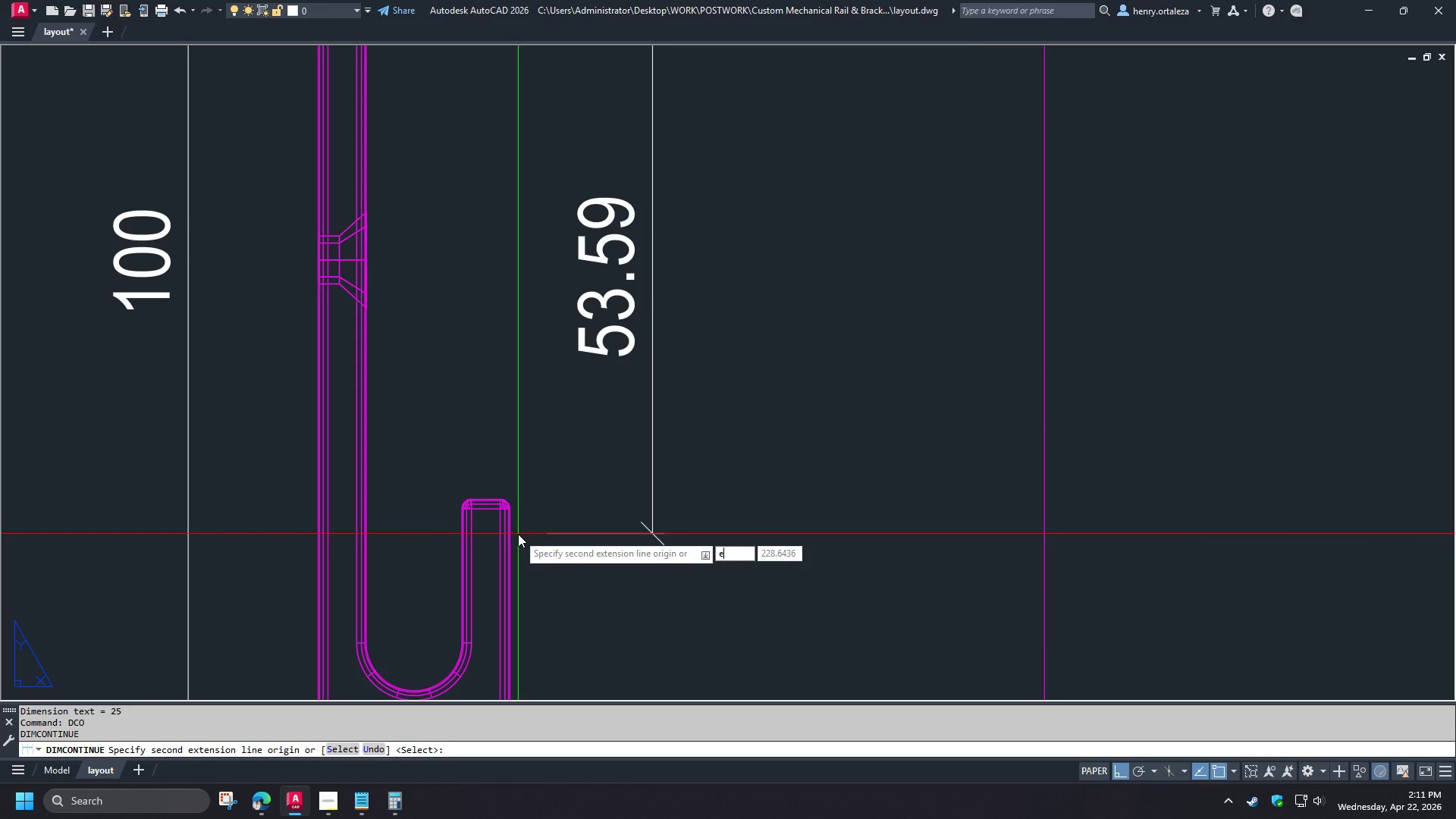 
type(re )
 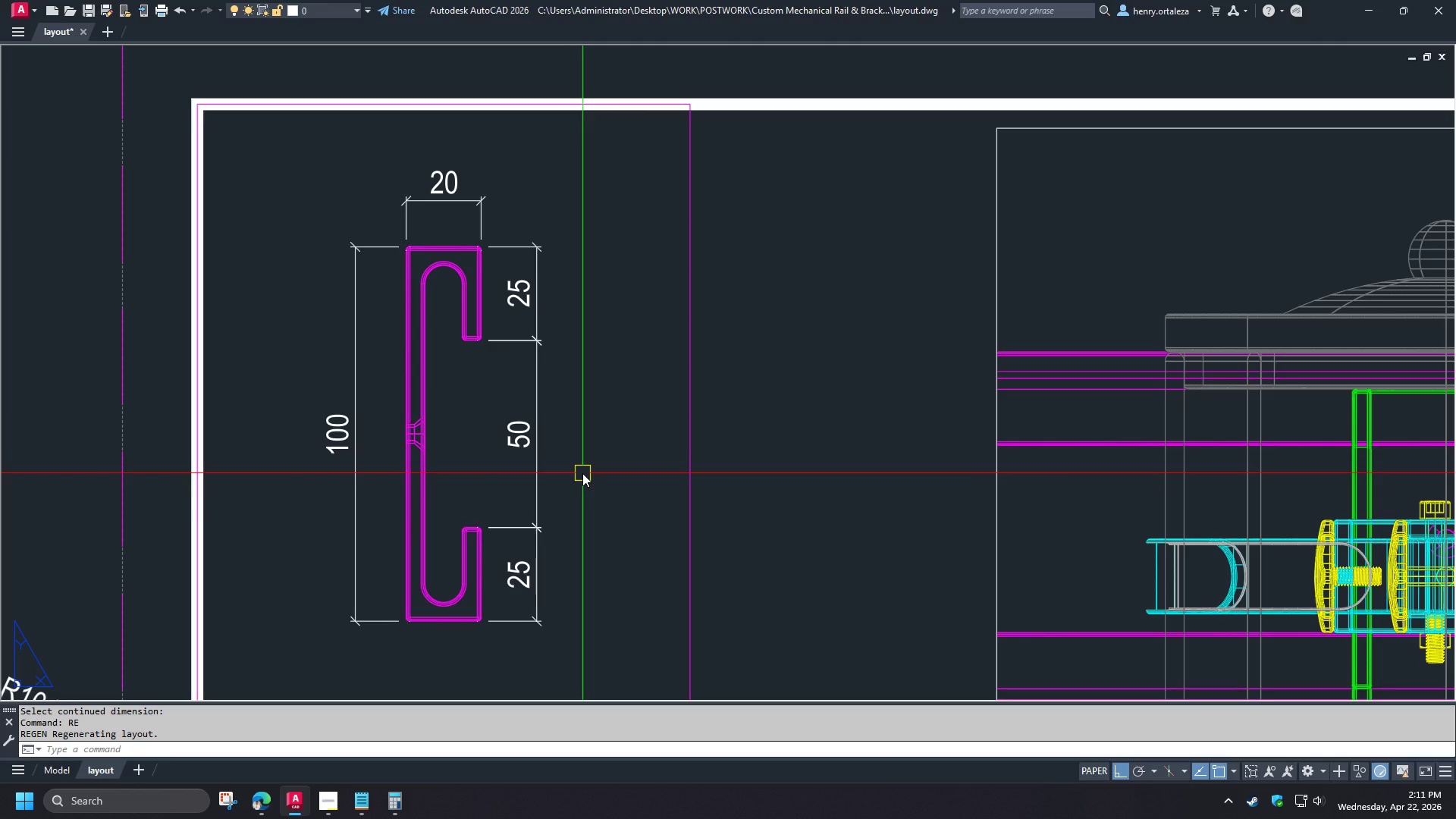 
scroll: coordinate [544, 607], scroll_direction: down, amount: 2.0
 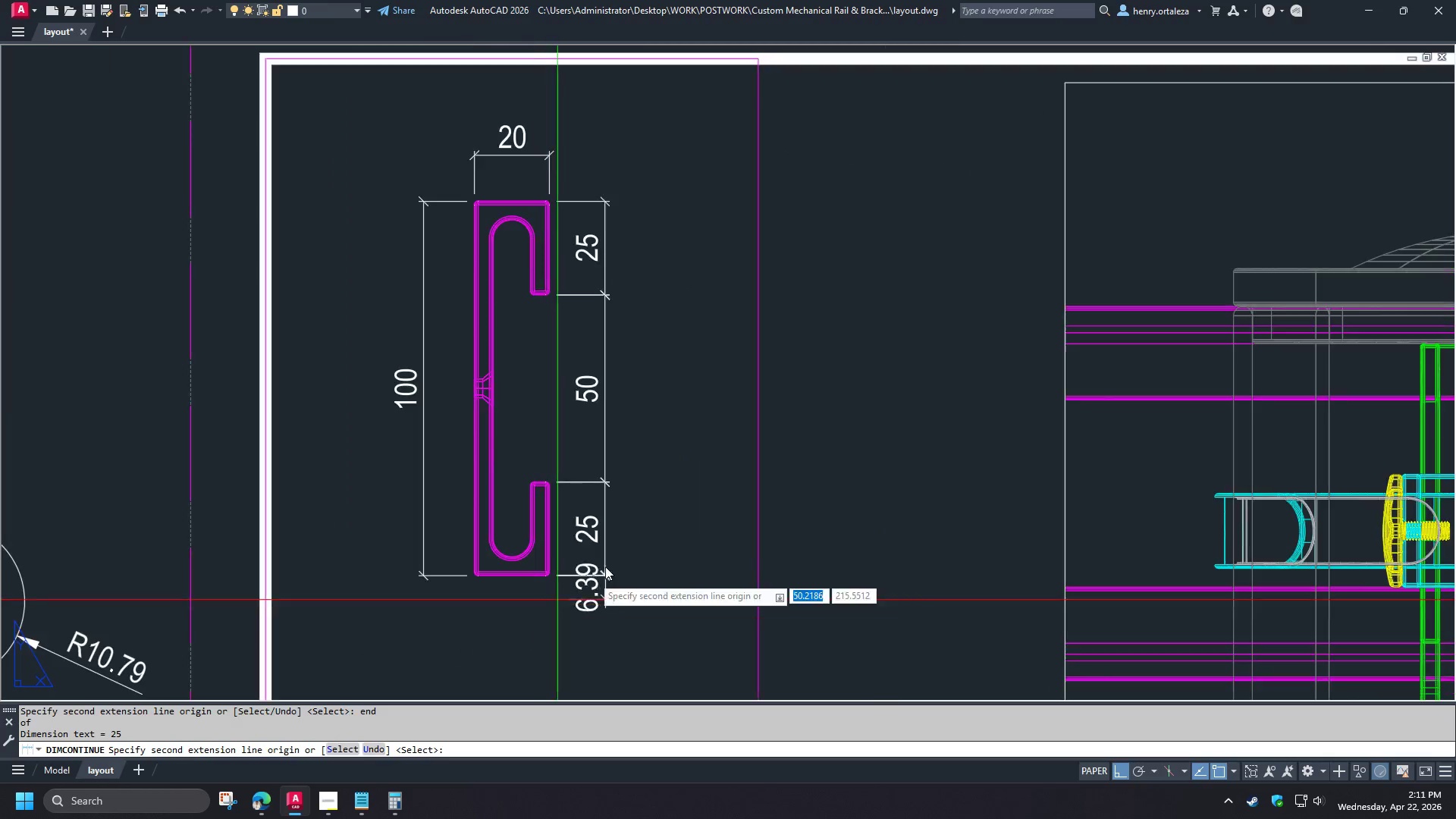 
wait(8.98)
 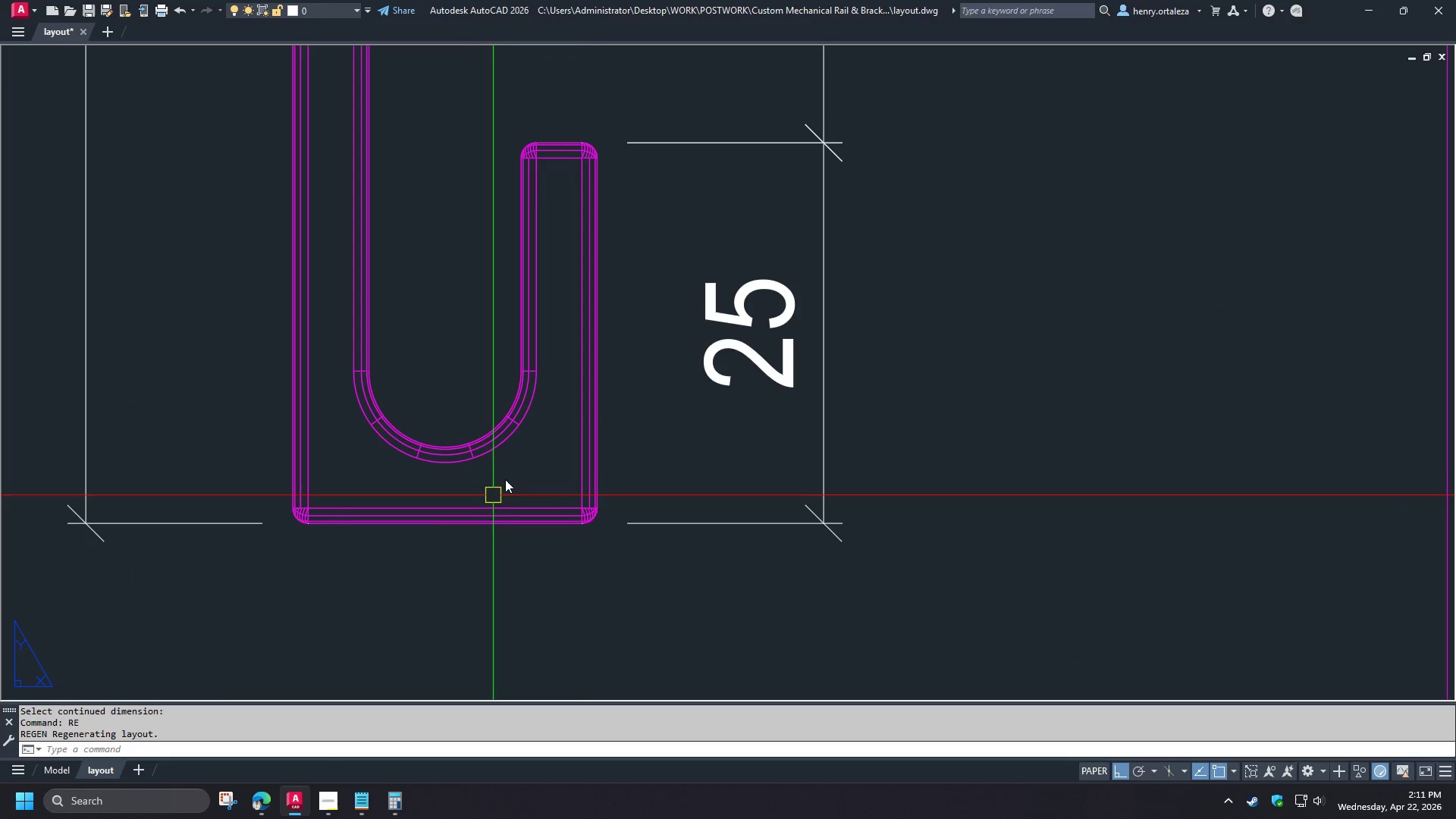 
type(dra )
 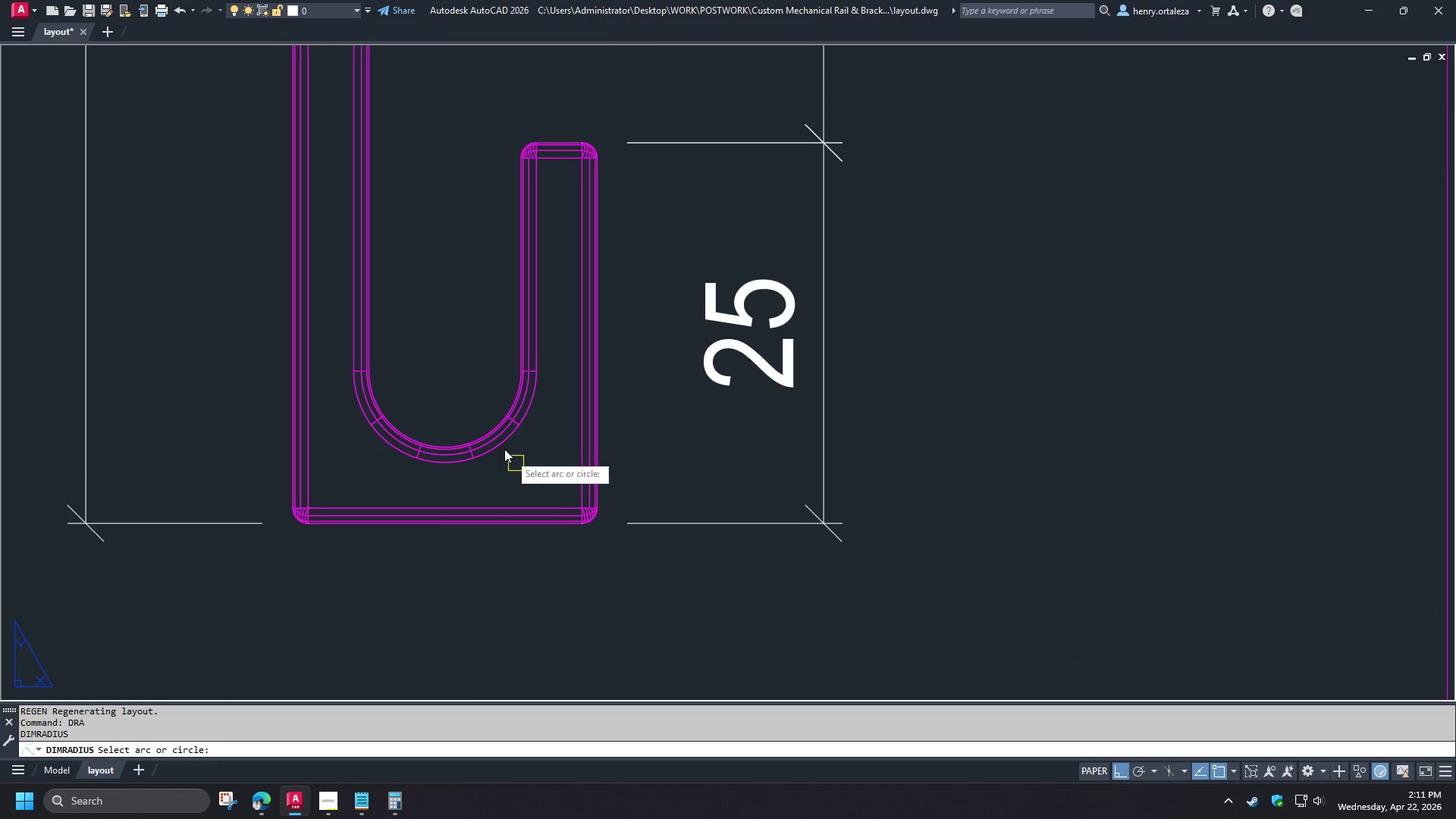 
left_click([478, 416])
 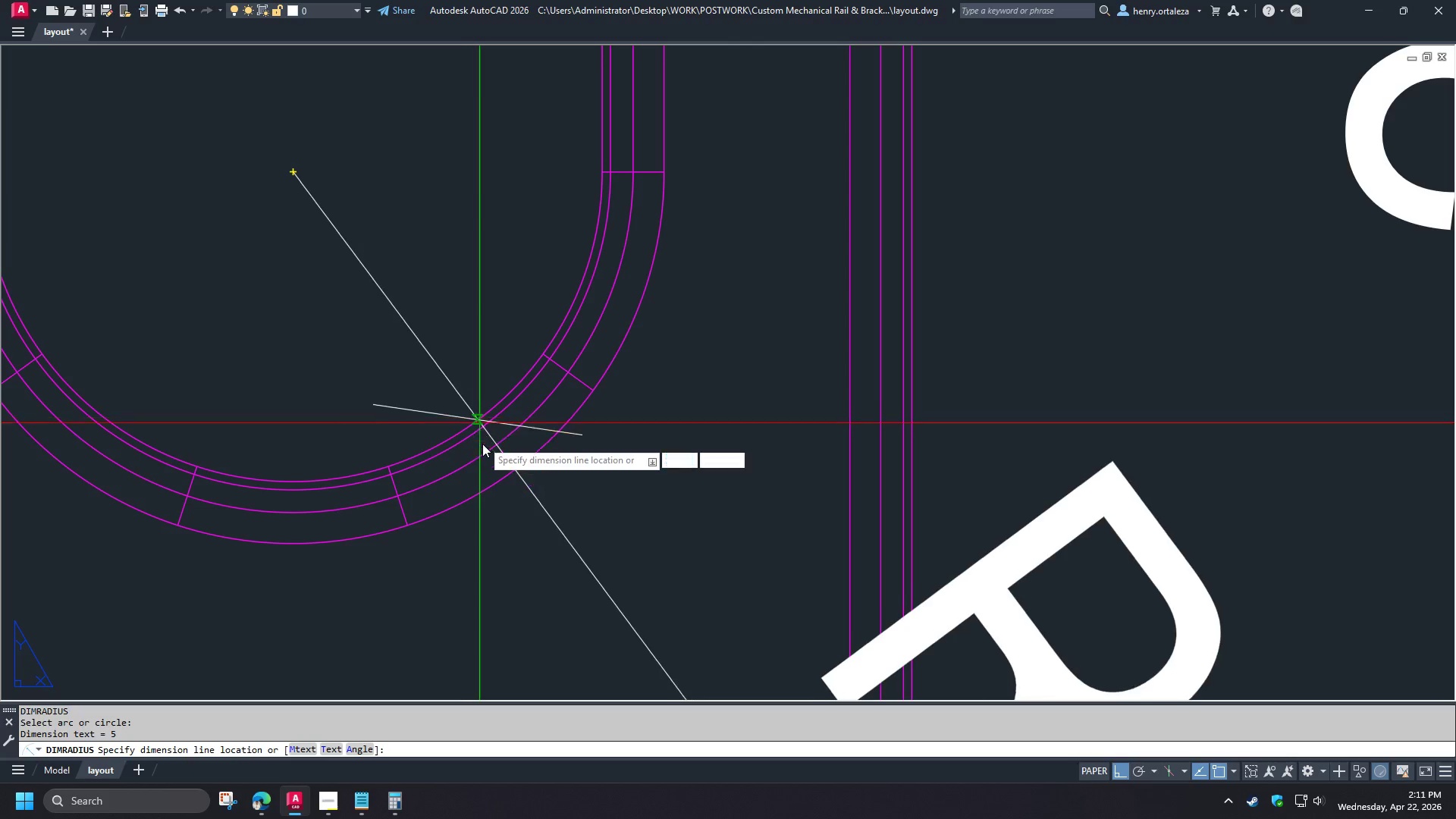 
scroll: coordinate [491, 437], scroll_direction: up, amount: 7.0
 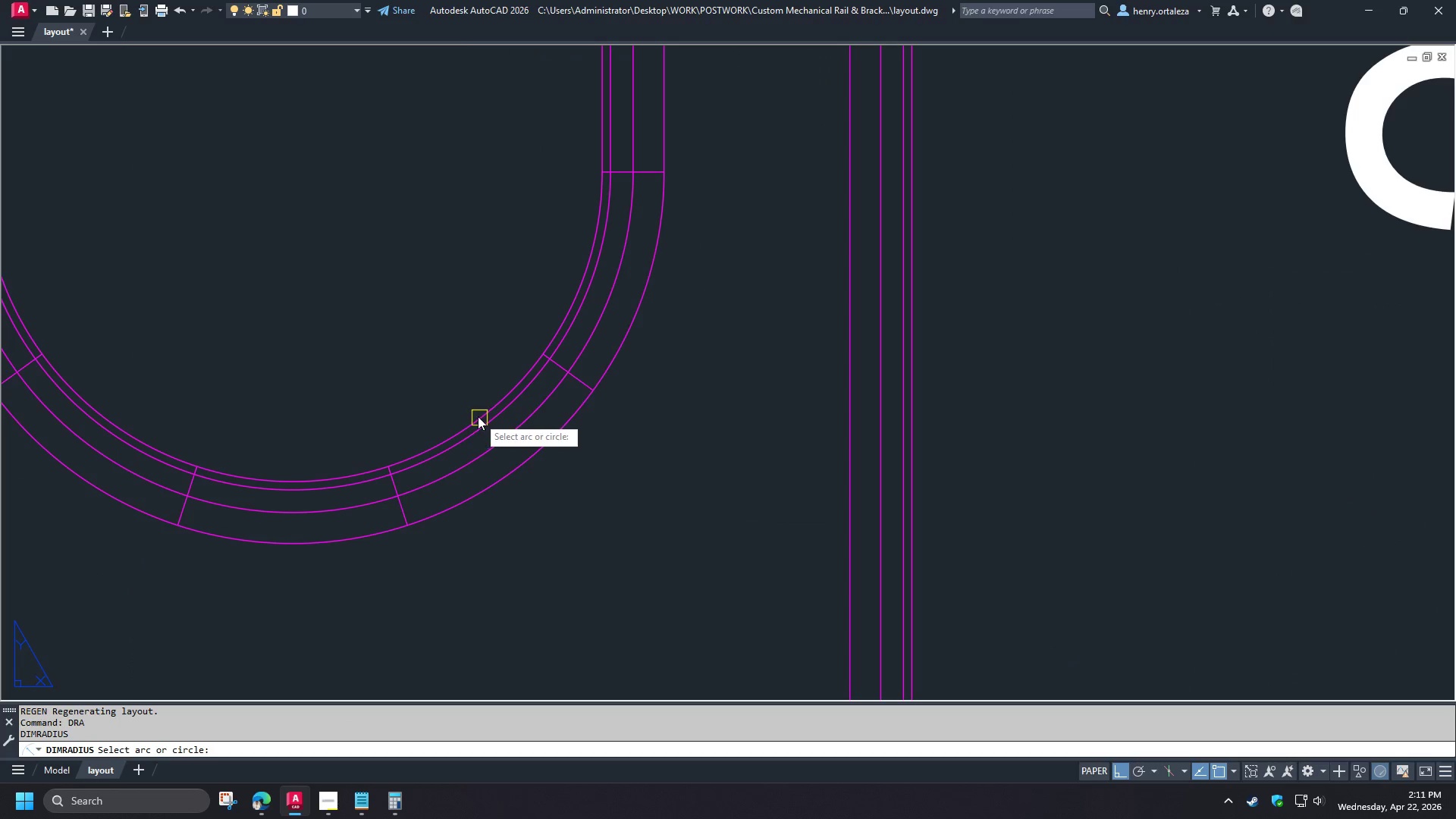 
wait(5.41)
 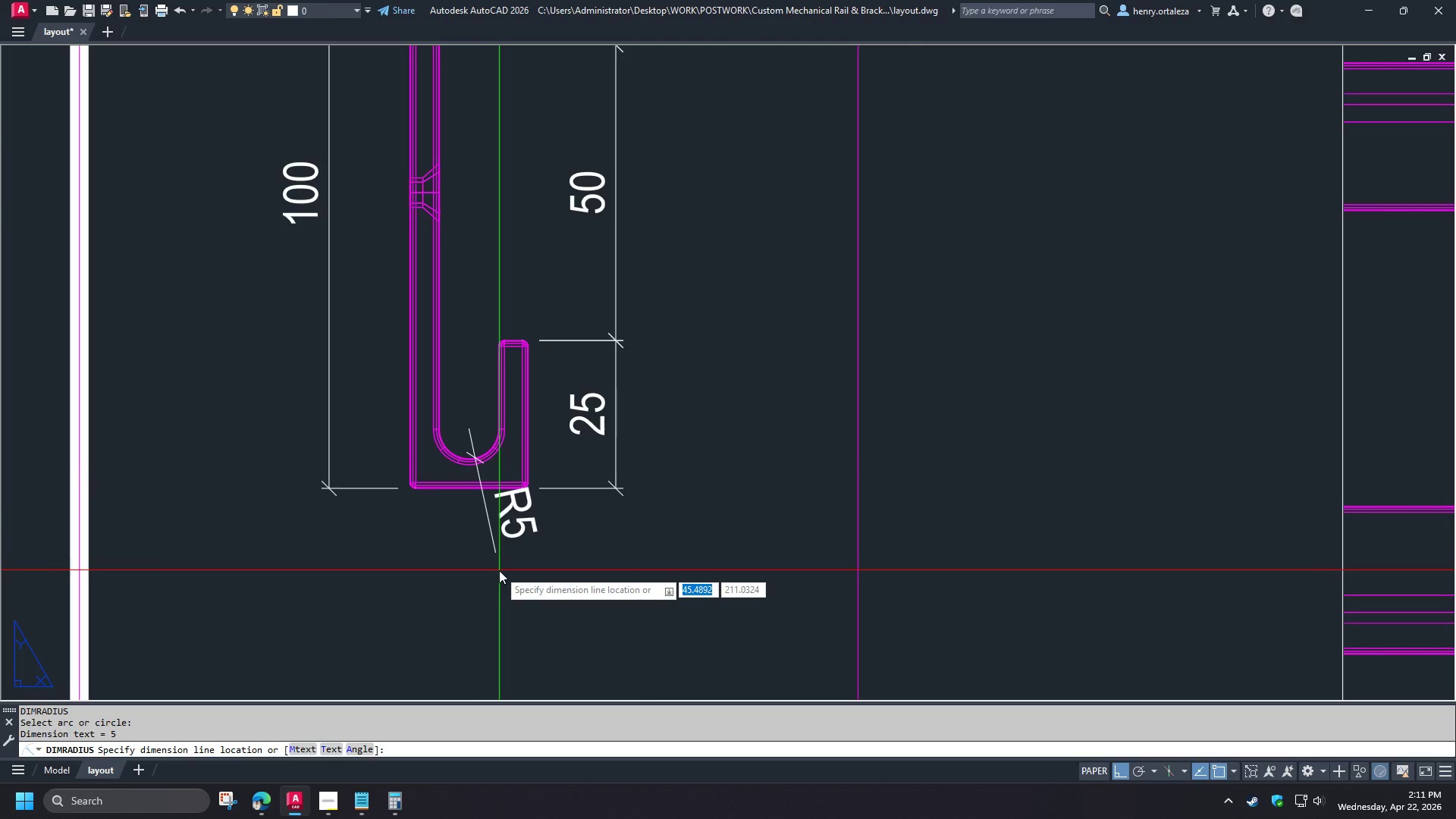 
key(Escape)
 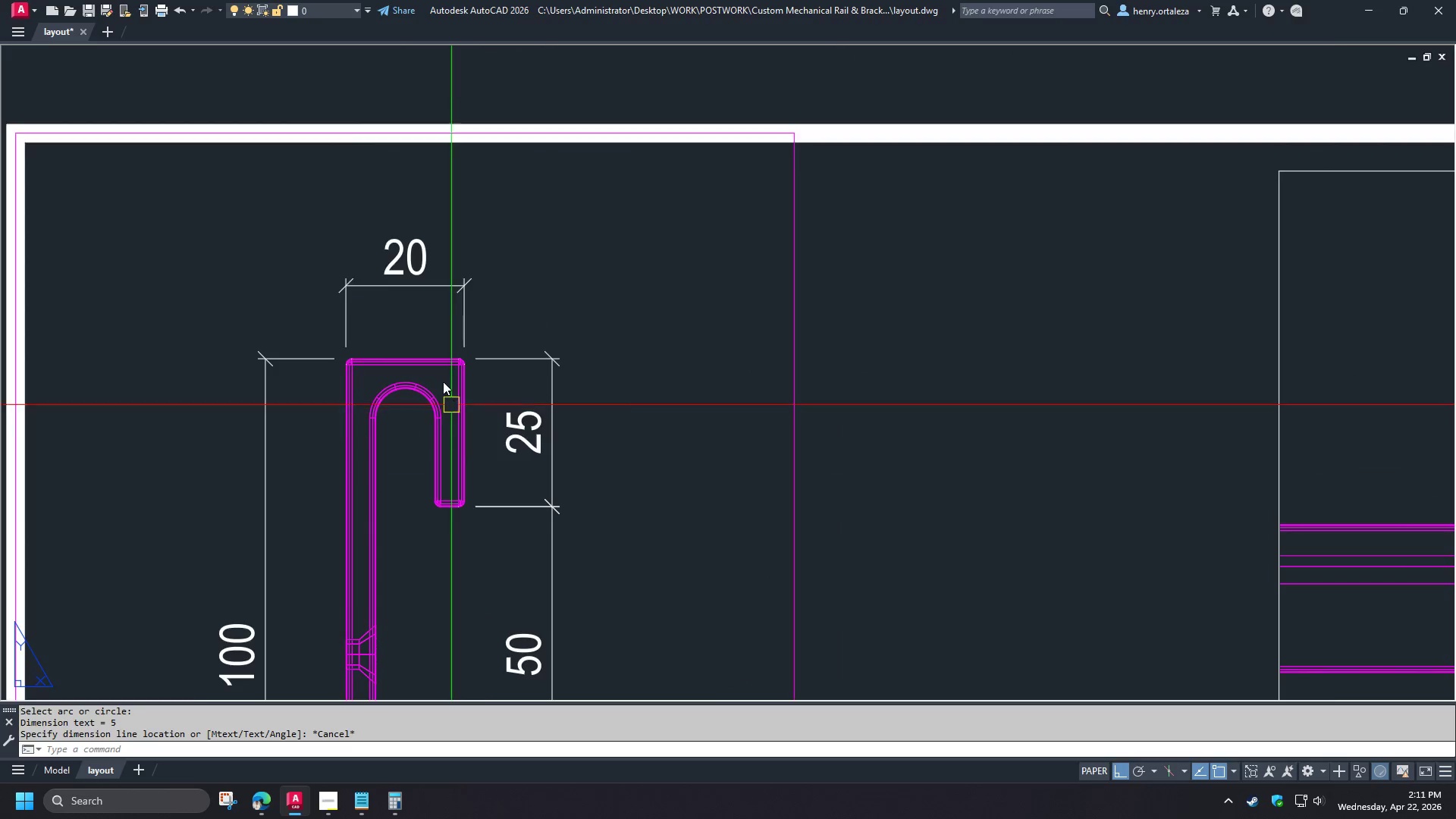 
scroll: coordinate [489, 461], scroll_direction: down, amount: 5.0
 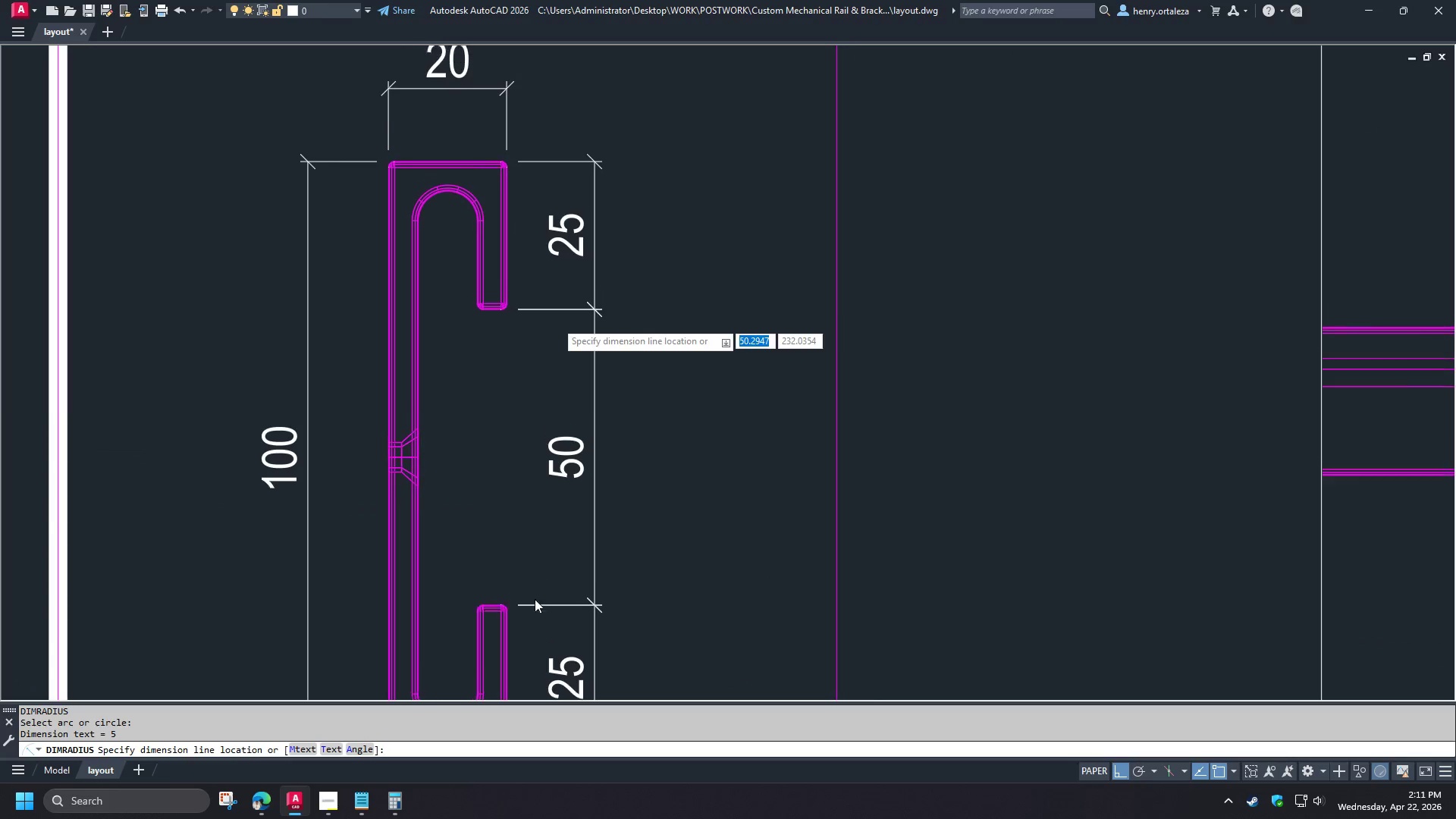 
key(Space)
 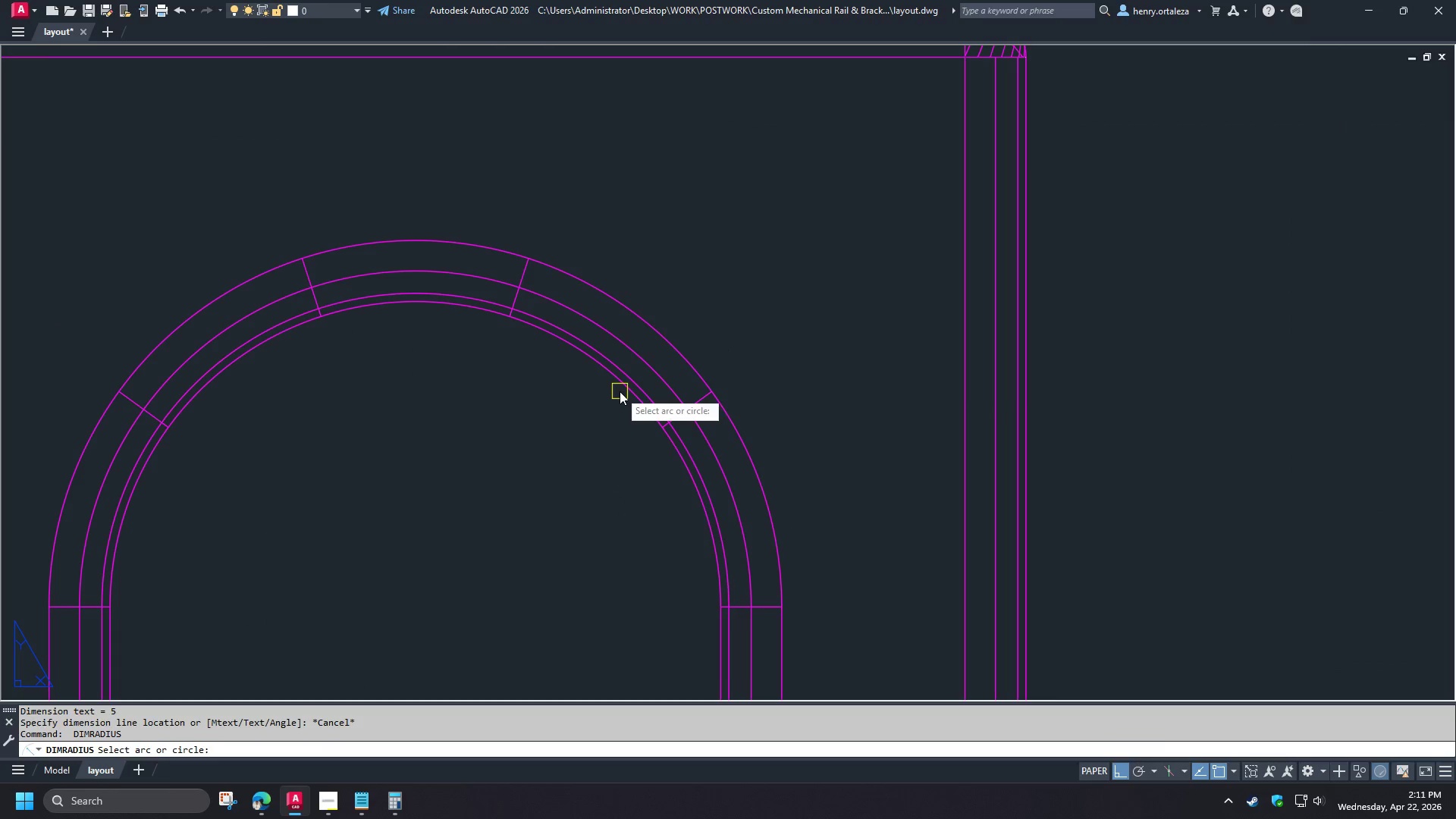 
left_click([620, 391])
 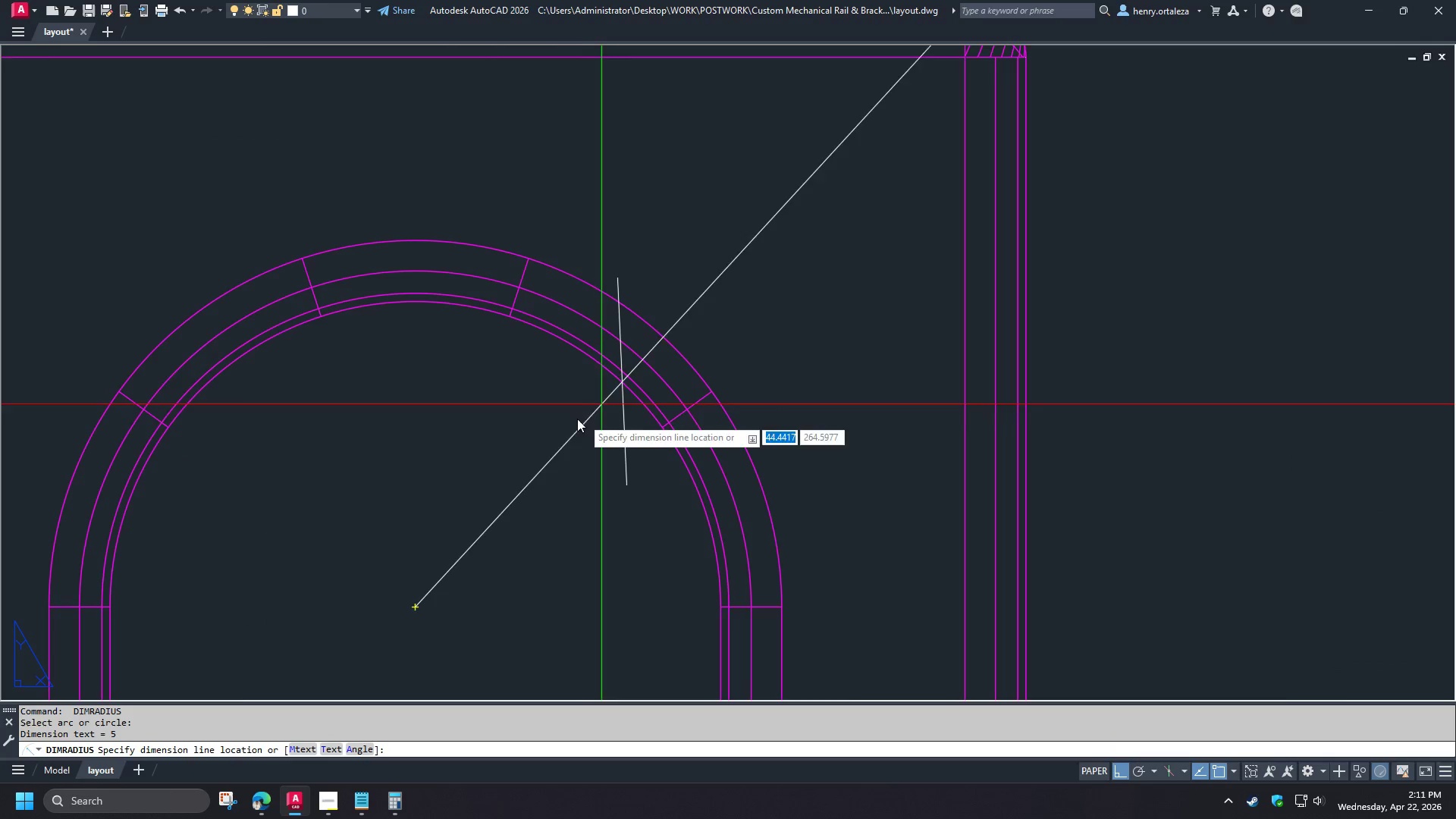 
scroll: coordinate [442, 381], scroll_direction: up, amount: 3.0
 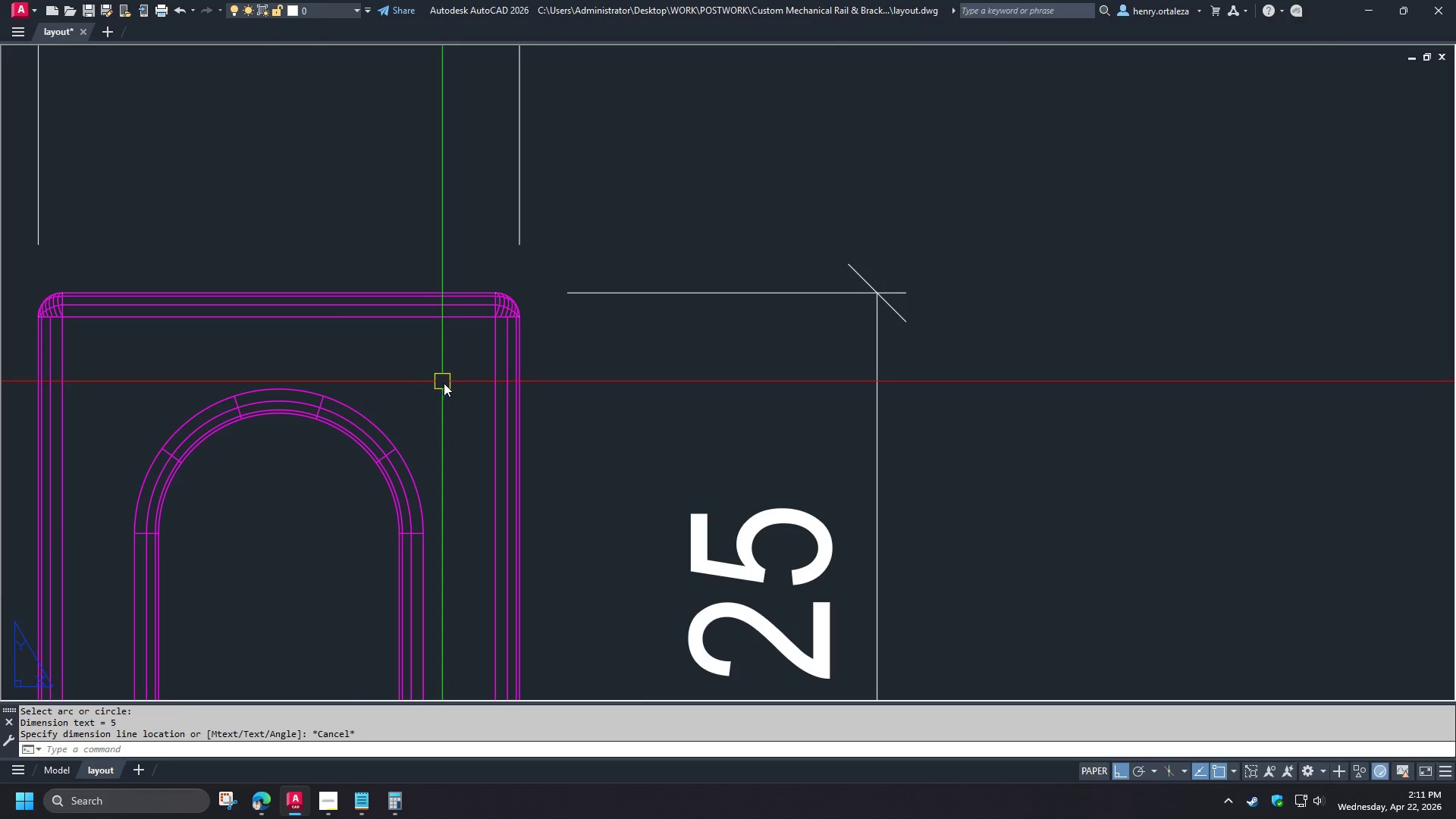 
scroll: coordinate [466, 399], scroll_direction: down, amount: 2.0
 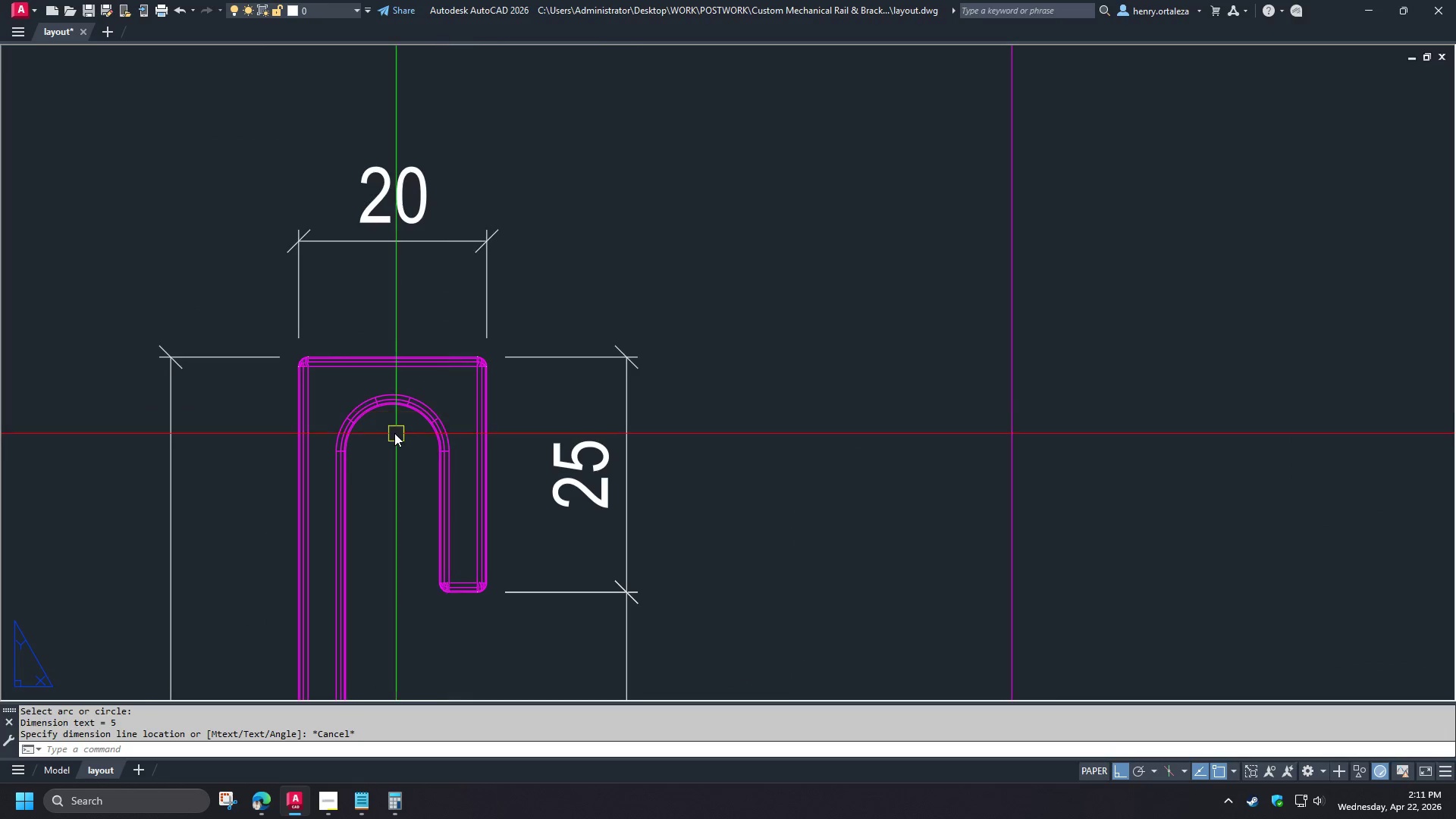 
left_click([728, 260])
 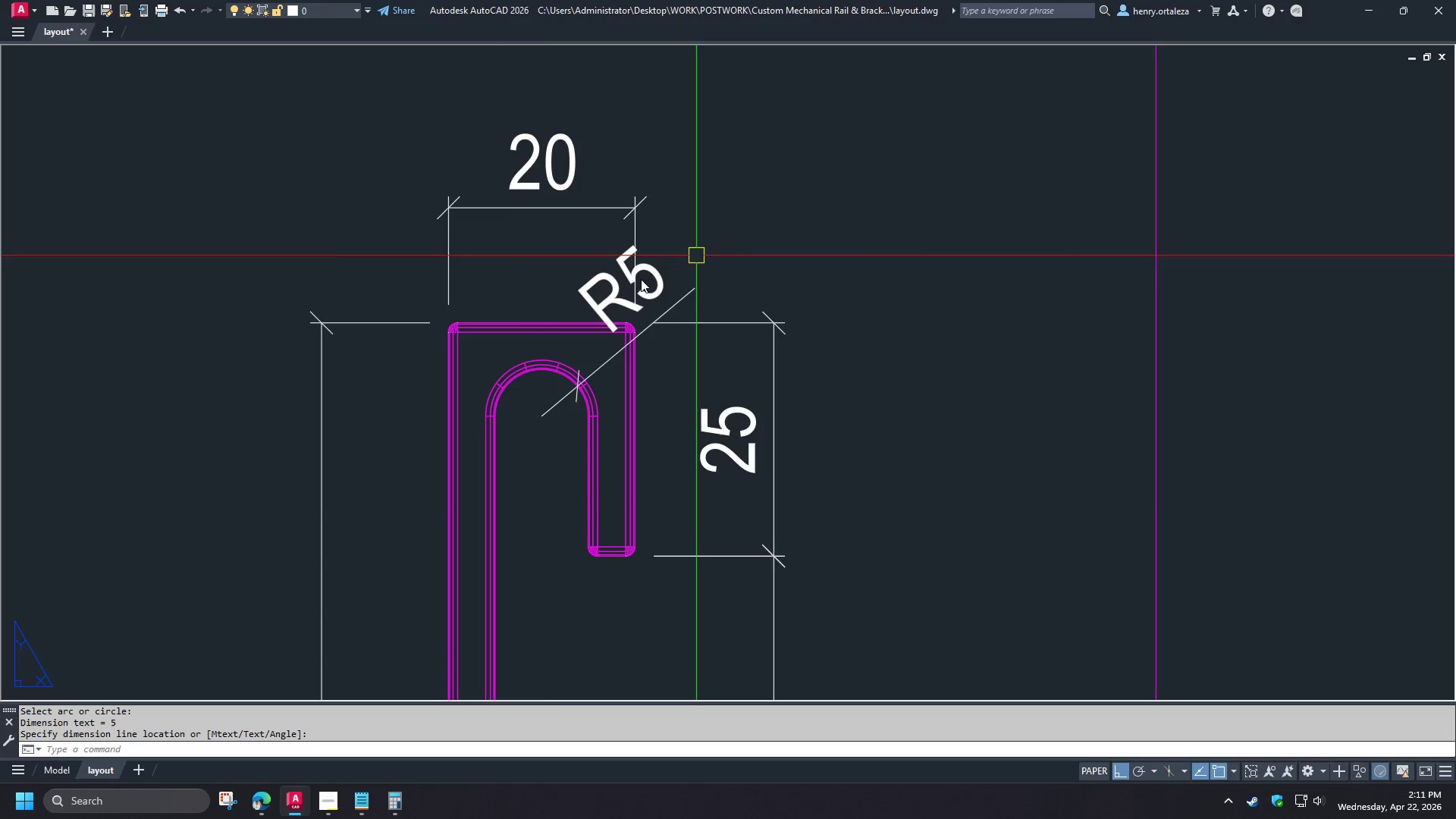 
scroll: coordinate [441, 419], scroll_direction: up, amount: 4.0
 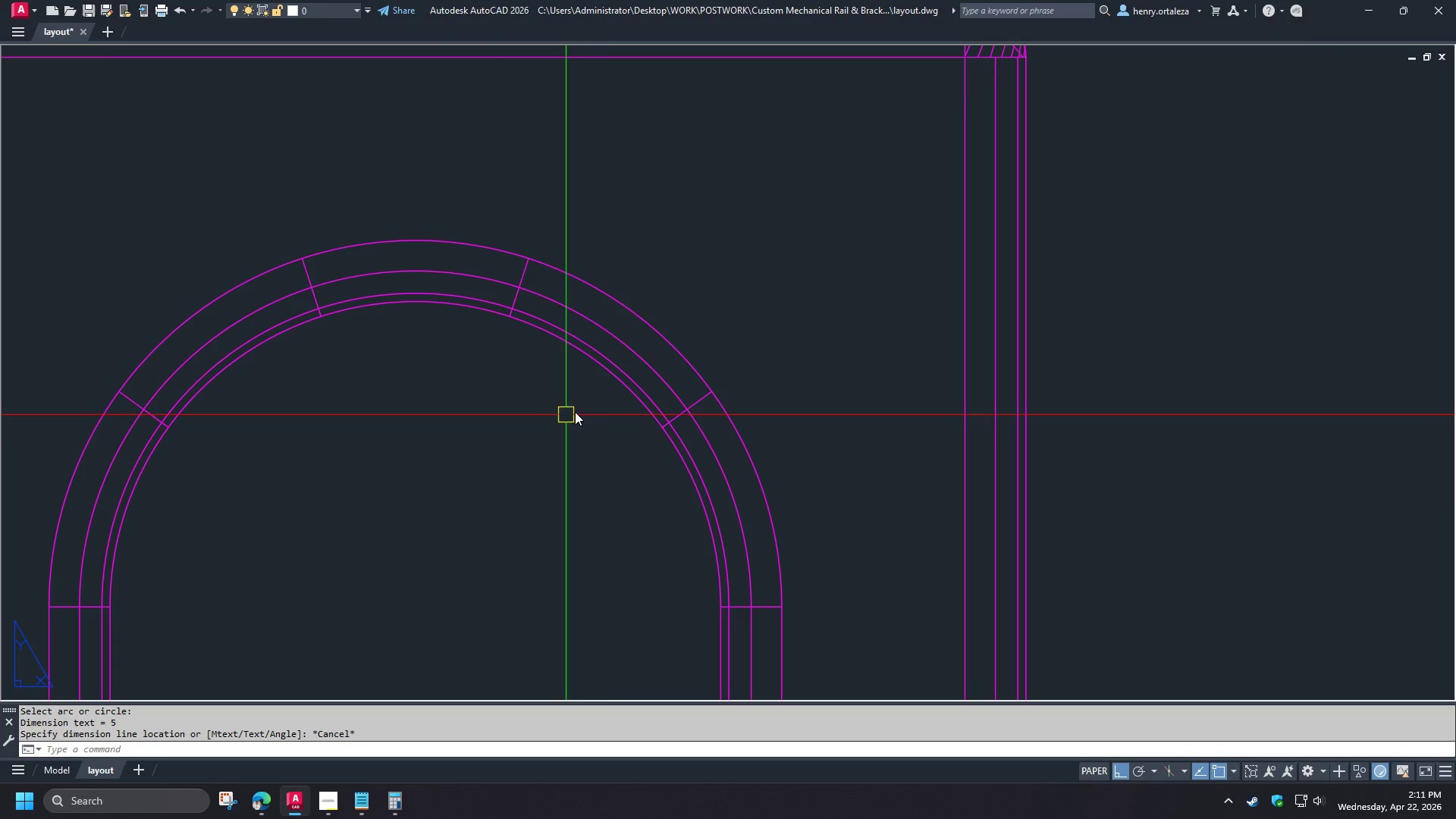 
type(ma )
 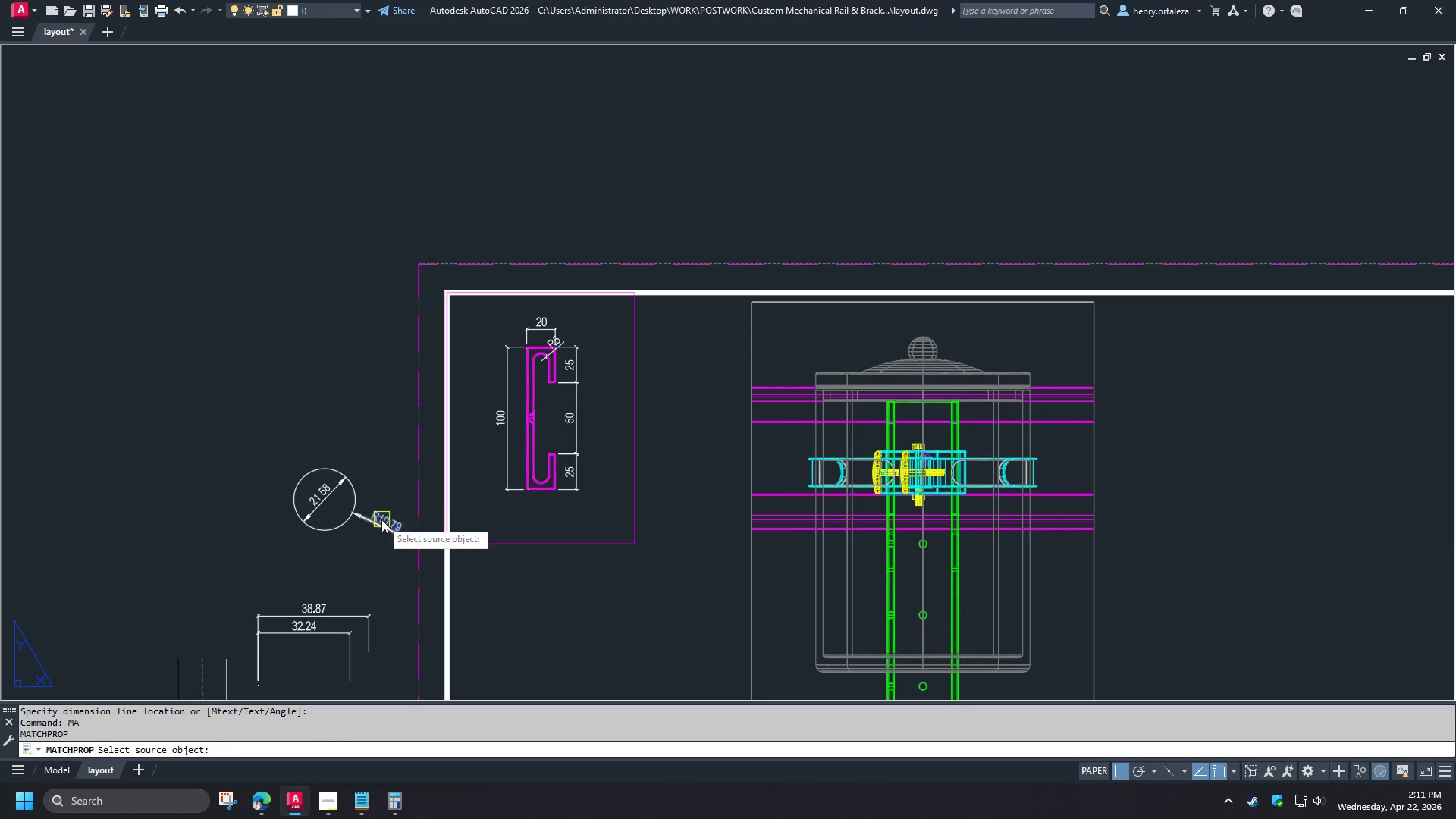 
scroll: coordinate [563, 381], scroll_direction: down, amount: 4.0
 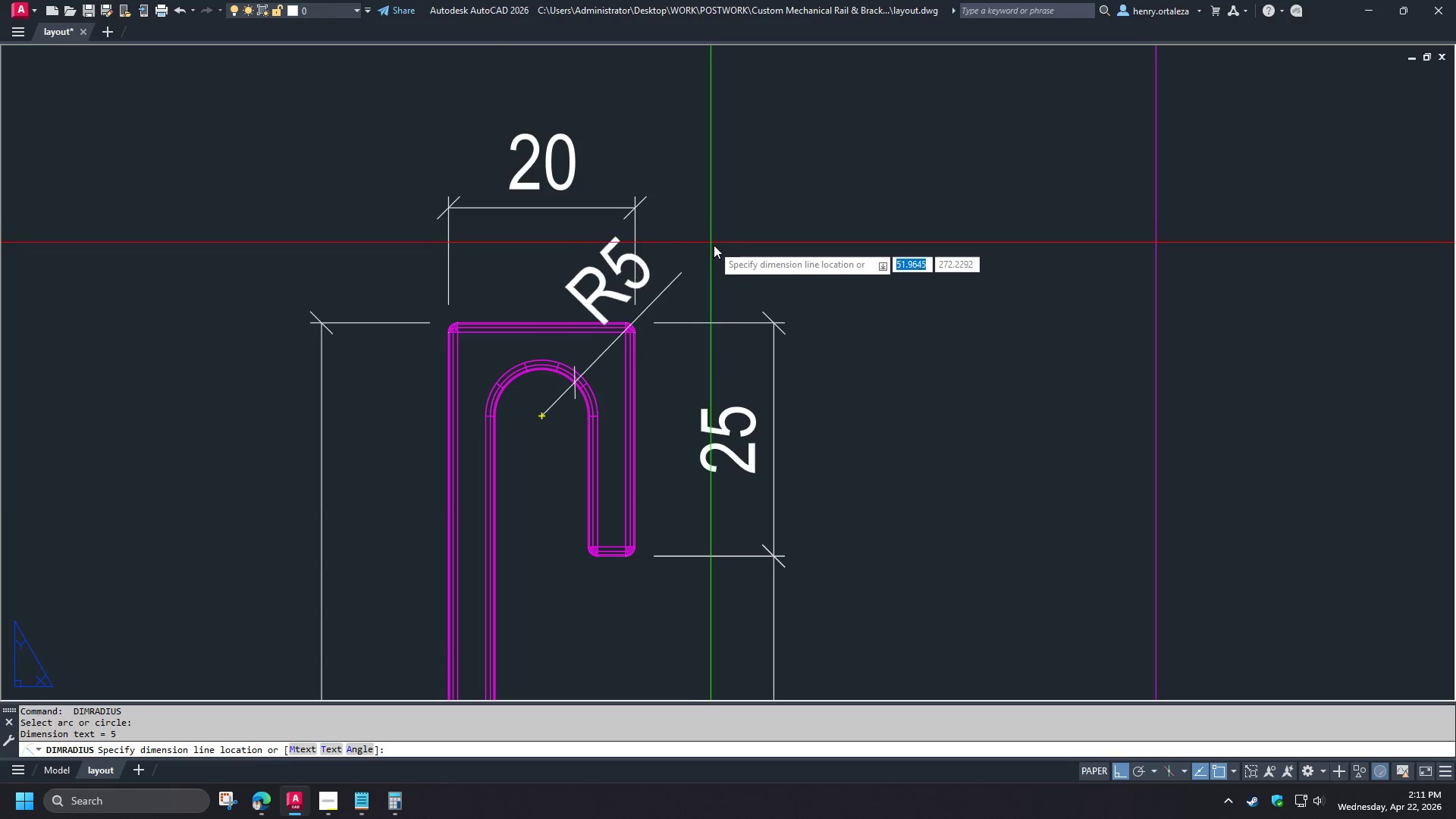 
key(Escape)
key(Escape)
type(ma )
 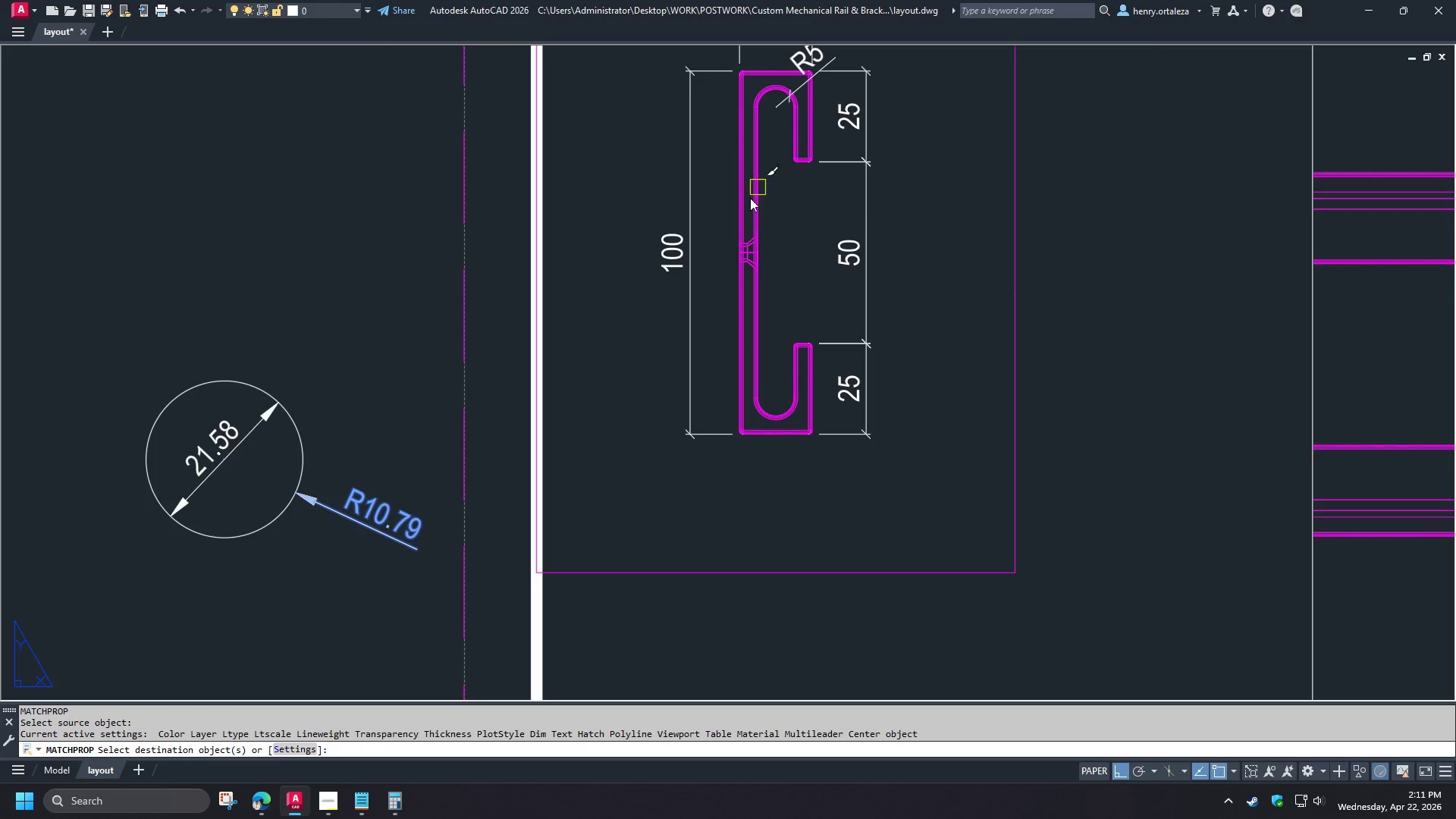 
left_click([378, 526])
 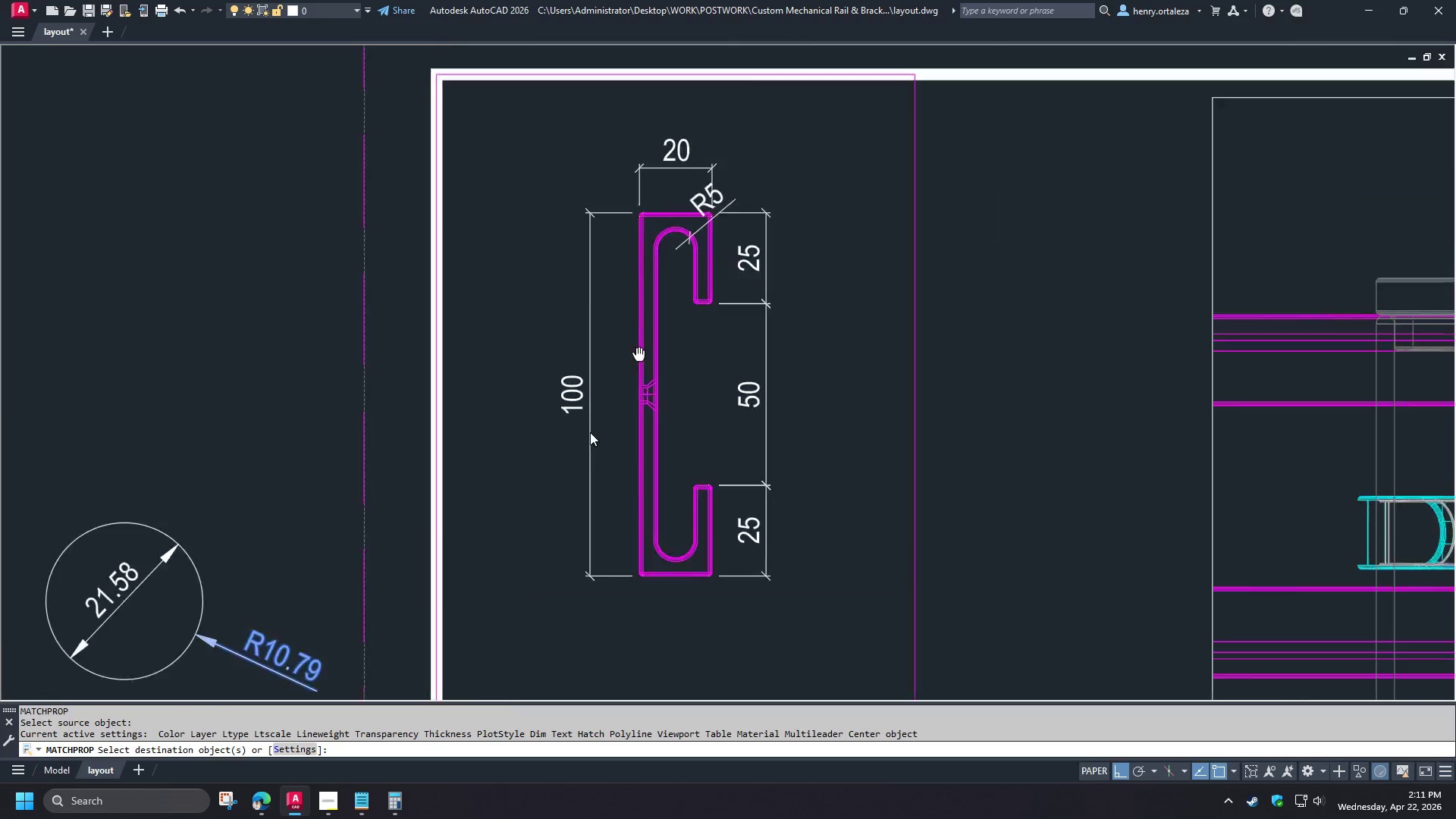 
scroll: coordinate [542, 353], scroll_direction: down, amount: 4.0
 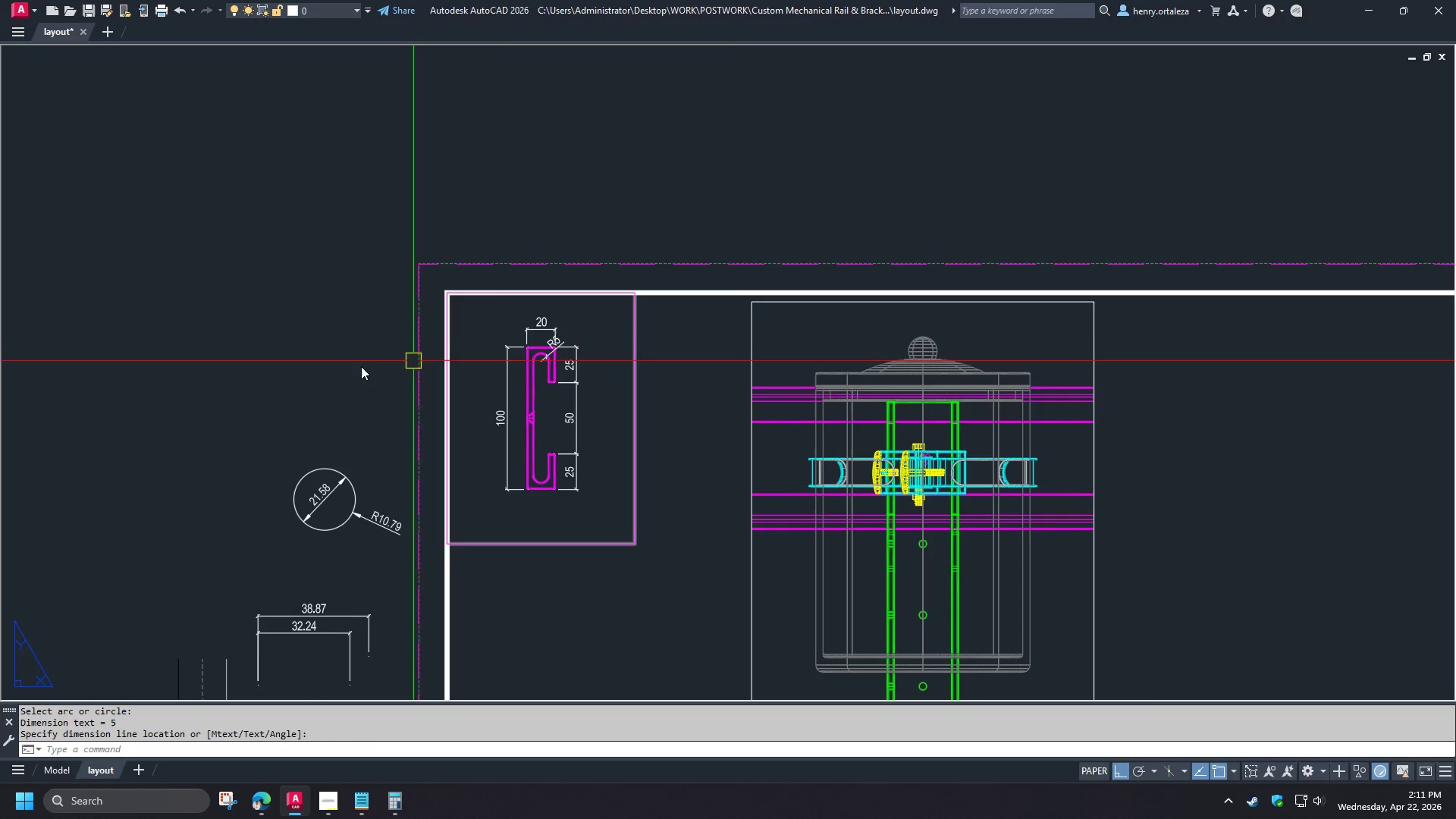 
left_click([695, 243])
 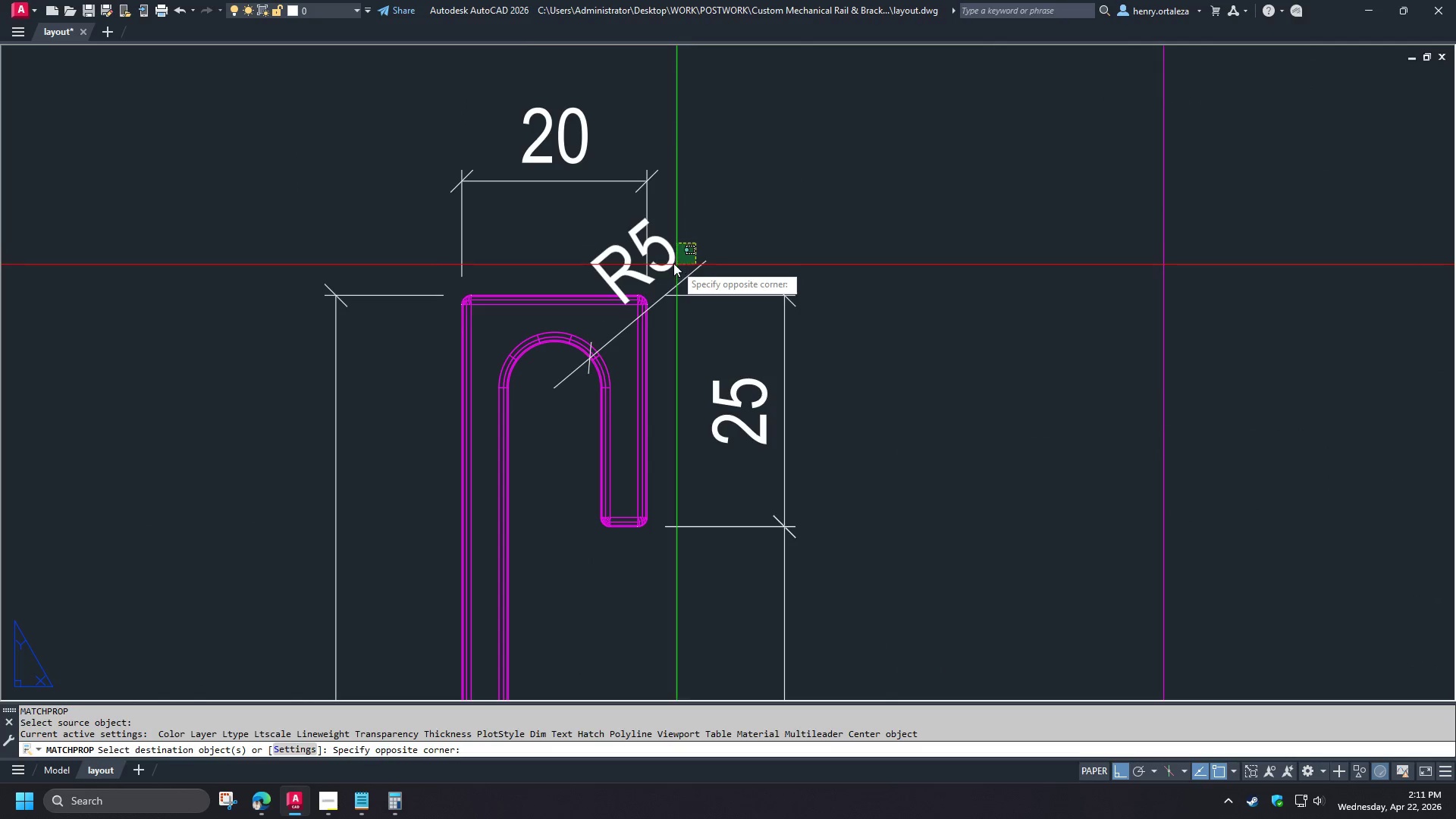 
left_click([668, 256])
 